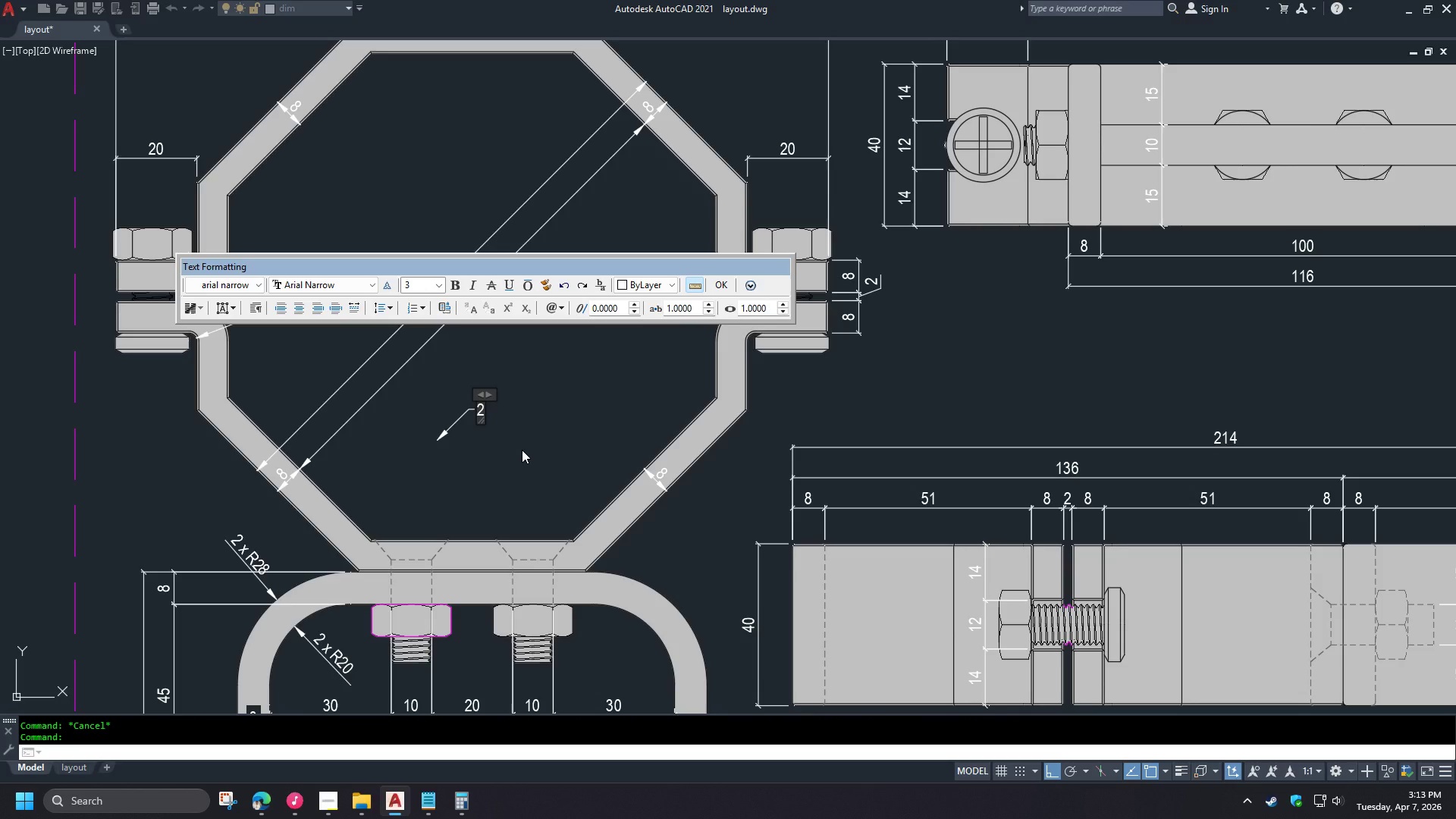 
scroll: coordinate [522, 450], scroll_direction: down, amount: 1.0
 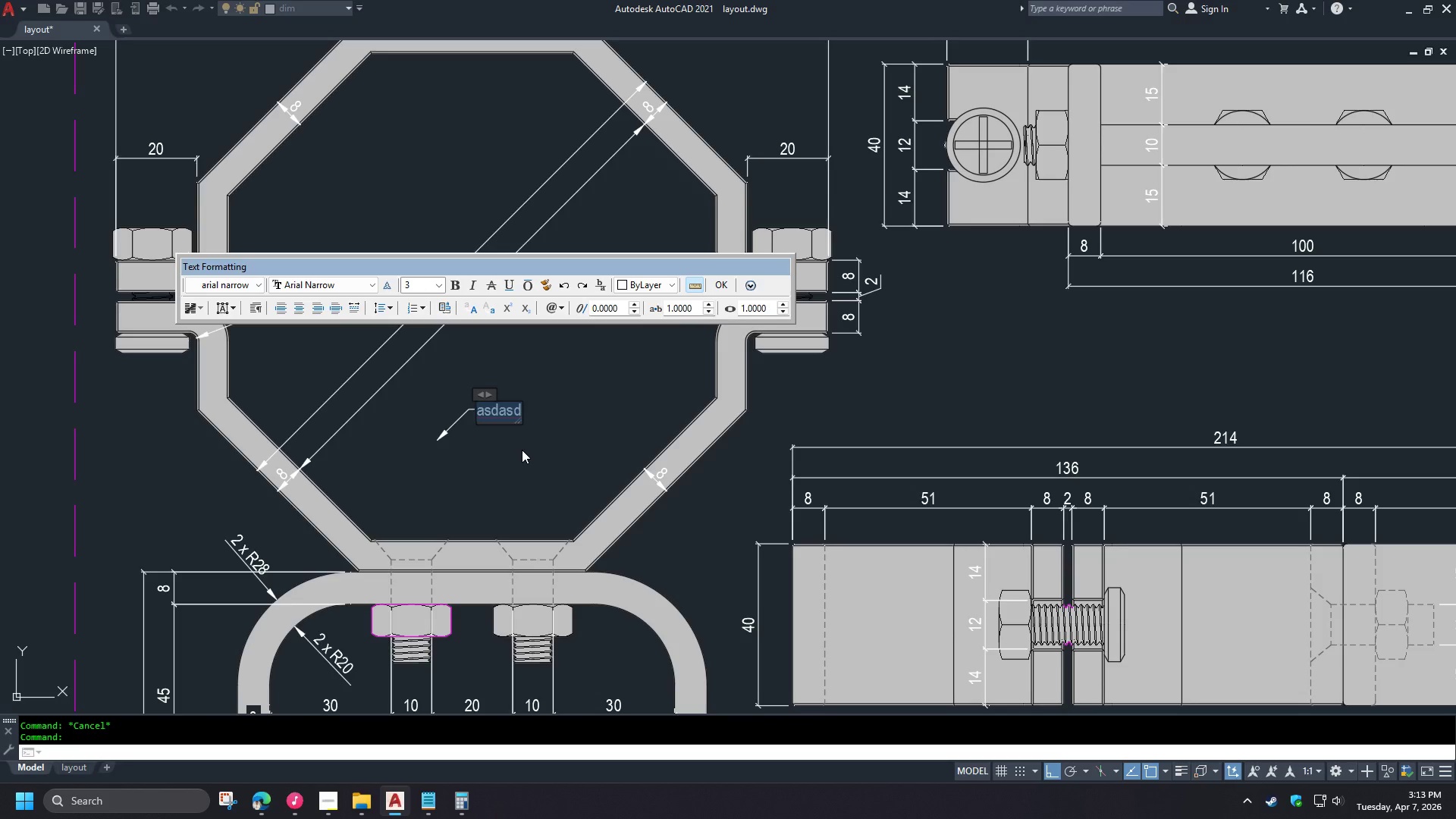 
type( X )
key(Backspace)
key(Backspace)
type(x)
key(Tab)
key(Backspace)
type( M10 Bolt with Nuts)
key(Backspace)
 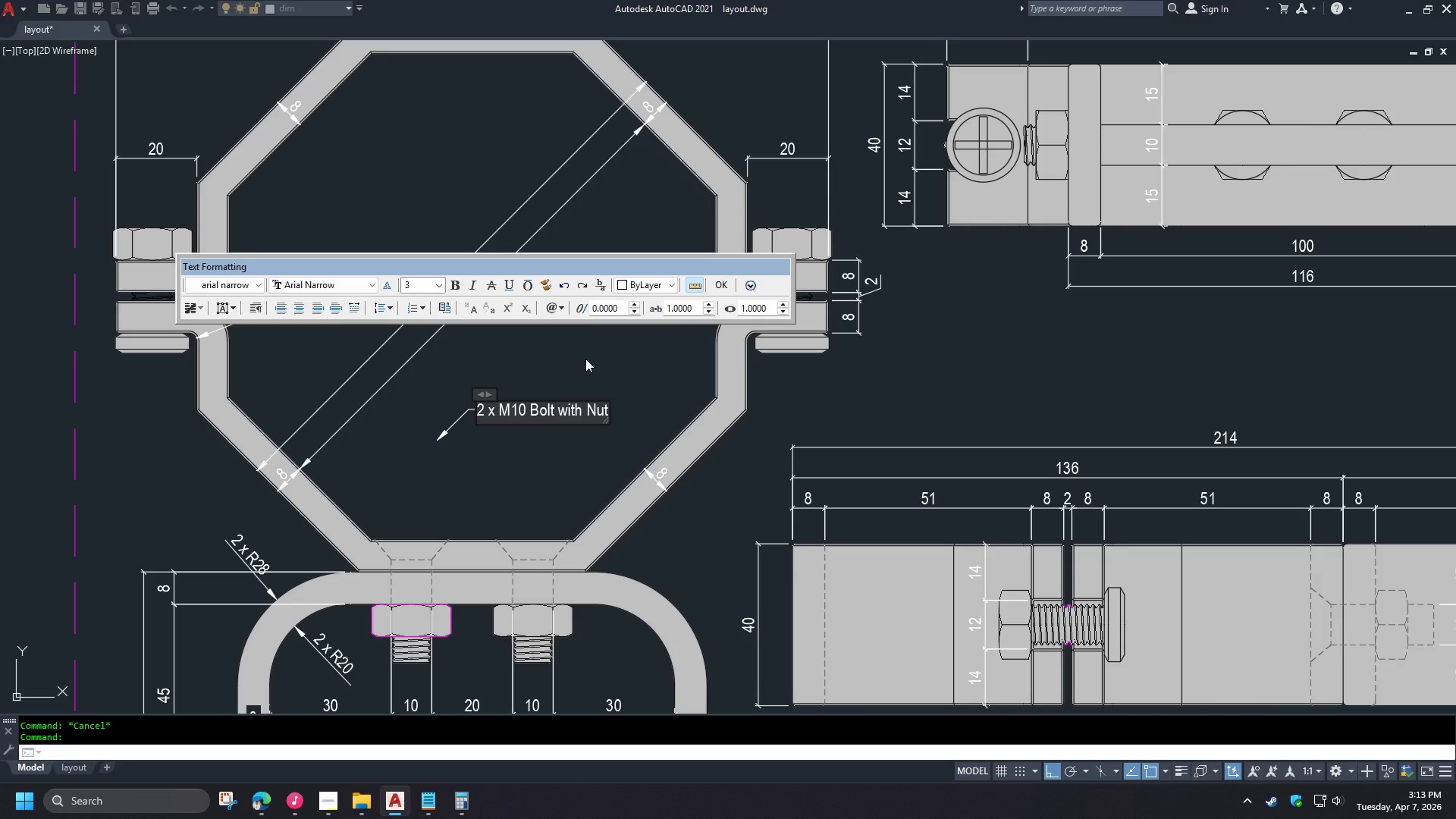 
left_click_drag(start_coordinate=[566, 413], to_coordinate=[582, 413])
 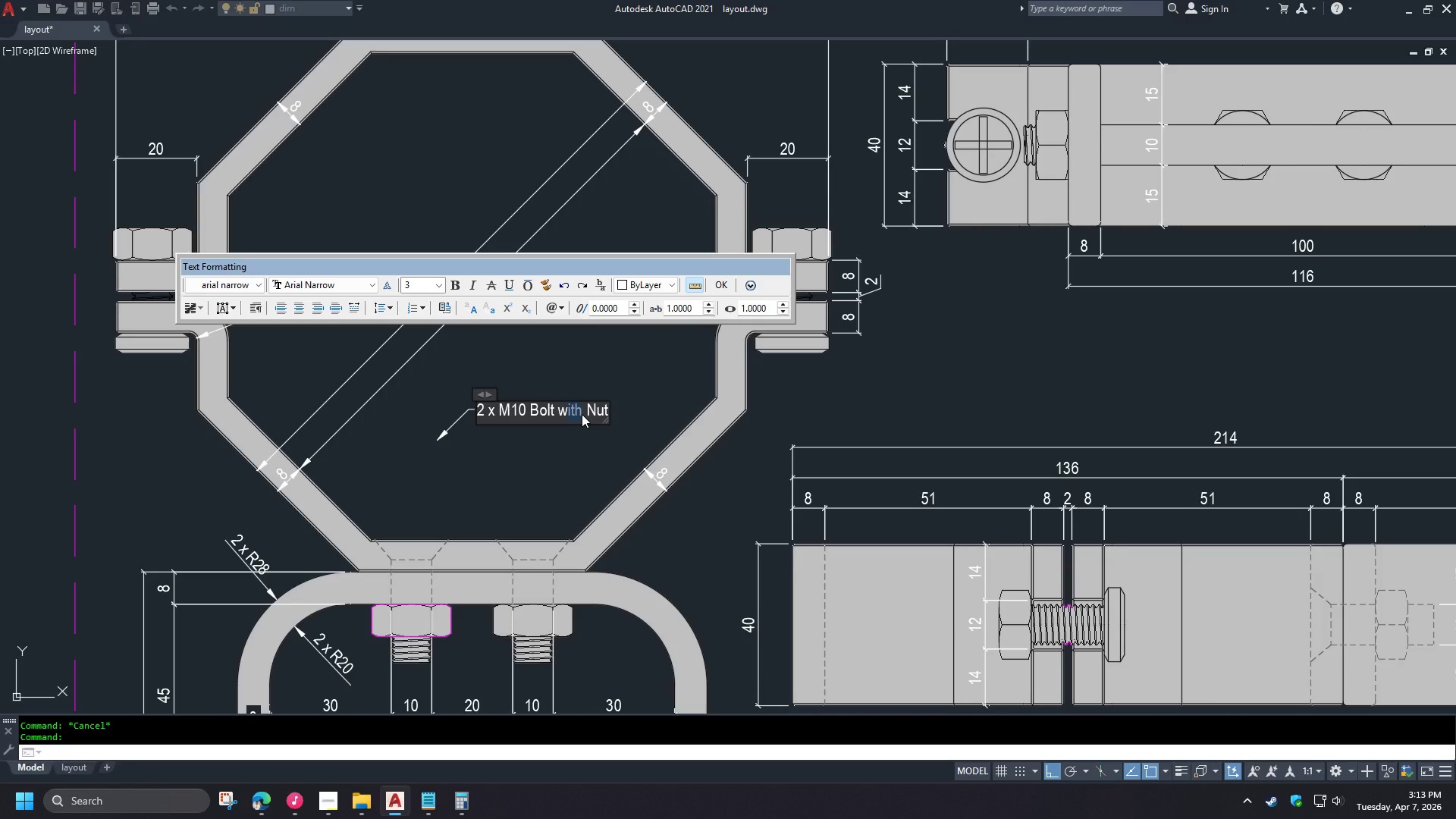 
key(Slash)
 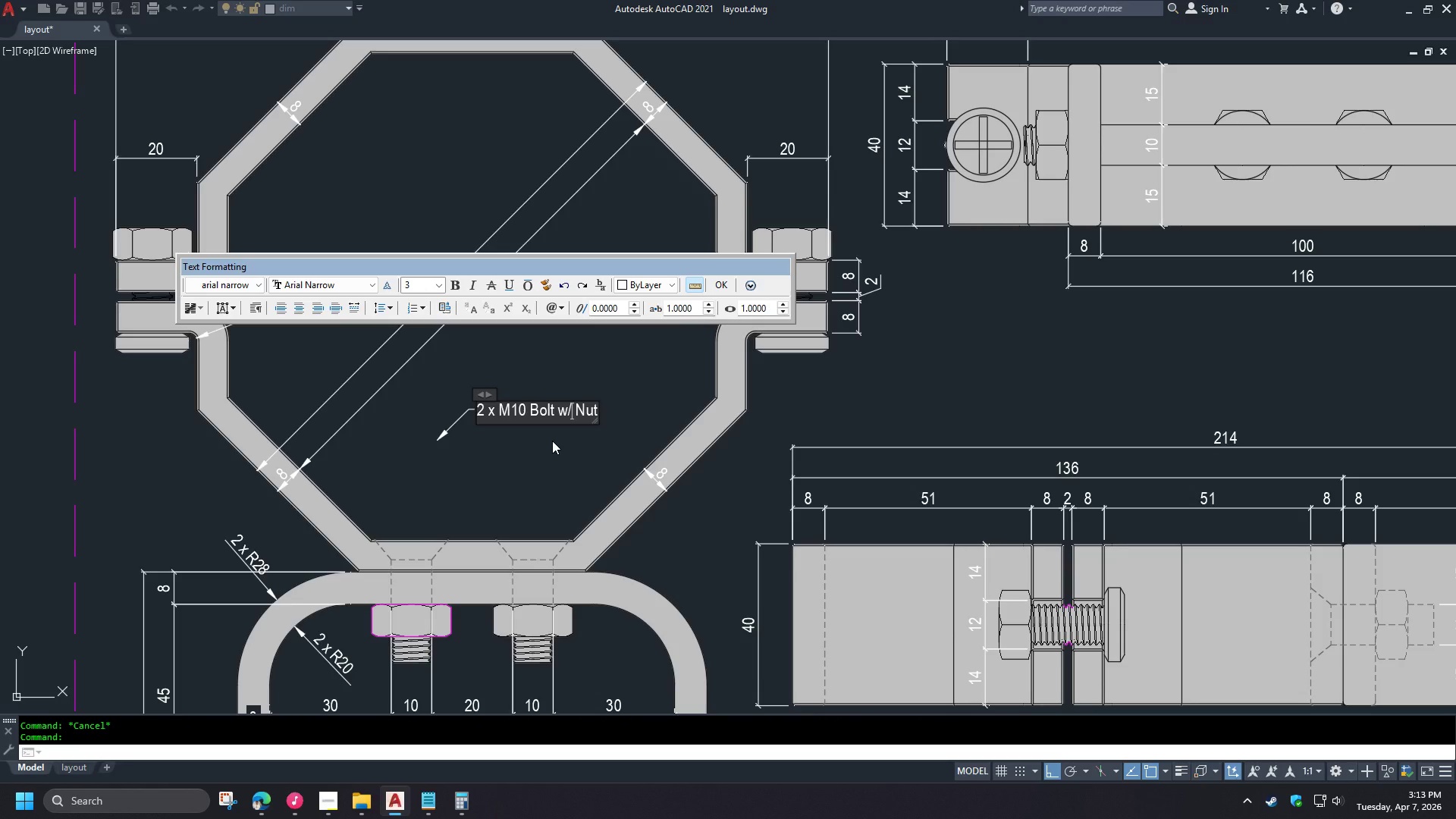 
left_click([552, 441])
 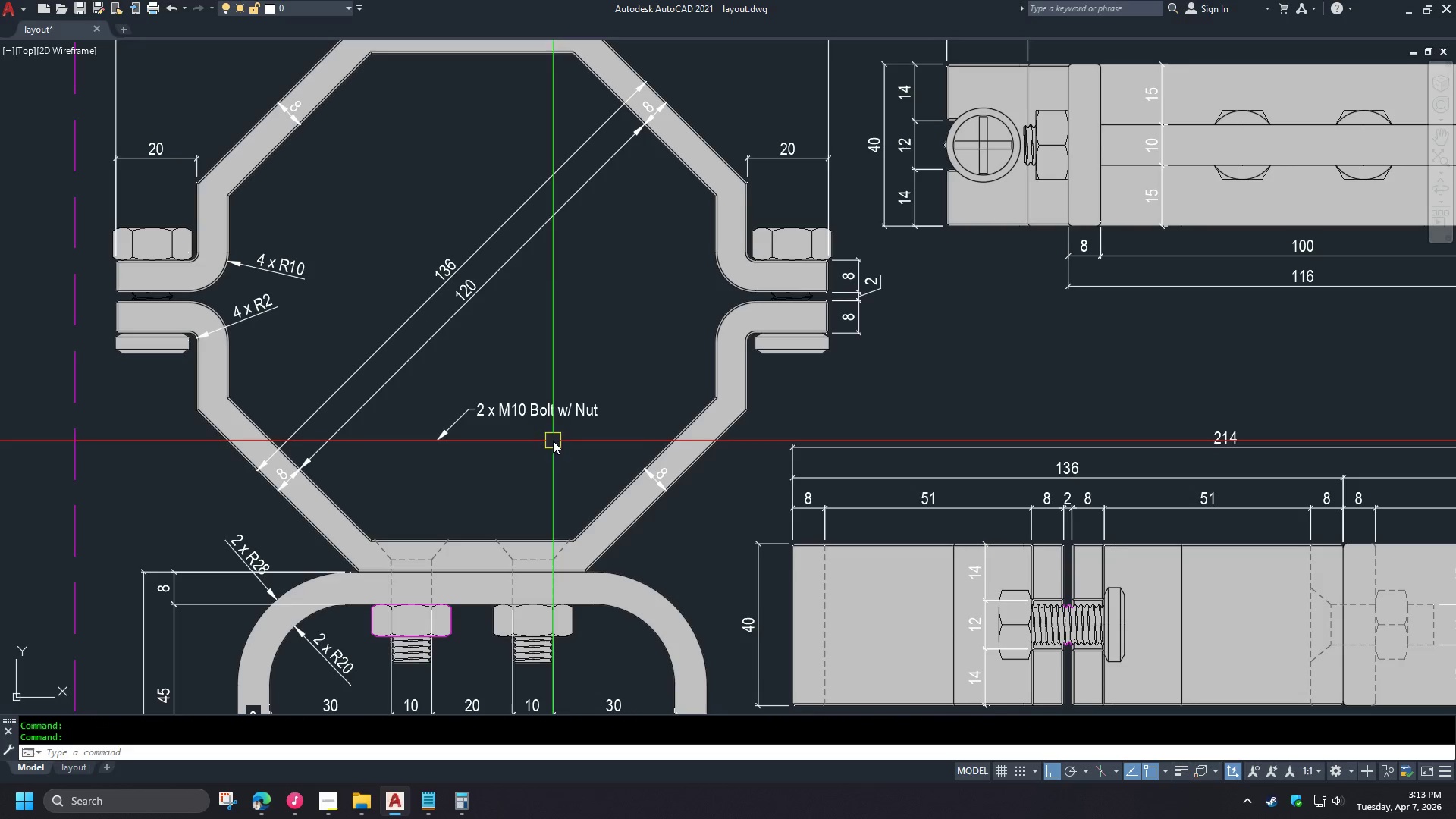 
left_click([511, 406])
 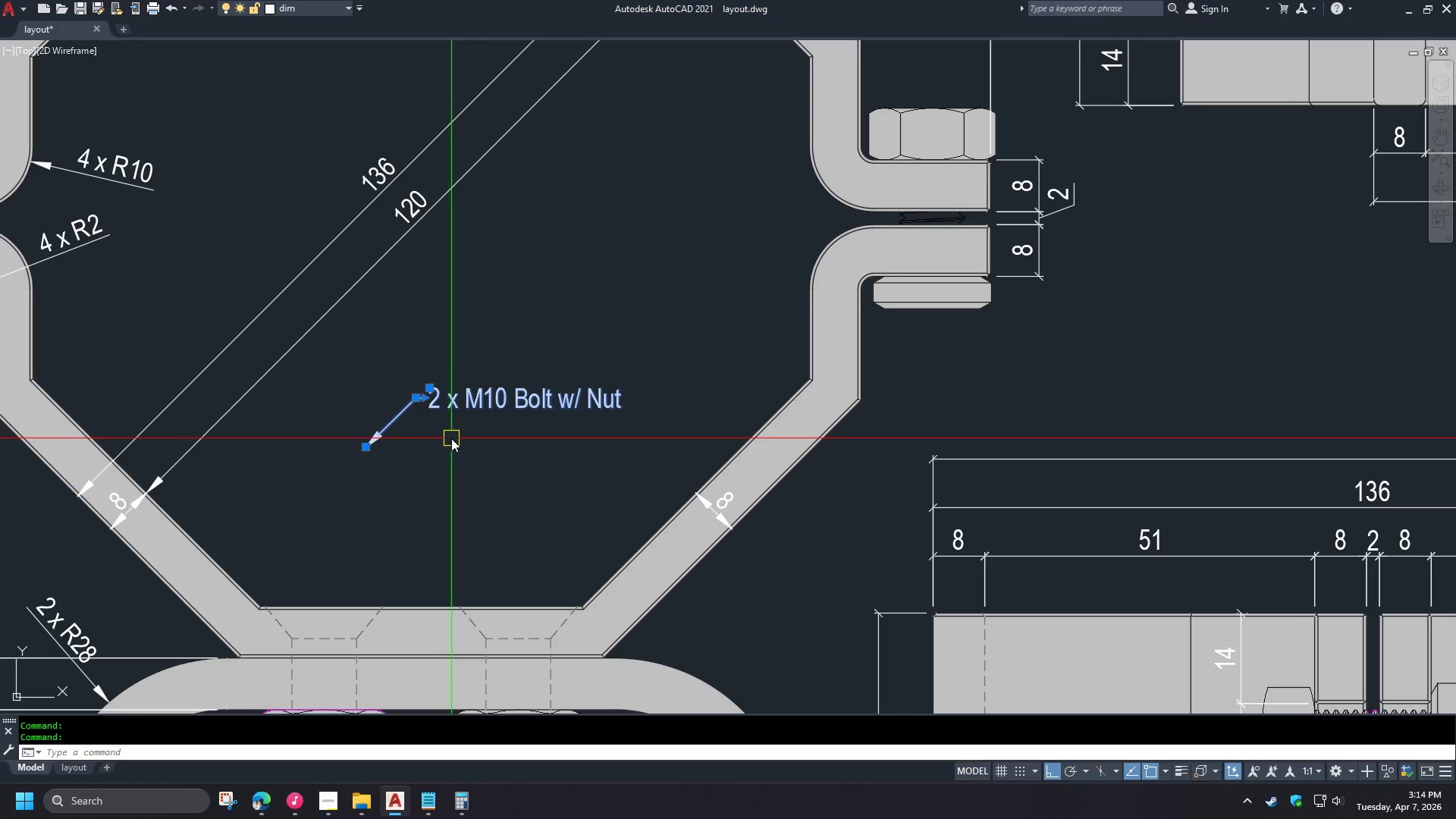 
scroll: coordinate [556, 428], scroll_direction: up, amount: 1.0
 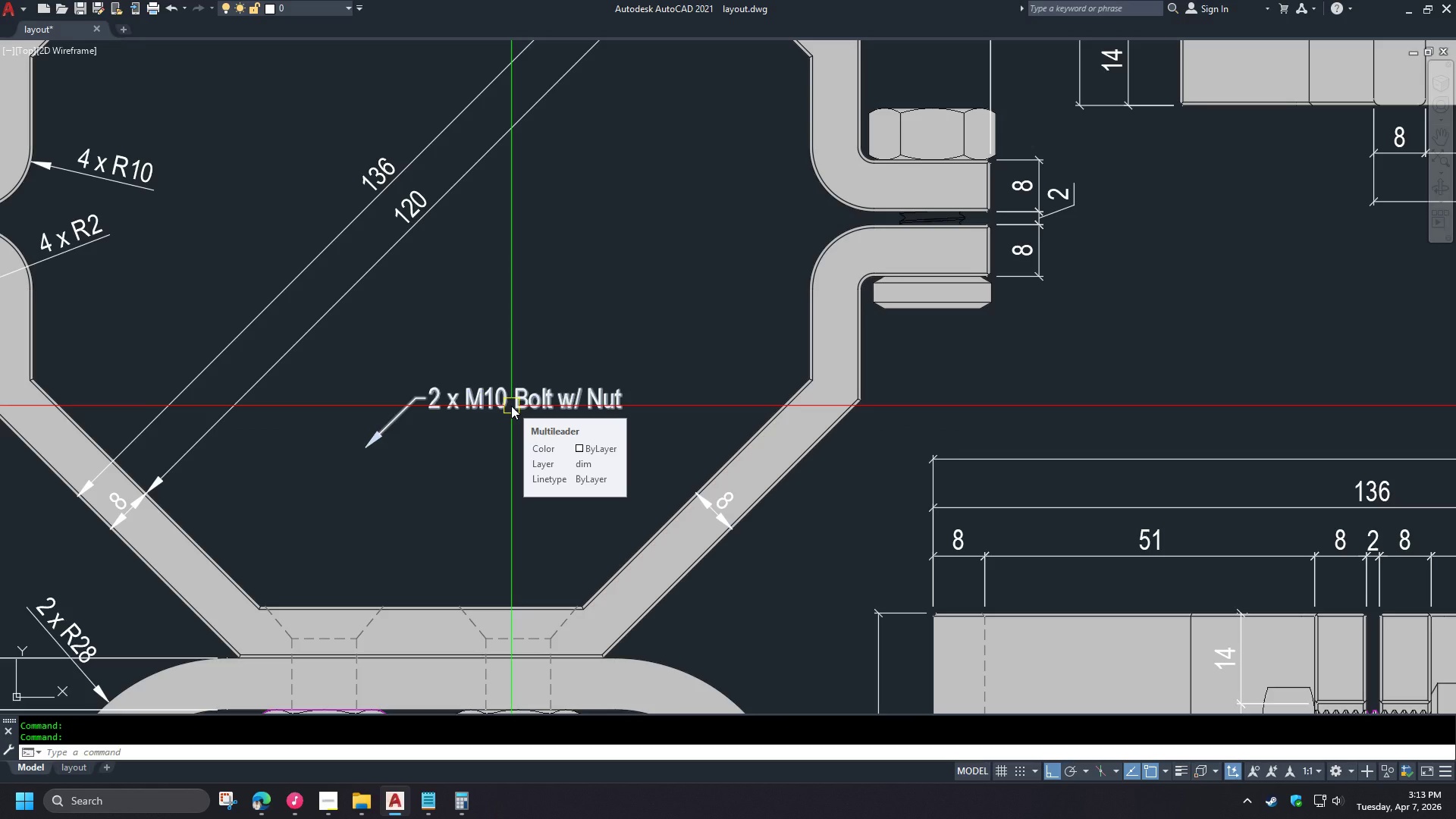 
key(M)
 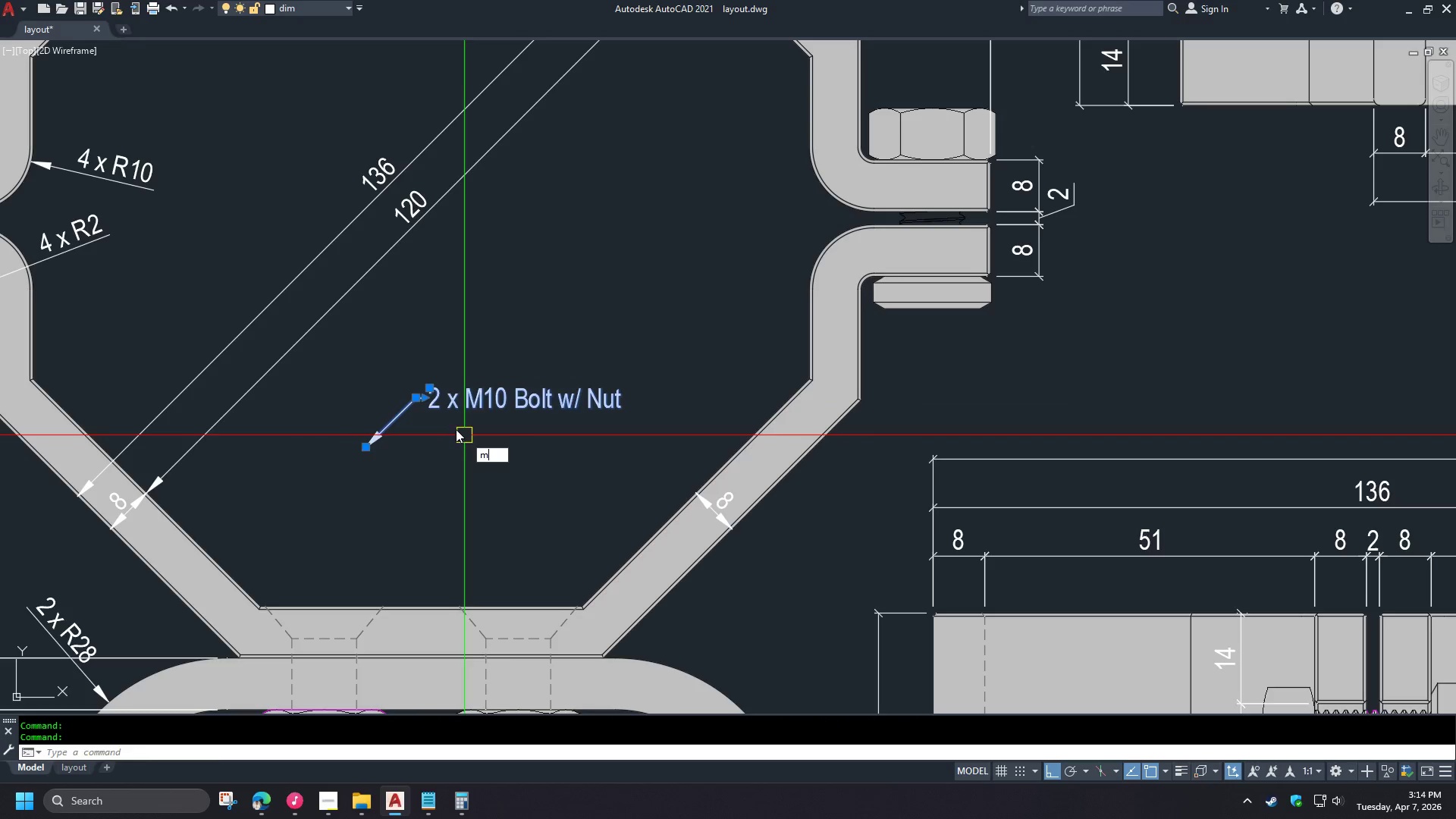 
key(Space)
 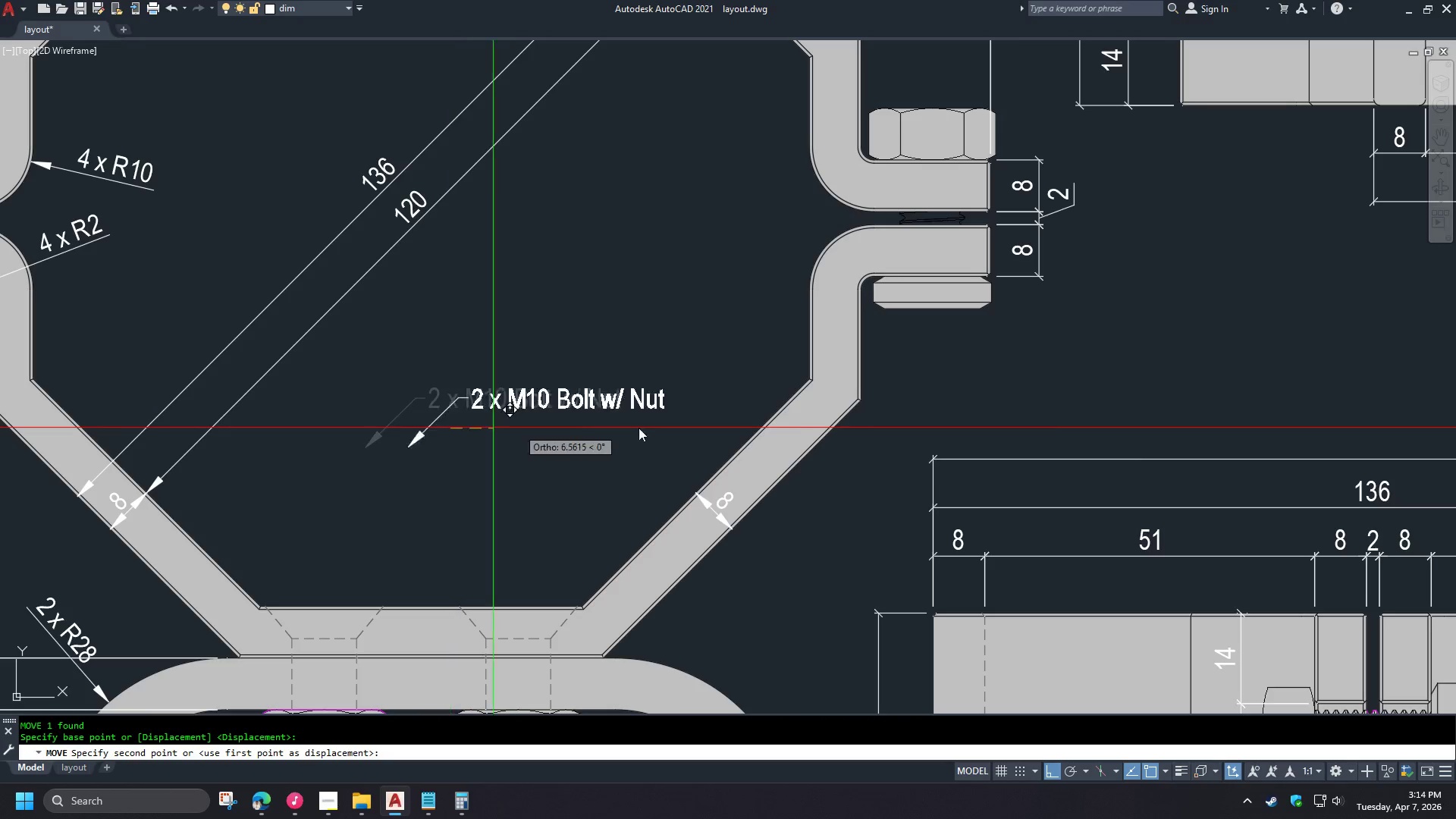 
hold_key(key=ShiftLeft, duration=0.52)
 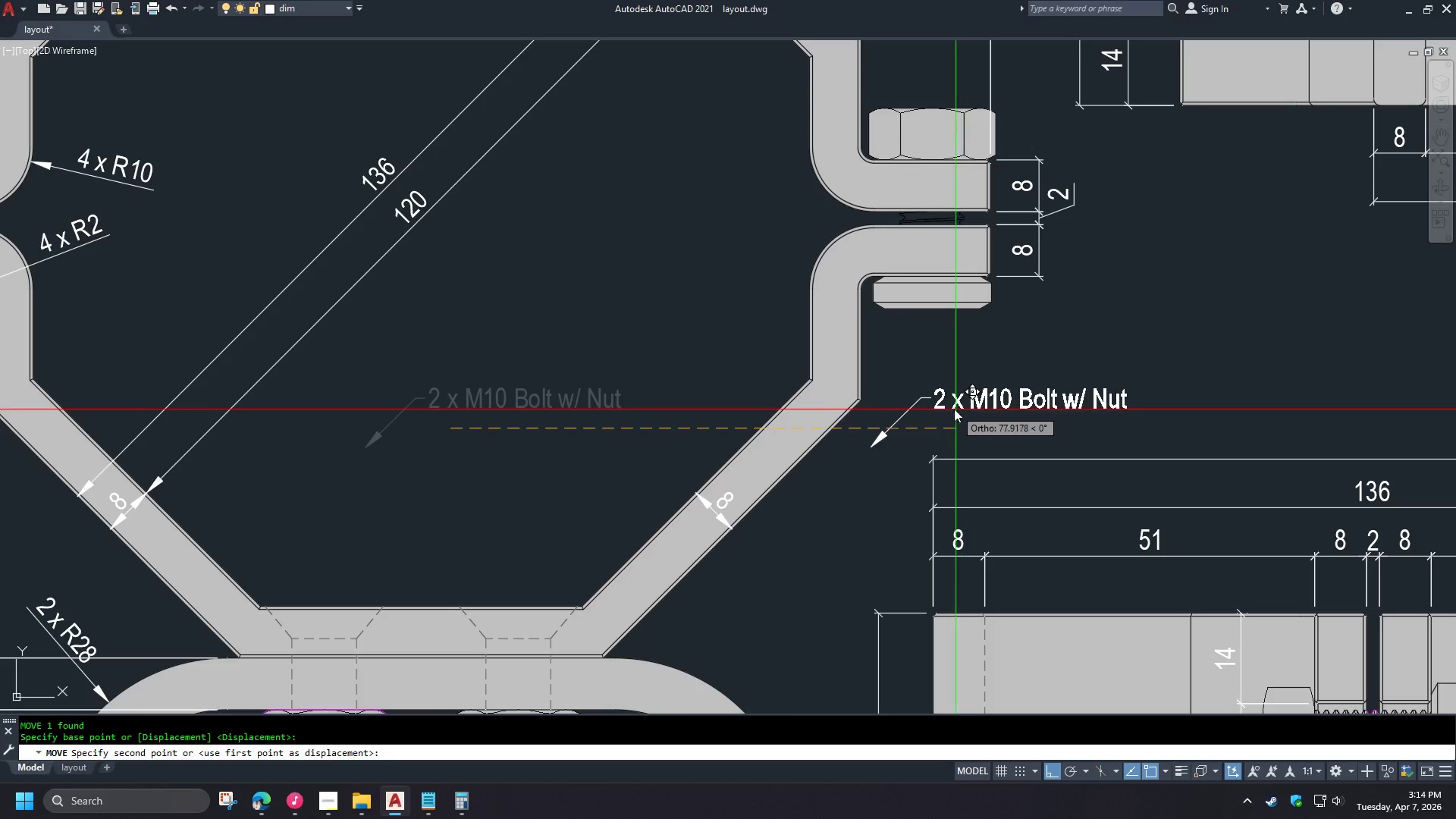 
left_click([954, 409])
 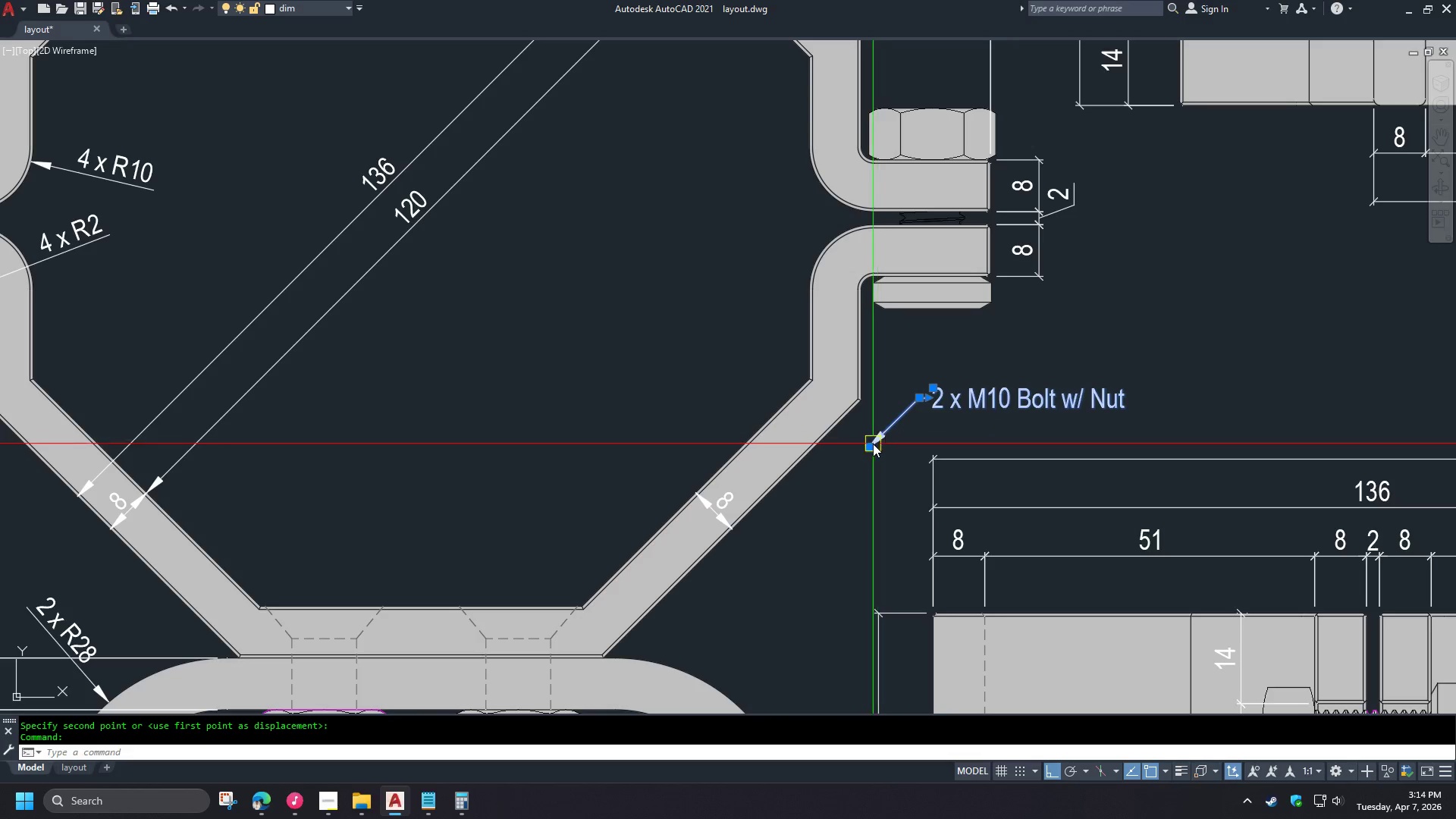 
left_click([868, 451])
 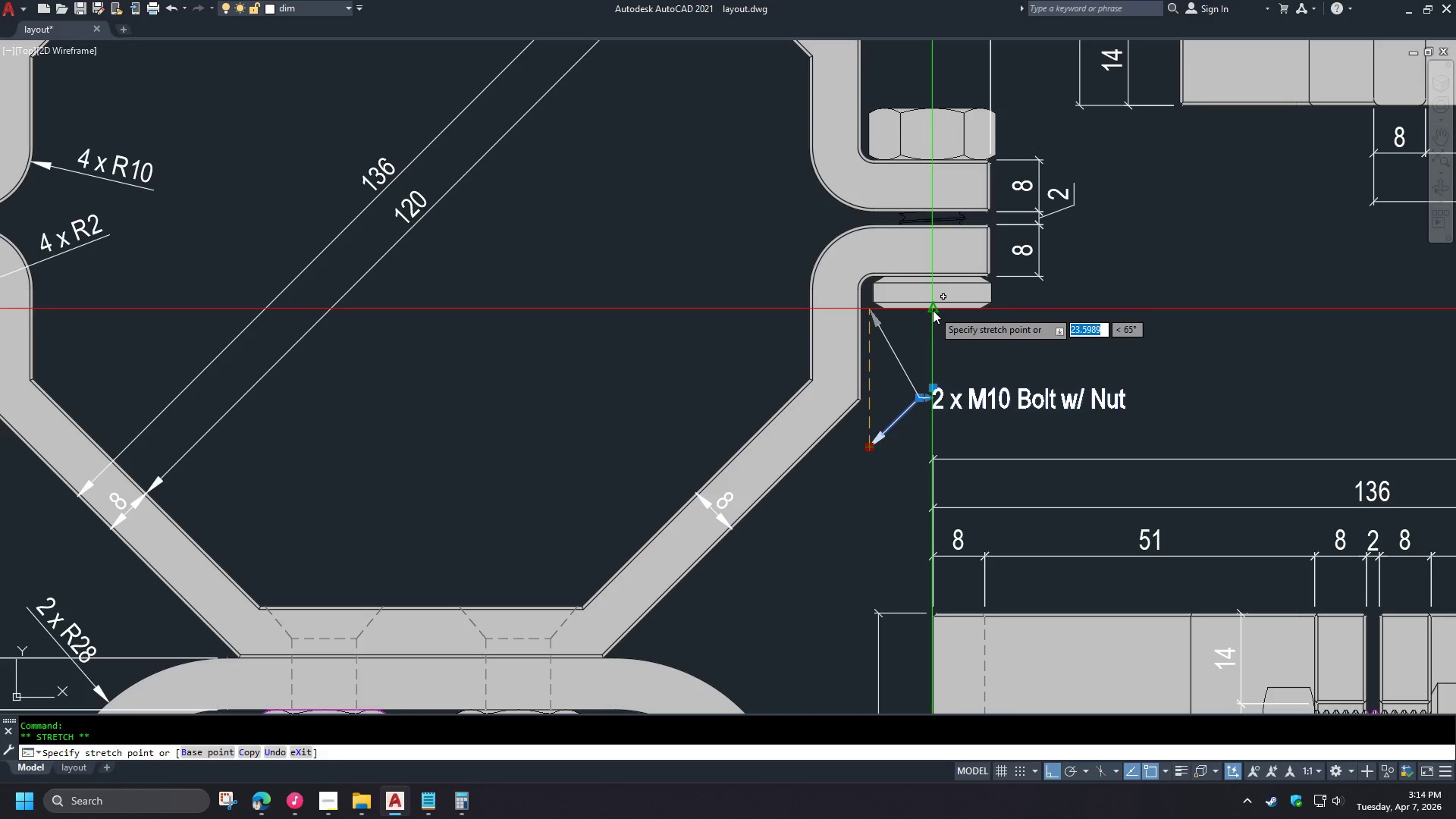 
left_click([932, 310])
 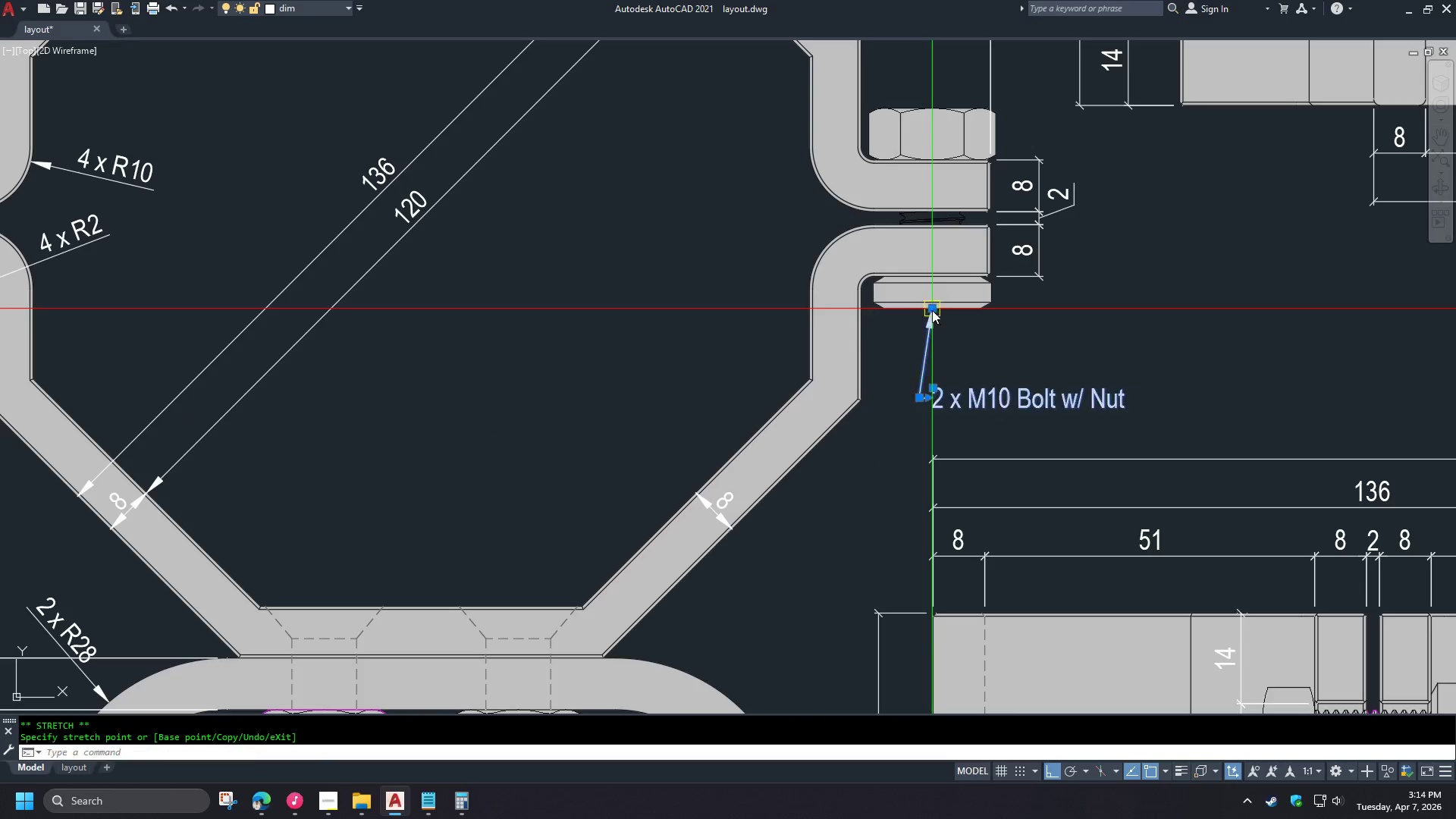 
key(Escape)
 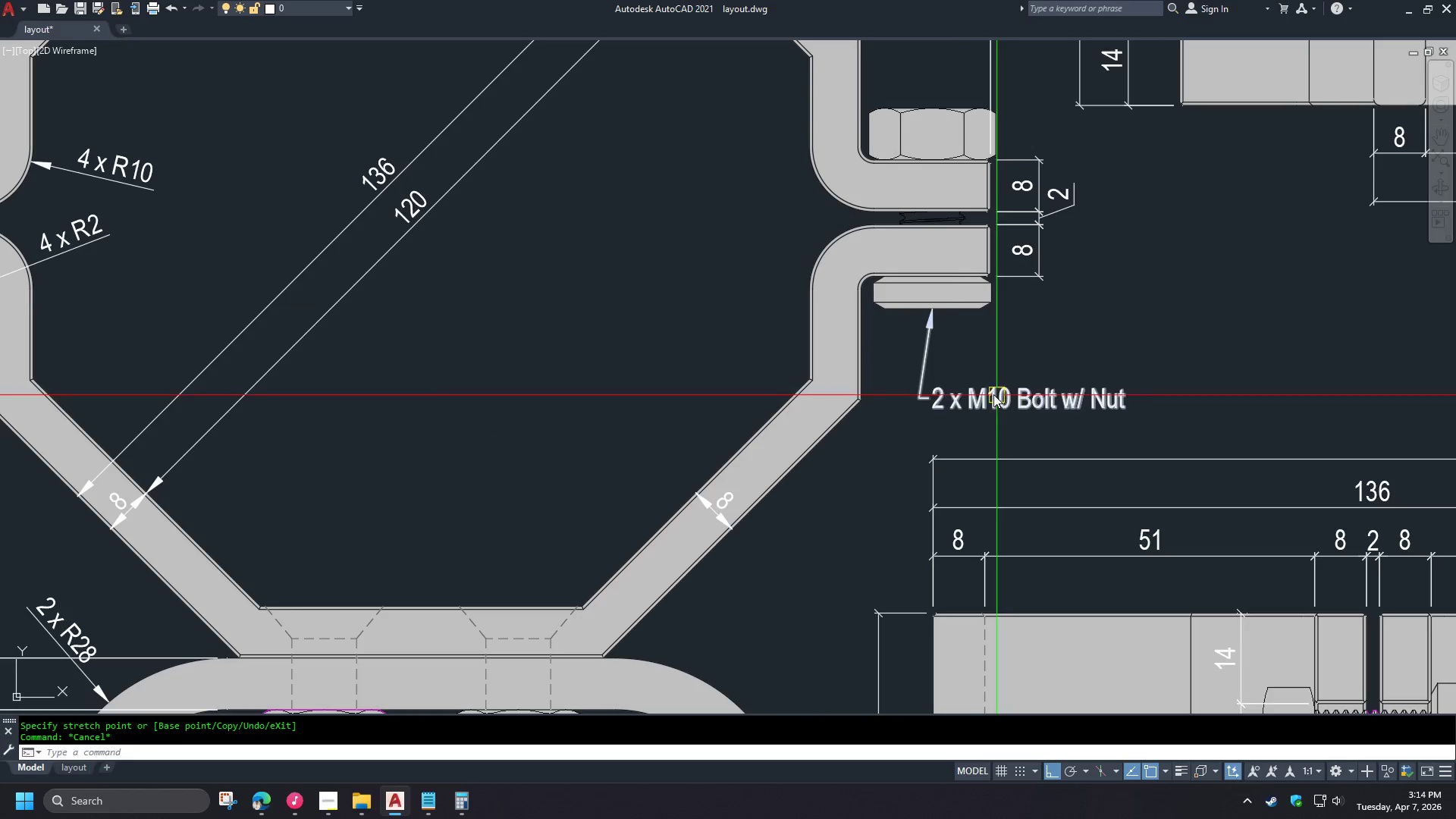 
key(S)
 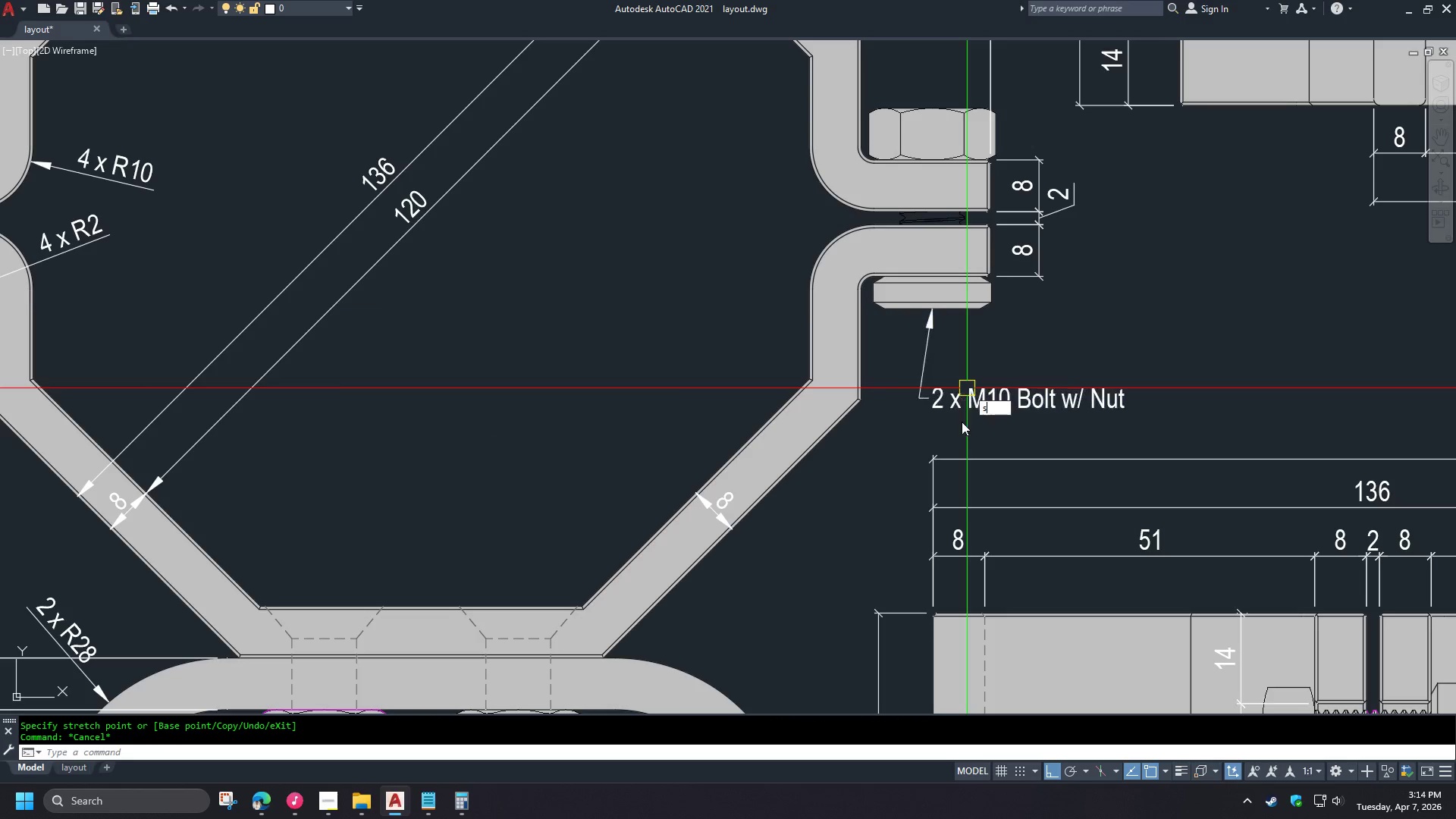 
key(Space)
 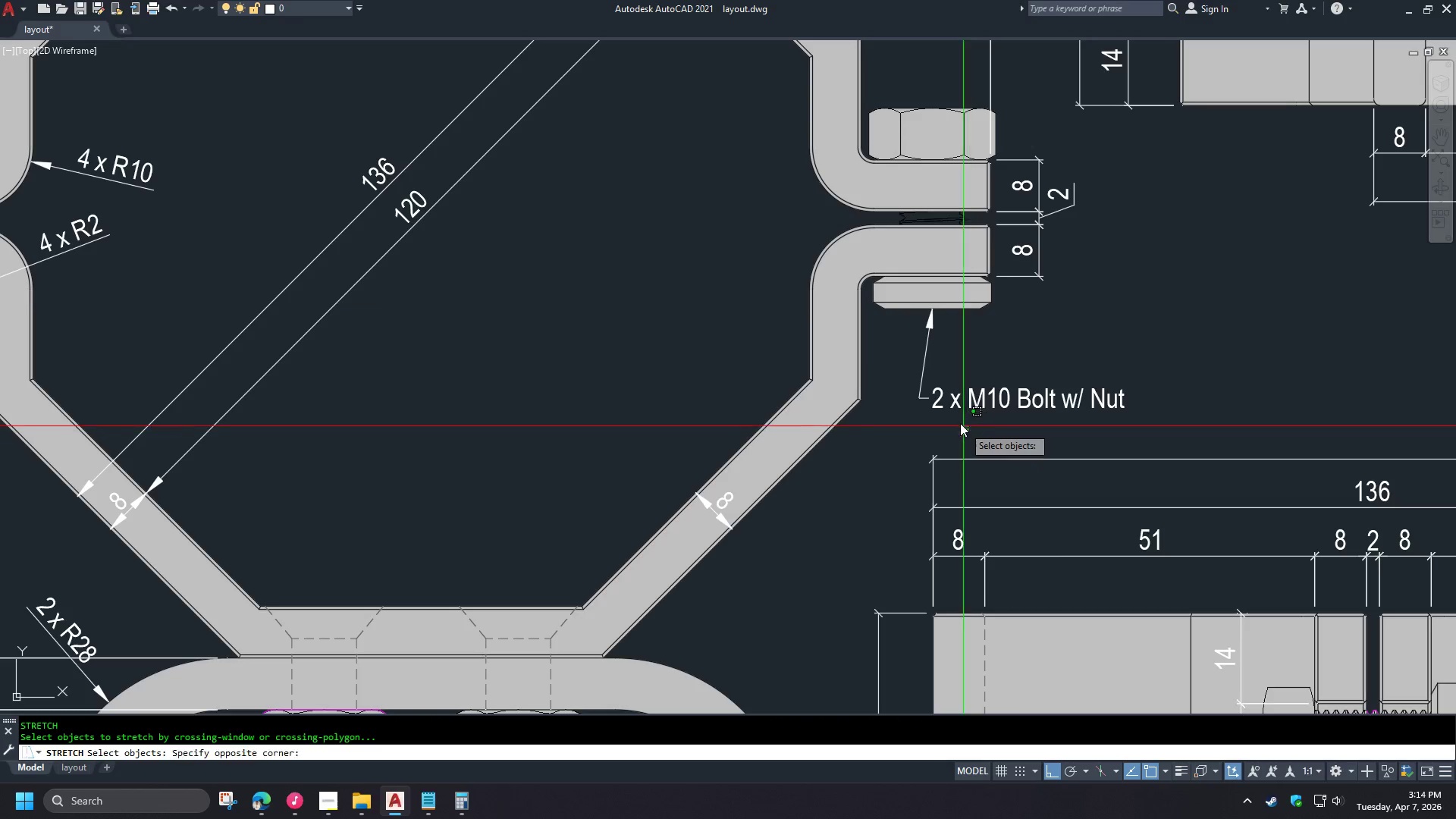 
double_click([902, 379])
 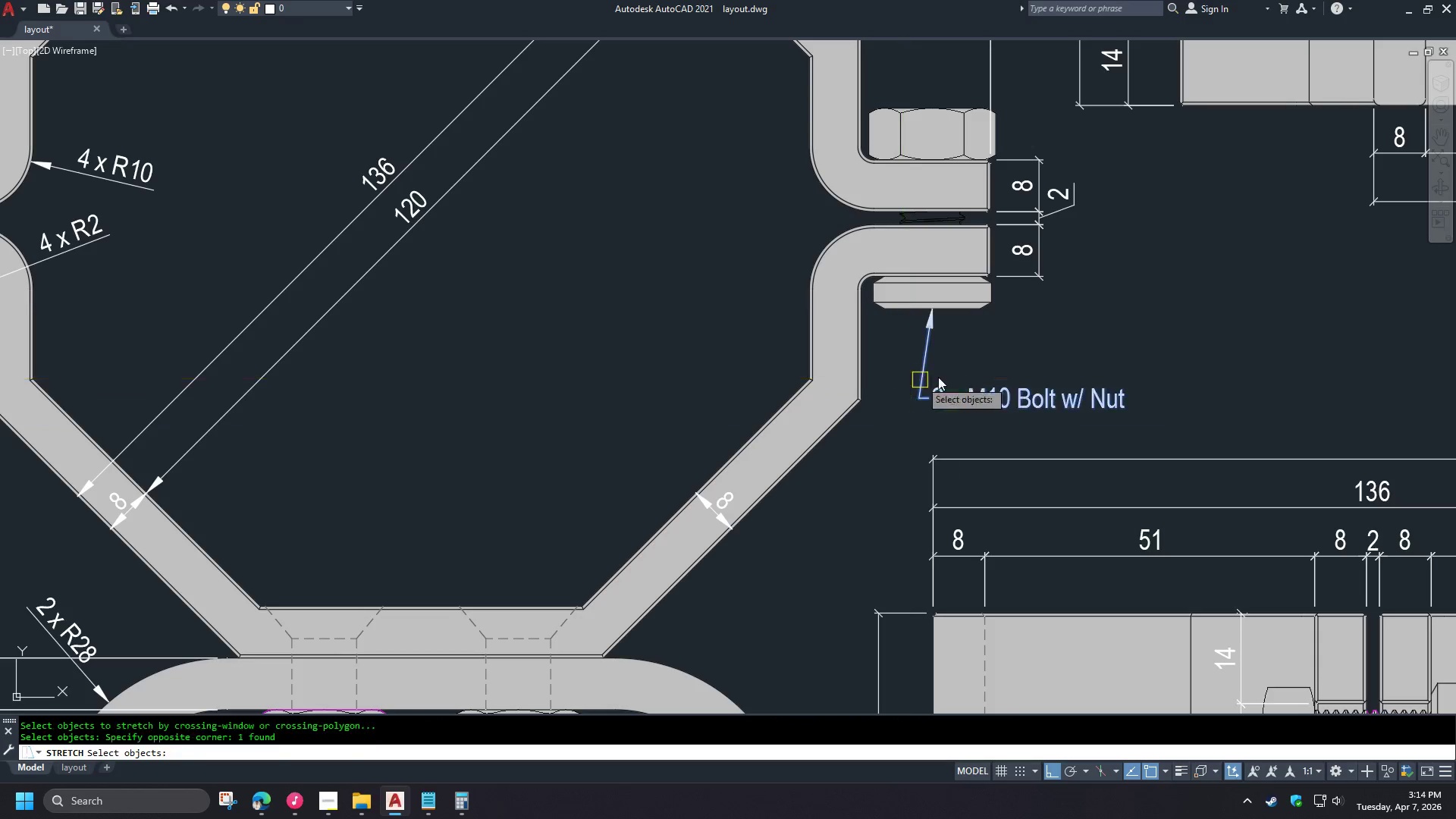 
key(Space)
 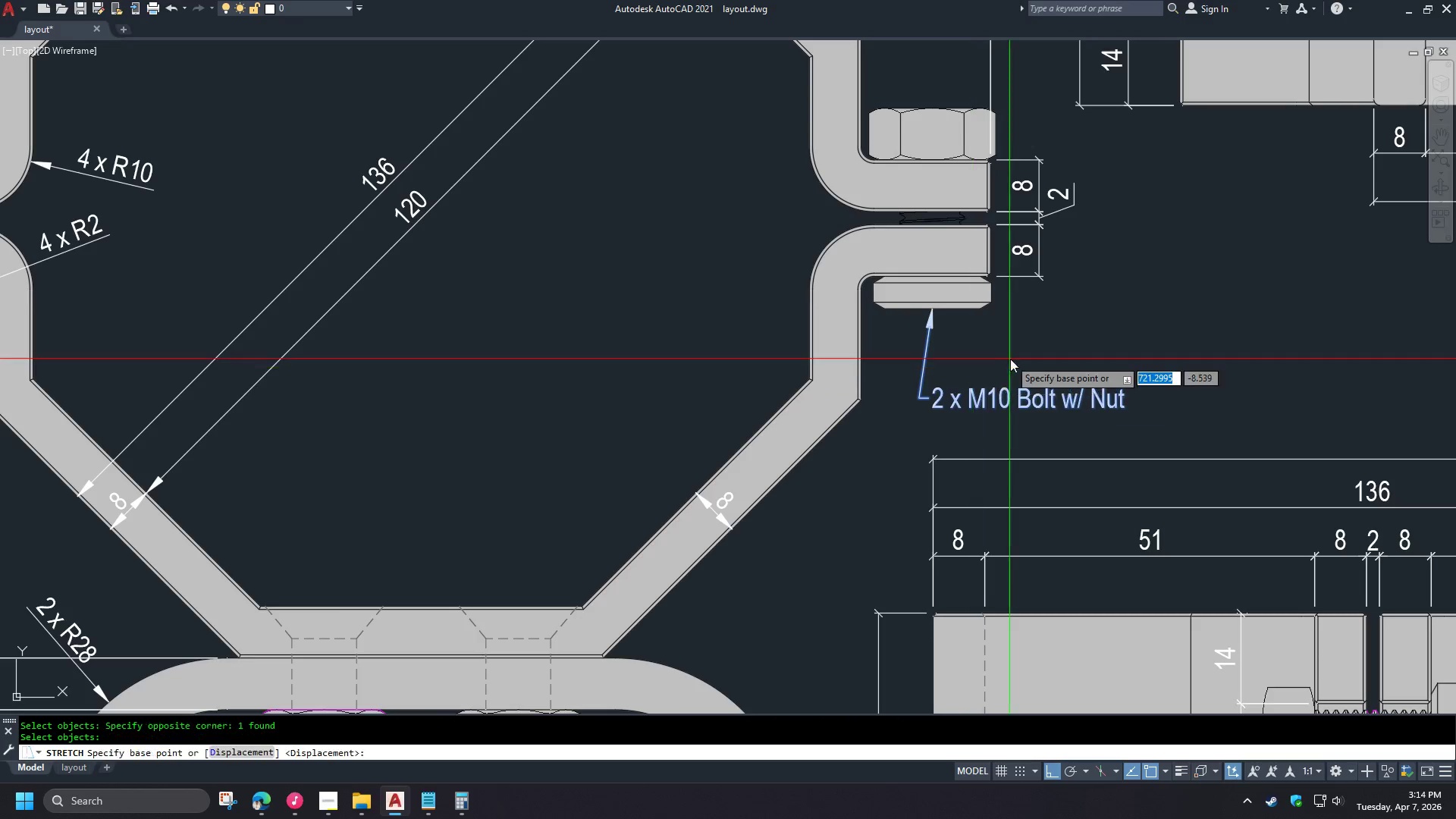 
left_click_drag(start_coordinate=[1010, 359], to_coordinate=[1050, 356])
 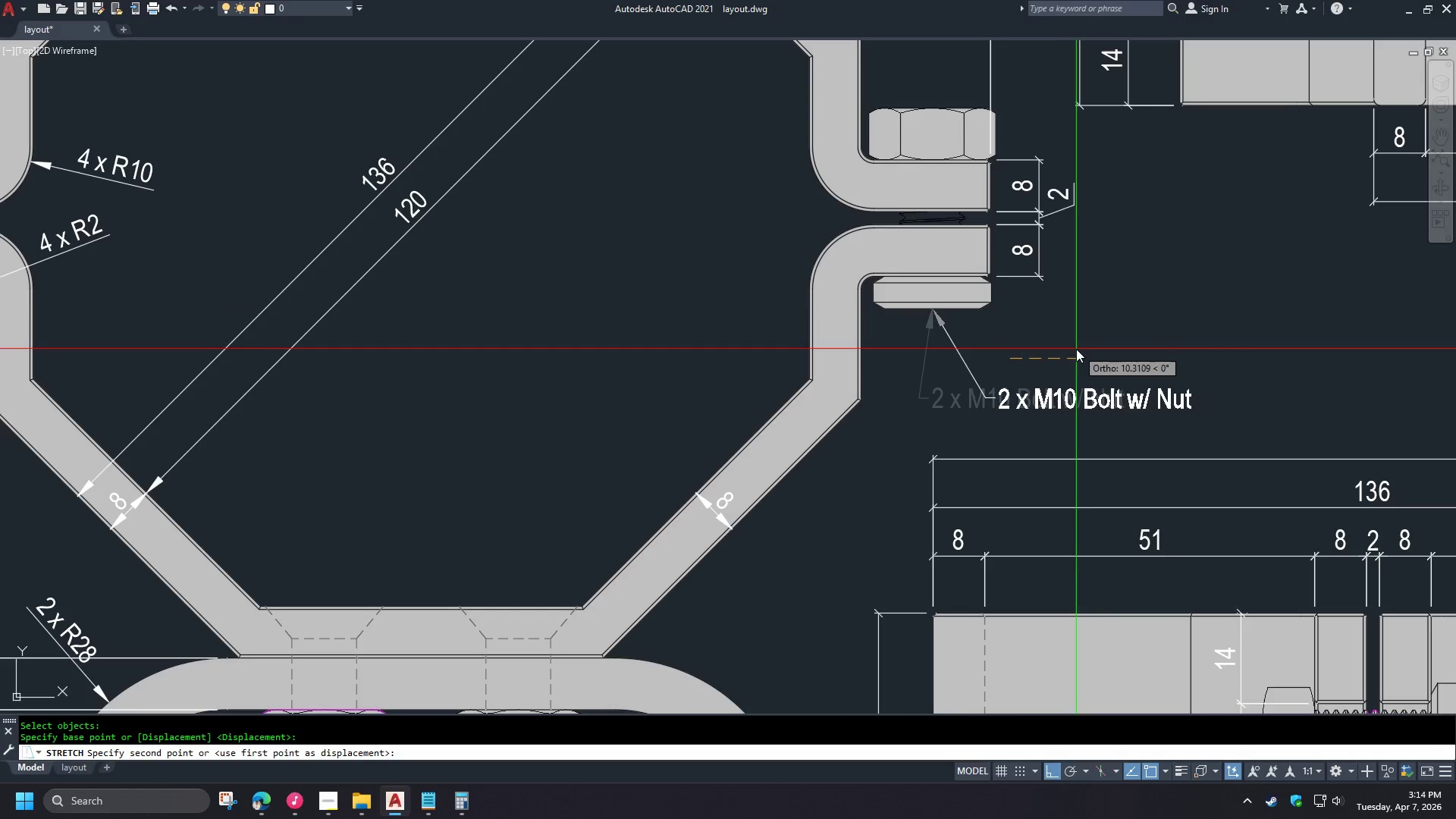 
hold_key(key=ShiftLeft, duration=1.3)
left_click([1053, 322])
 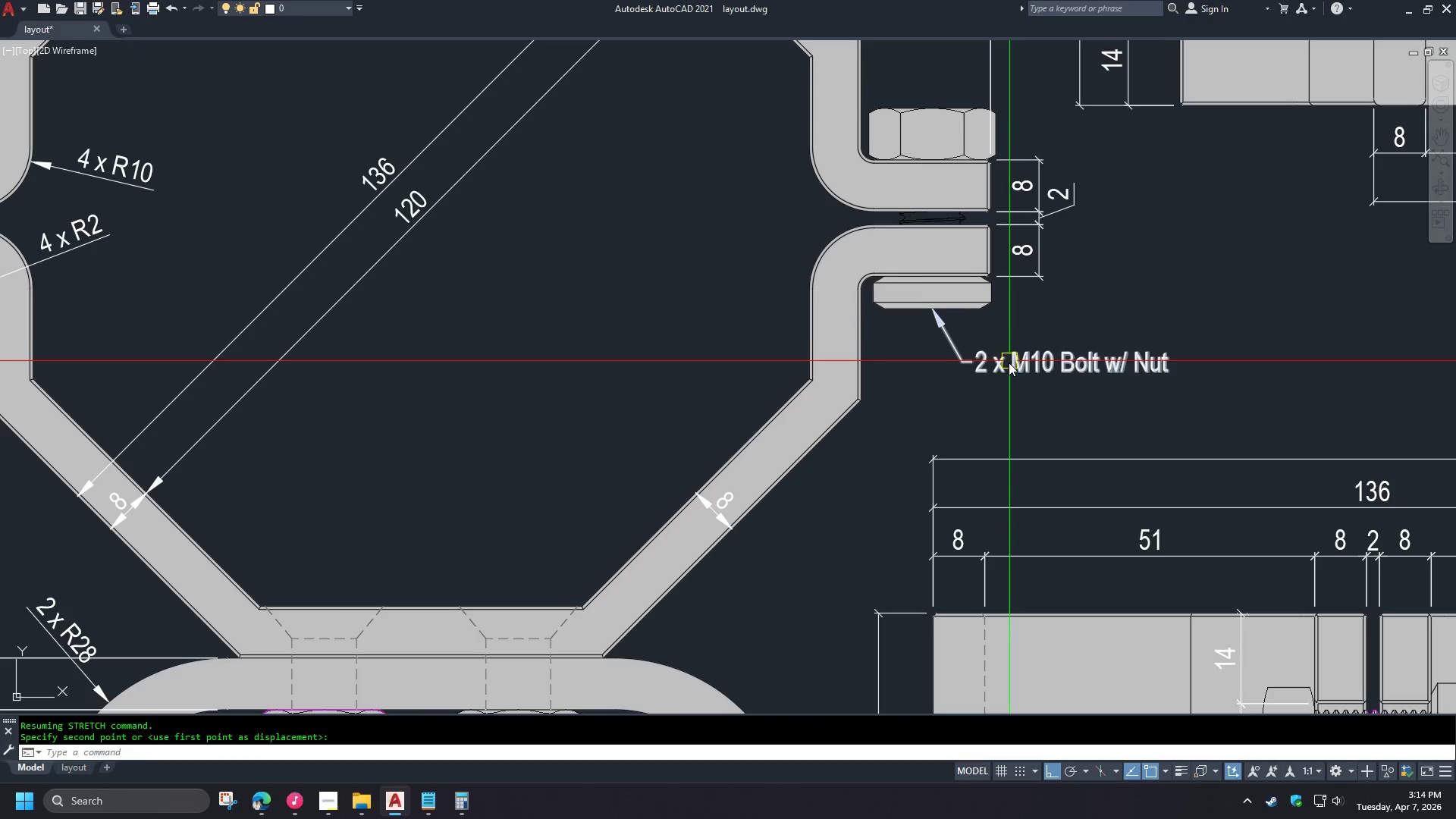 
double_click([1009, 364])
 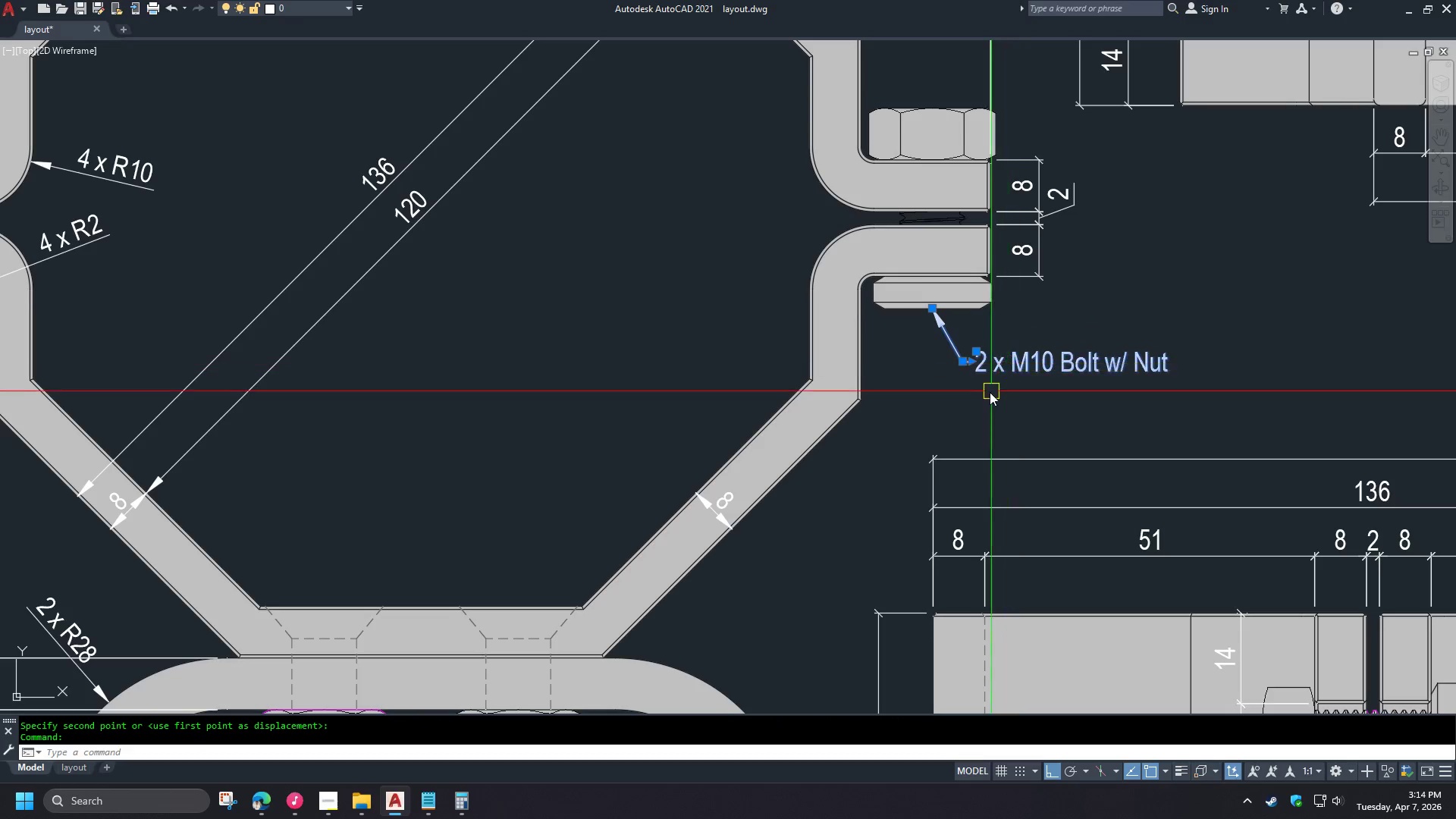 
type(co )
 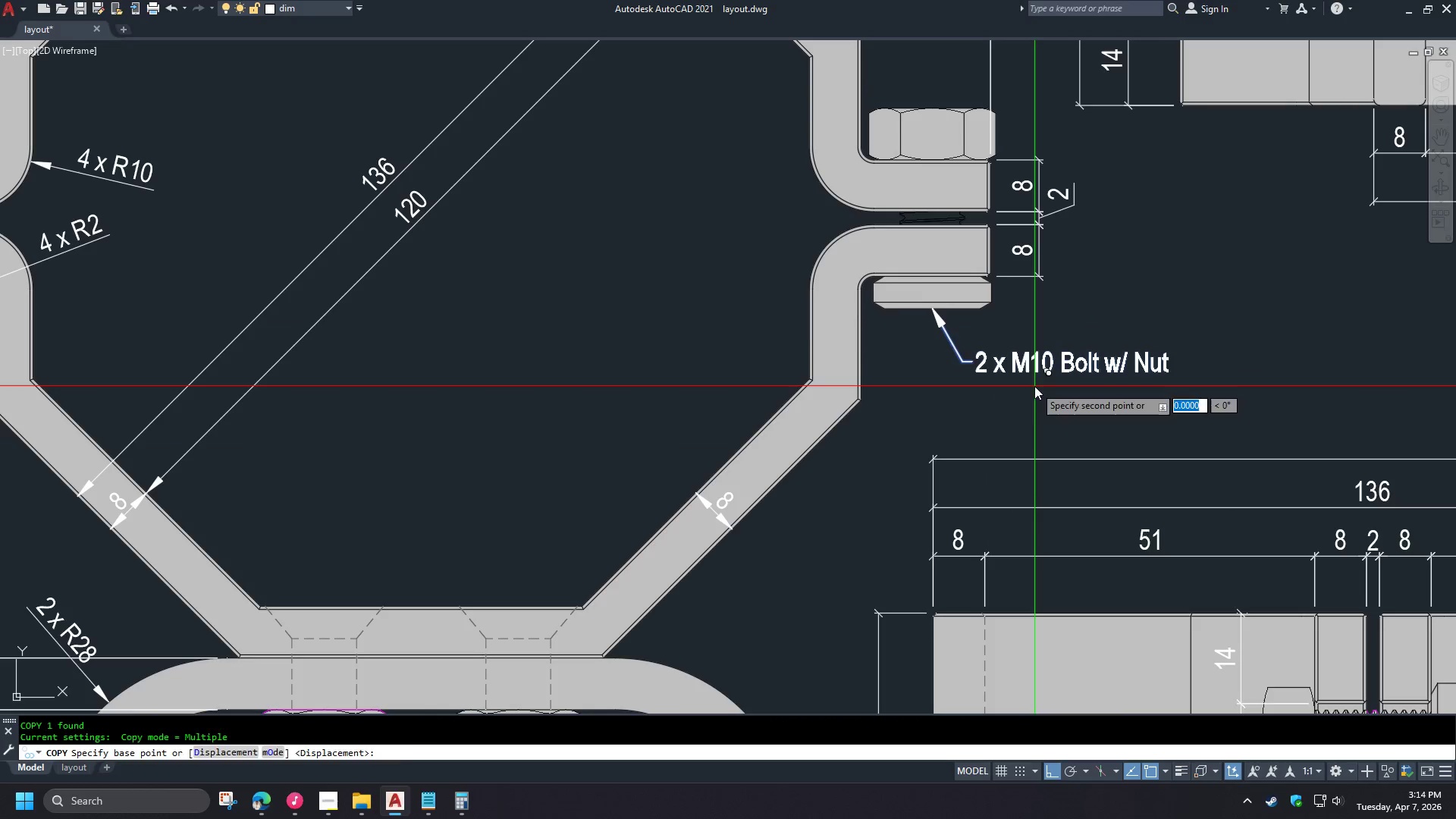 
left_click([1034, 386])
 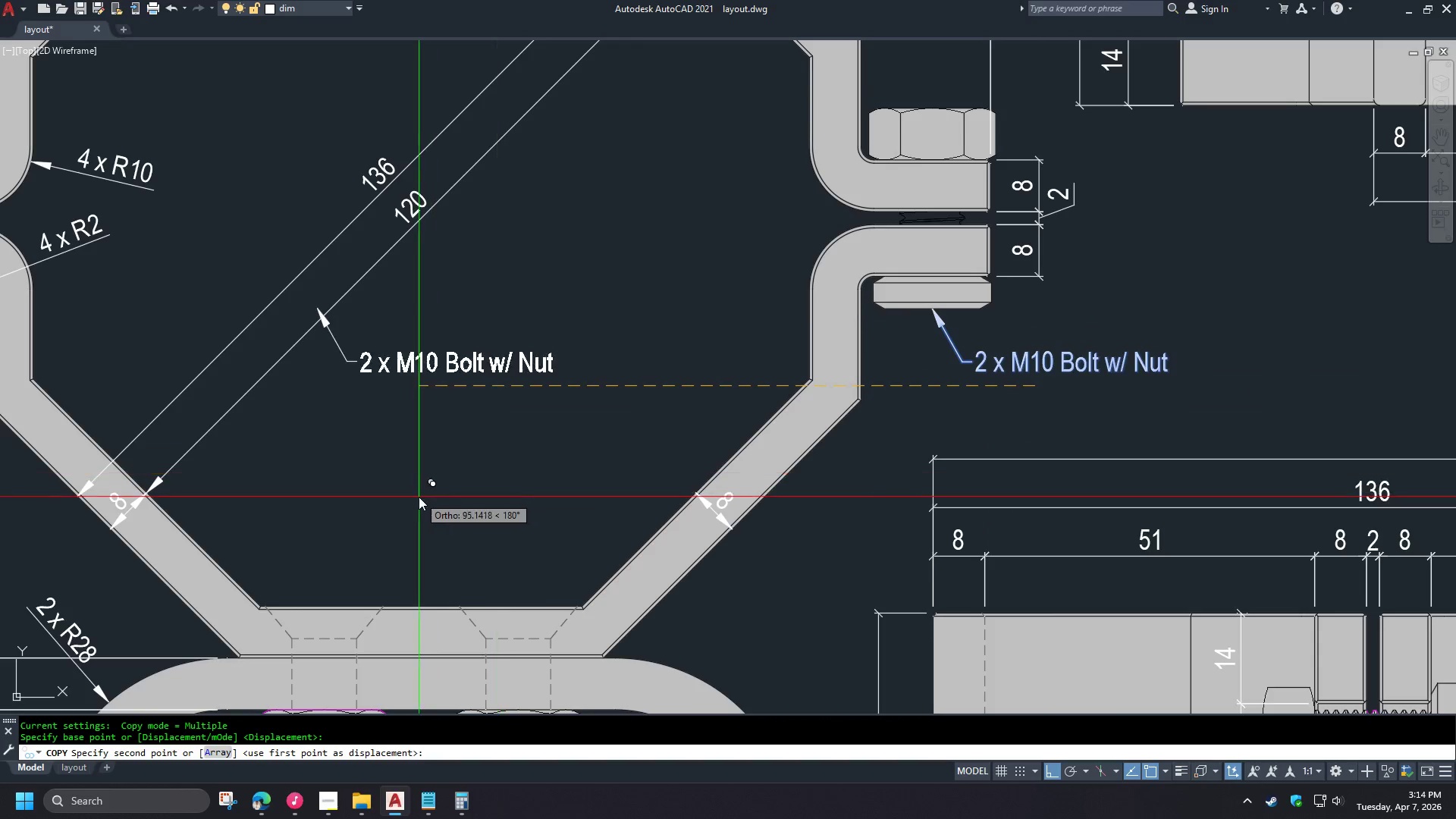 
hold_key(key=ShiftLeft, duration=1.11)
left_click([404, 574])
 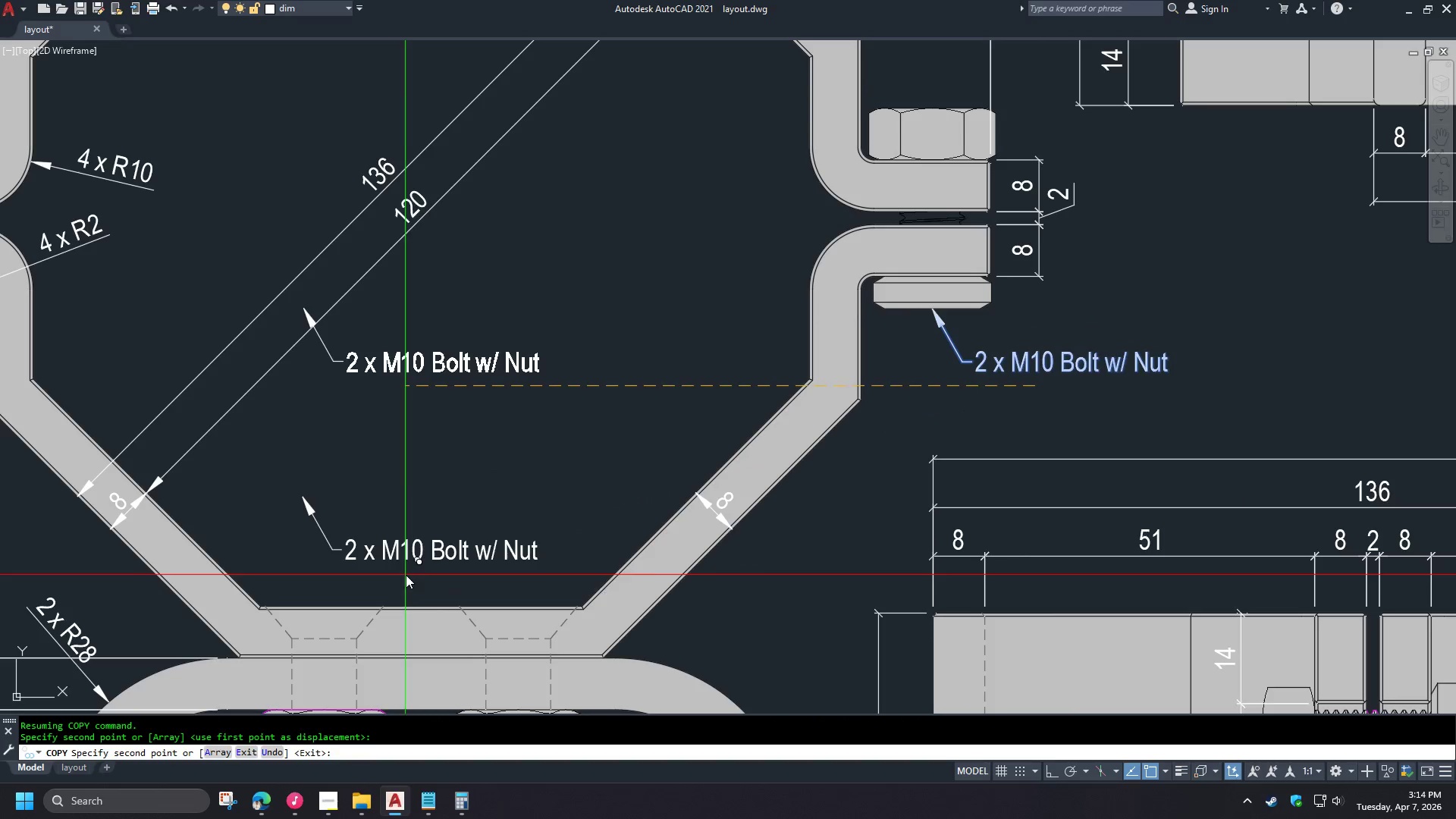 
key(Space)
 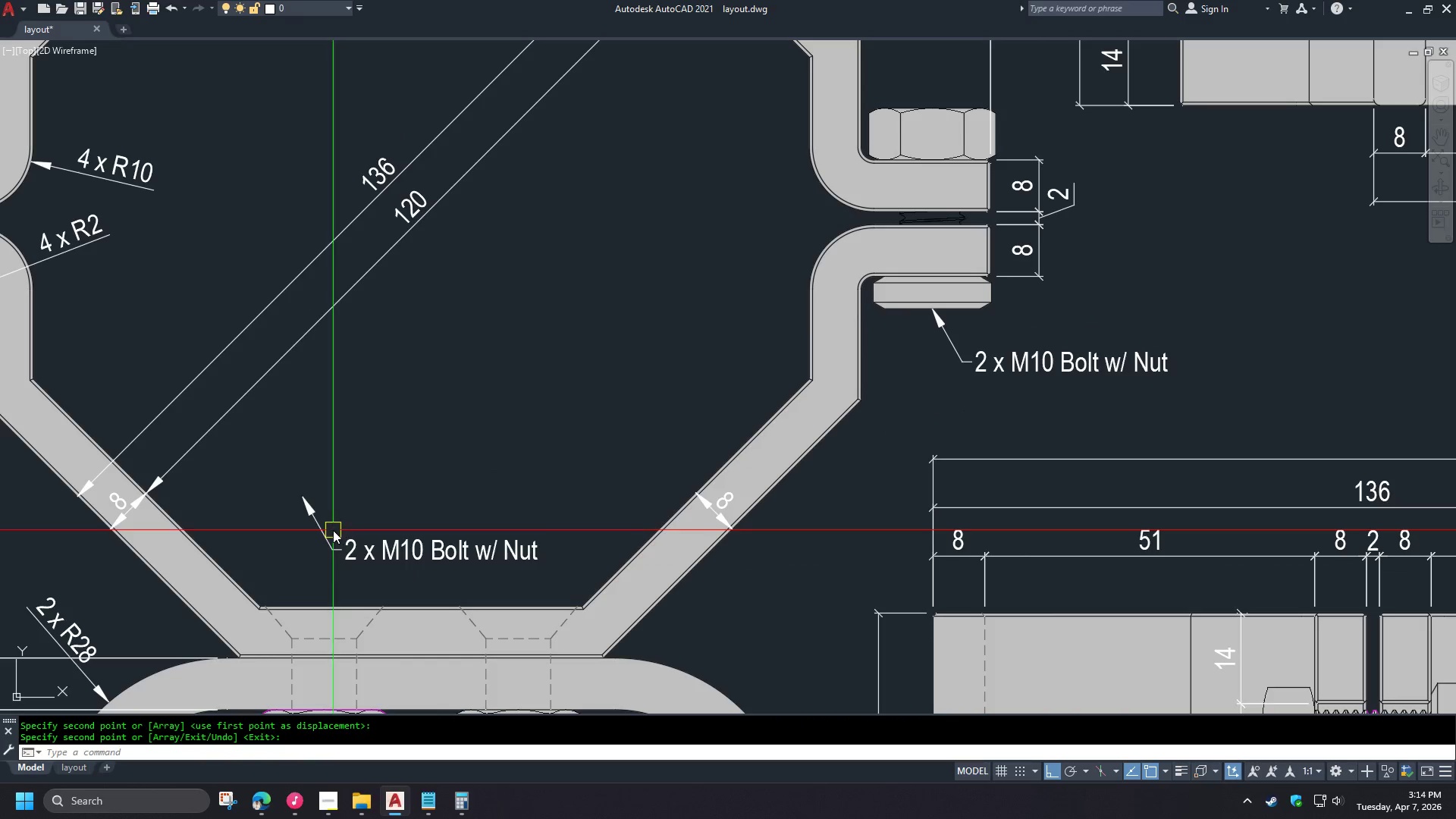 
left_click_drag(start_coordinate=[331, 530], to_coordinate=[327, 530])
 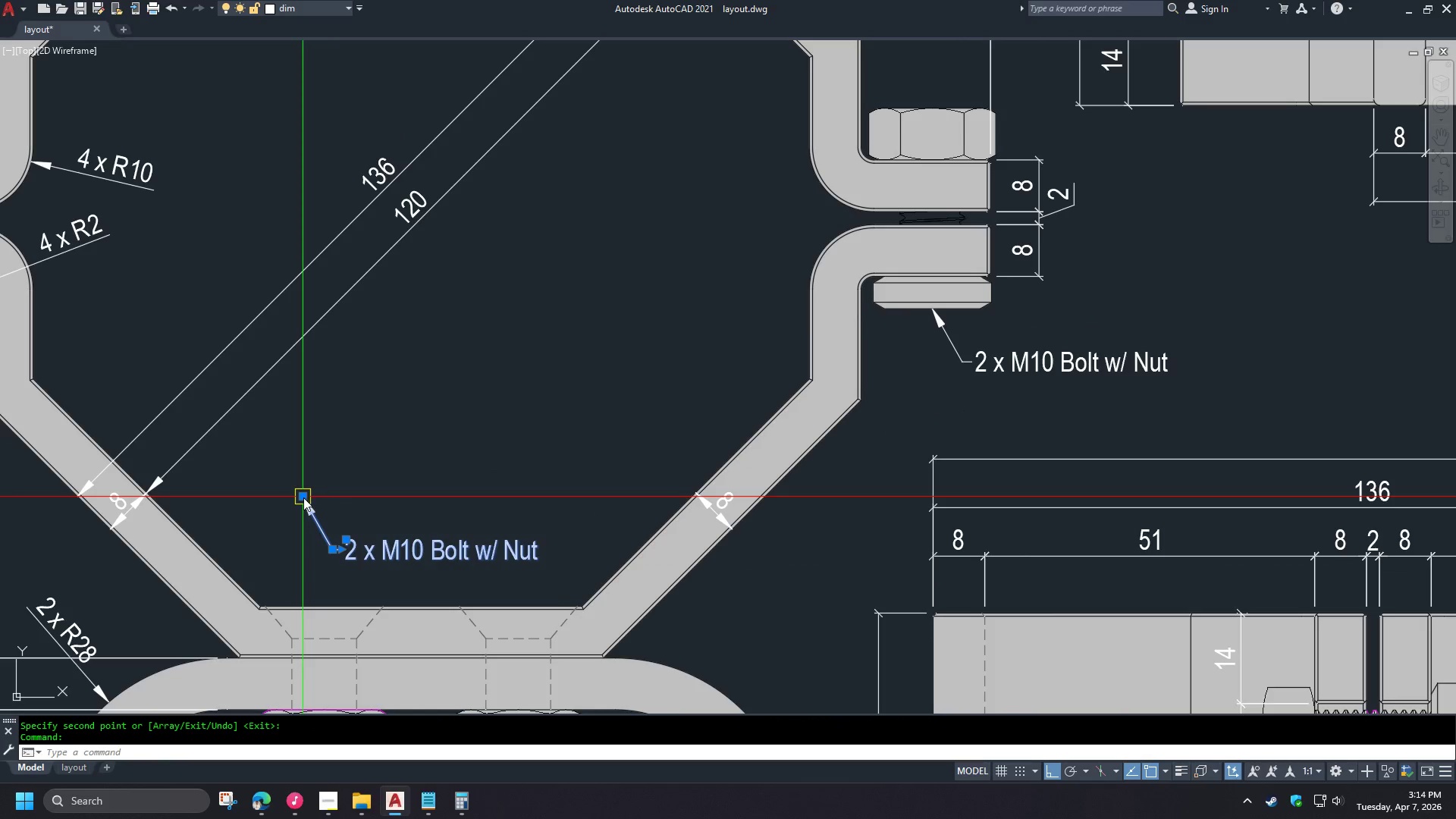 
left_click([303, 497])
 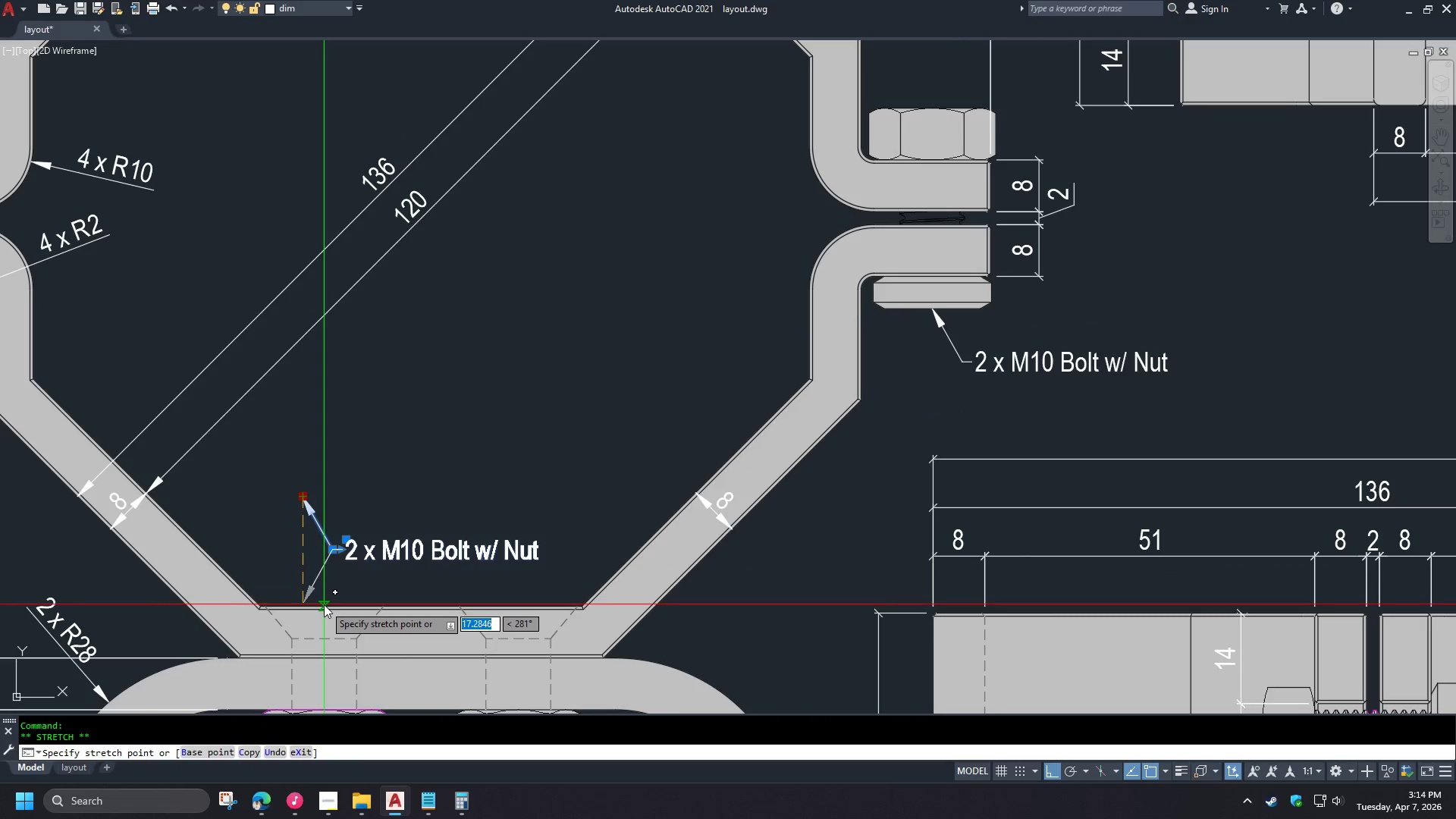 
left_click([324, 604])
 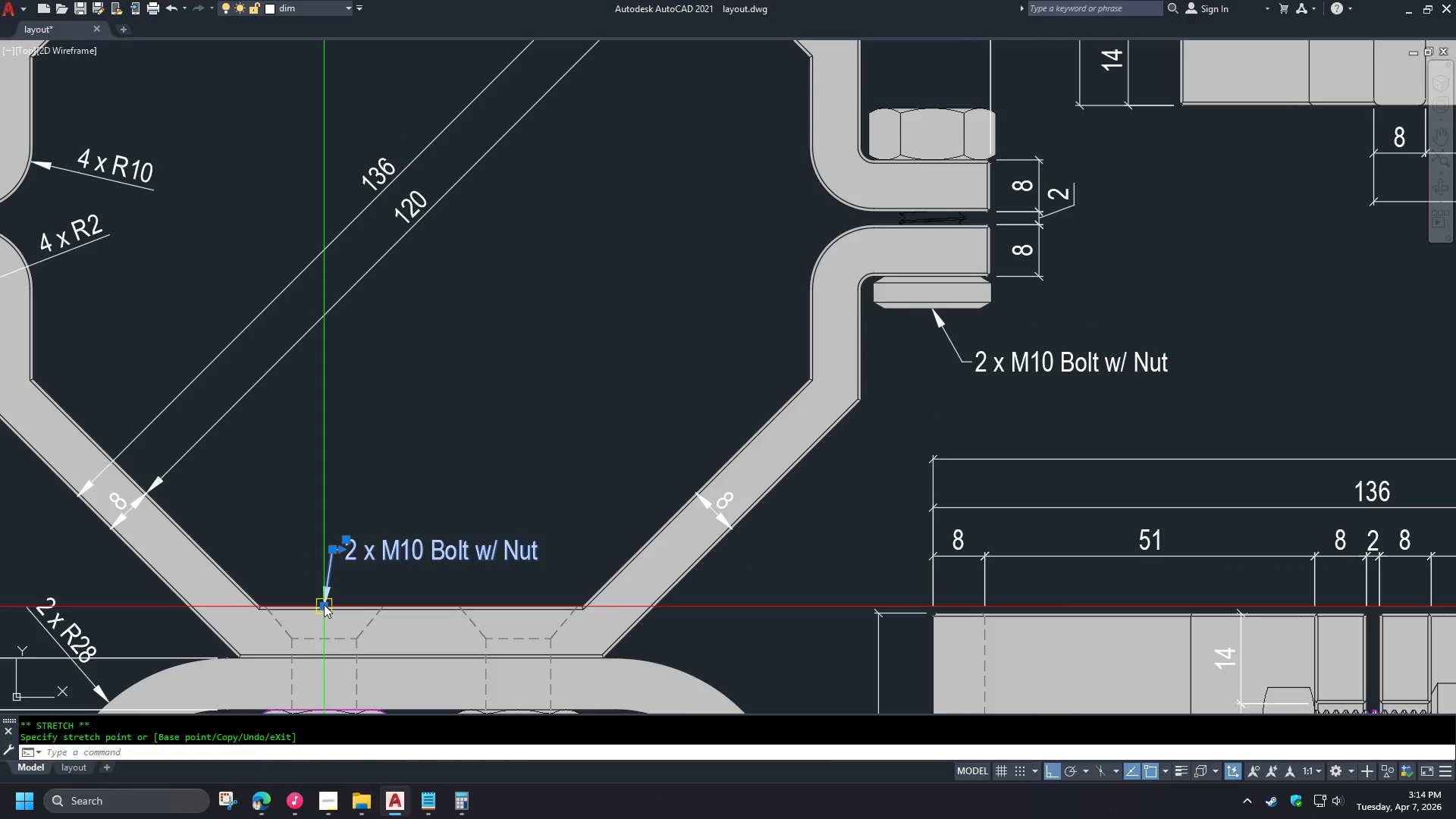 
key(Escape)
 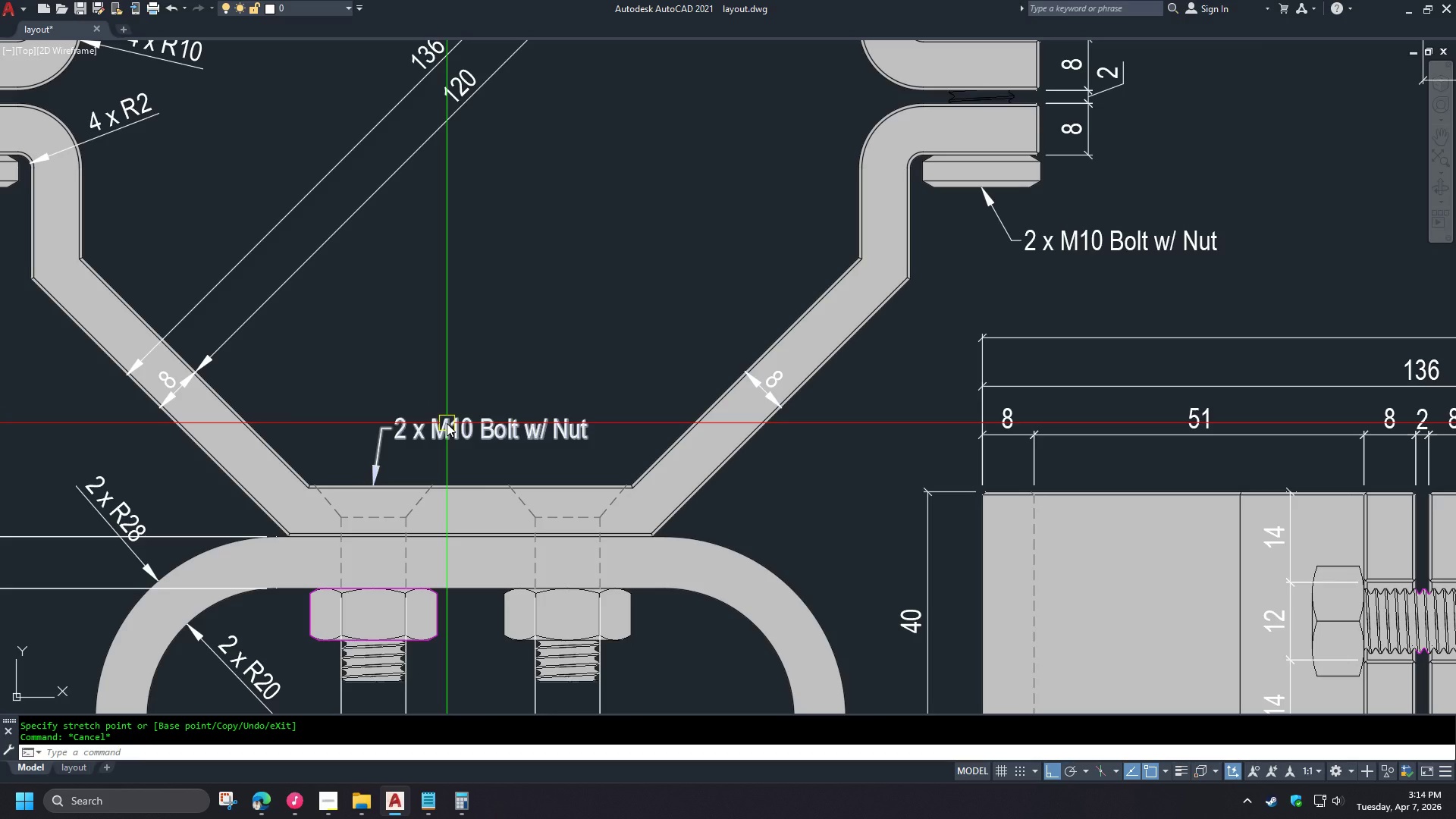 
scroll: coordinate [431, 353], scroll_direction: down, amount: 2.0
 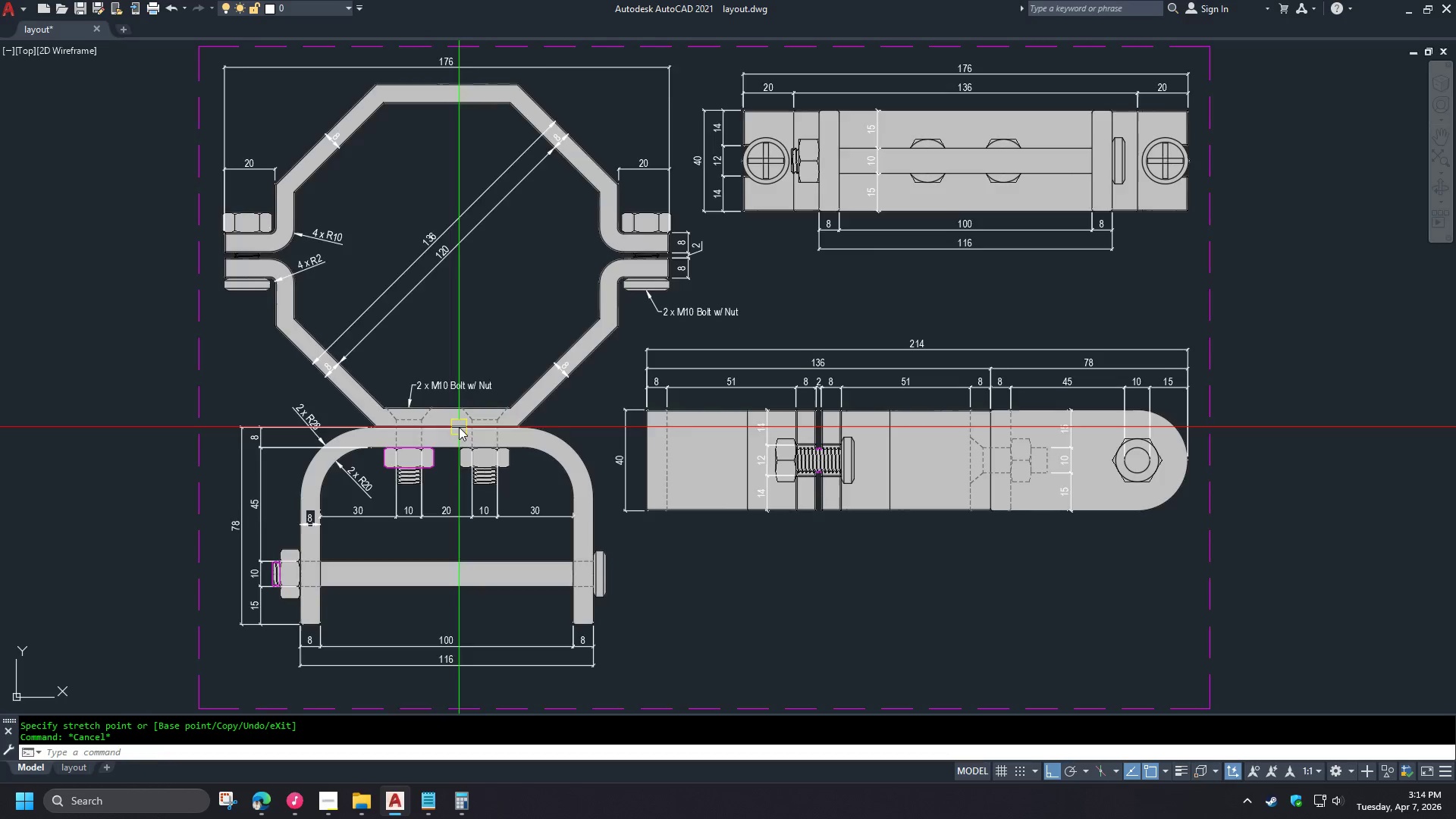 
left_click([404, 395])
 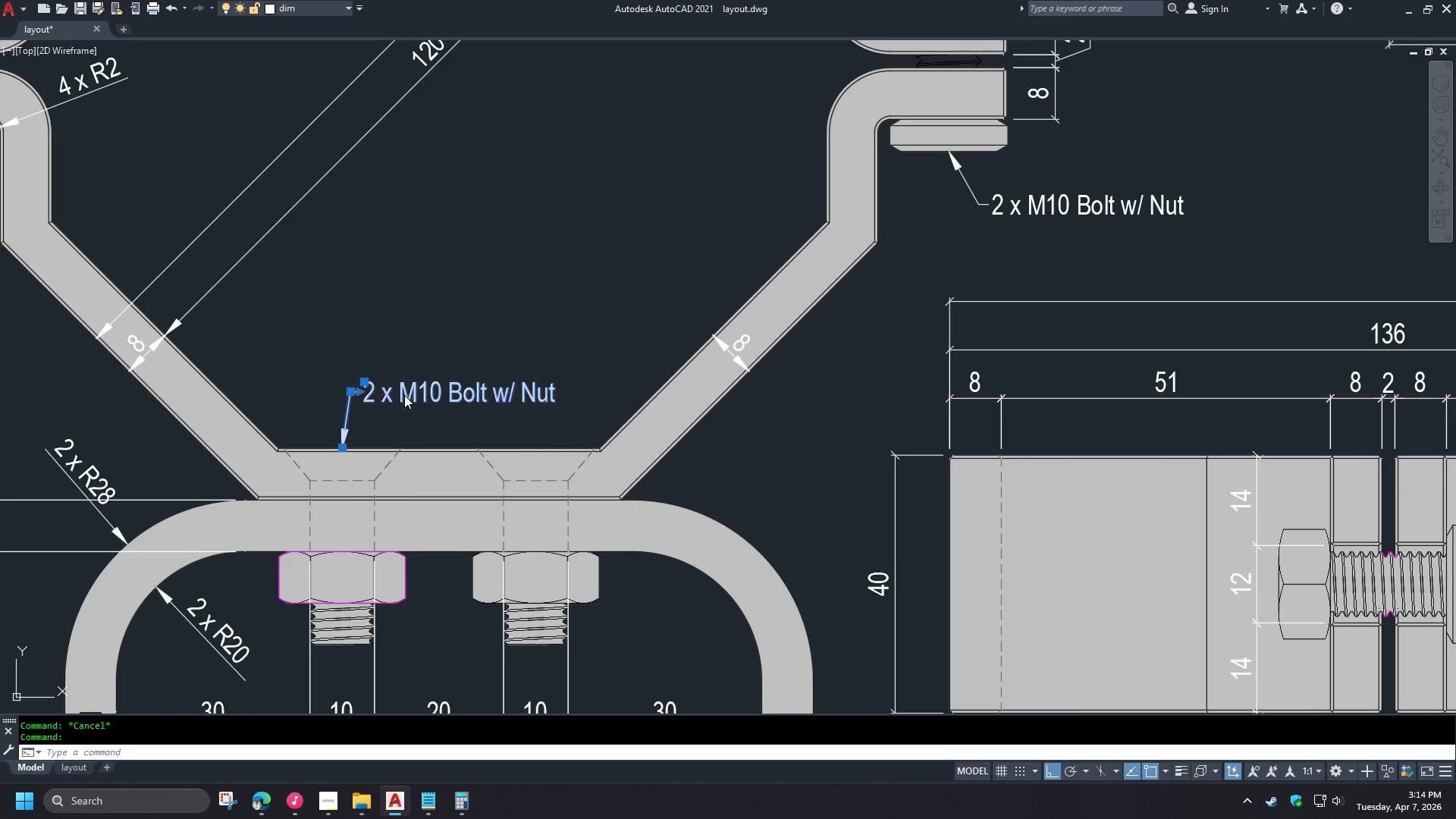 
scroll: coordinate [446, 419], scroll_direction: up, amount: 1.0
 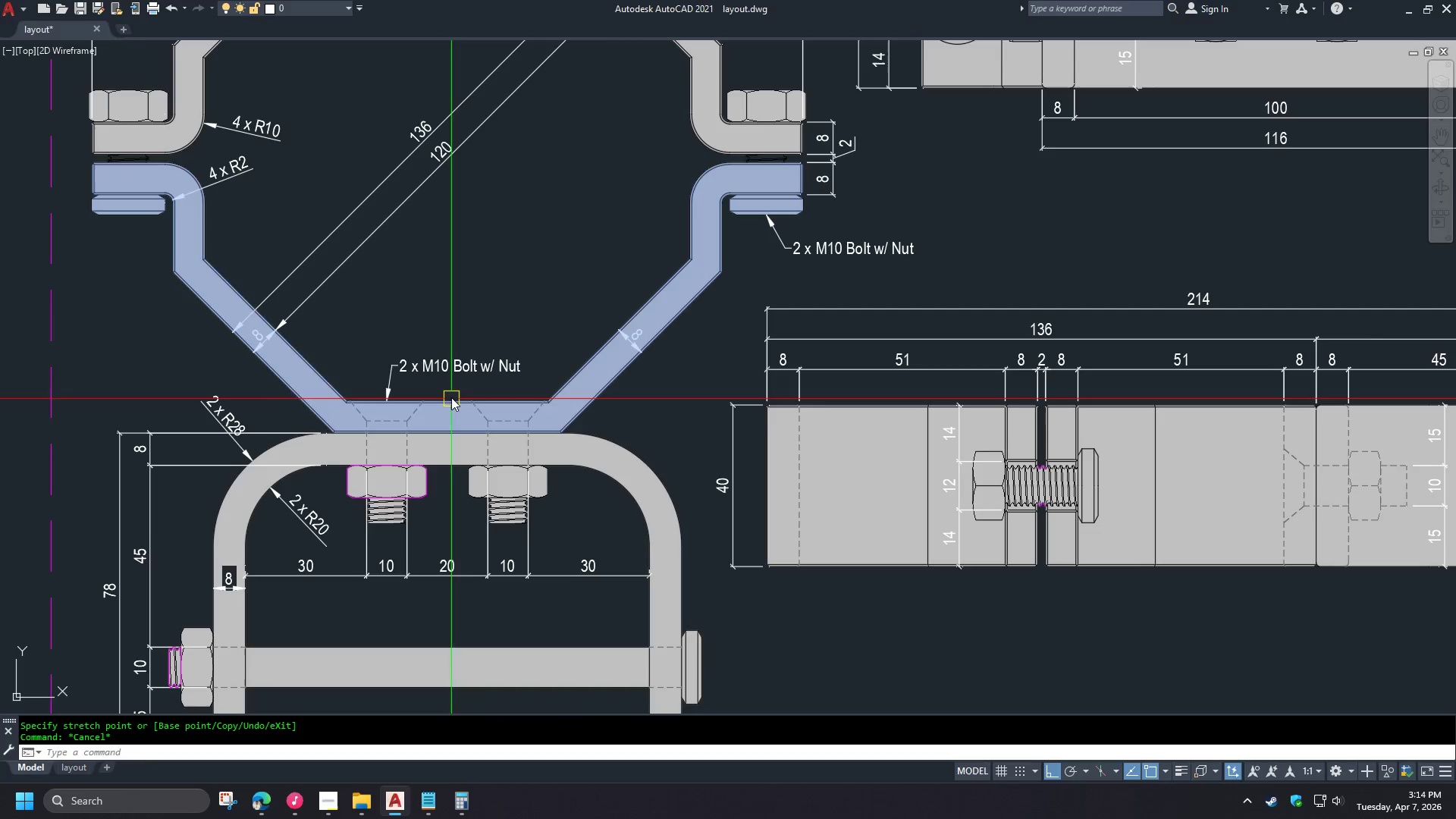 
double_click([404, 395])
 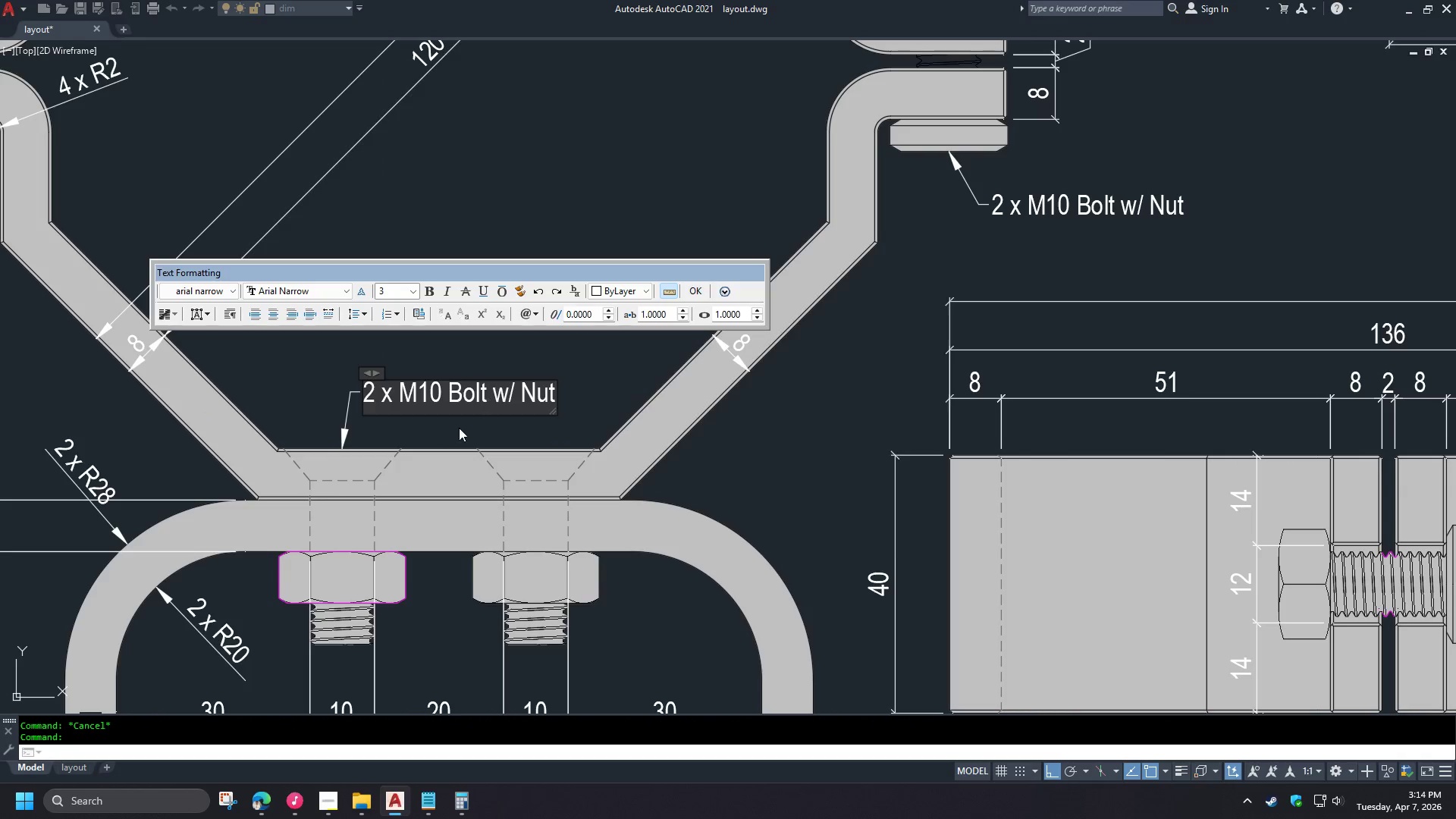 
scroll: coordinate [418, 363], scroll_direction: up, amount: 1.0
 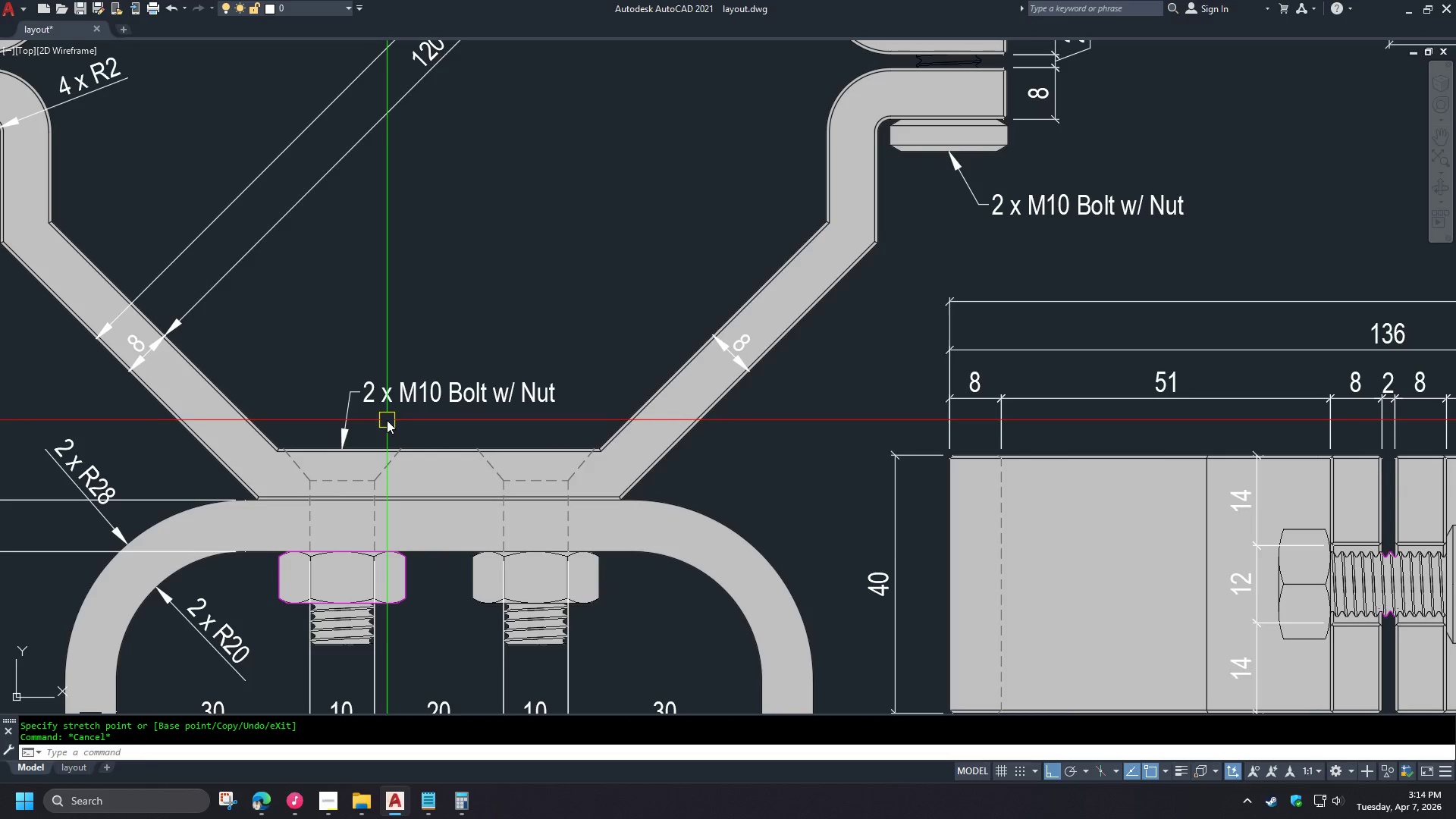 
left_click([256, 807])
 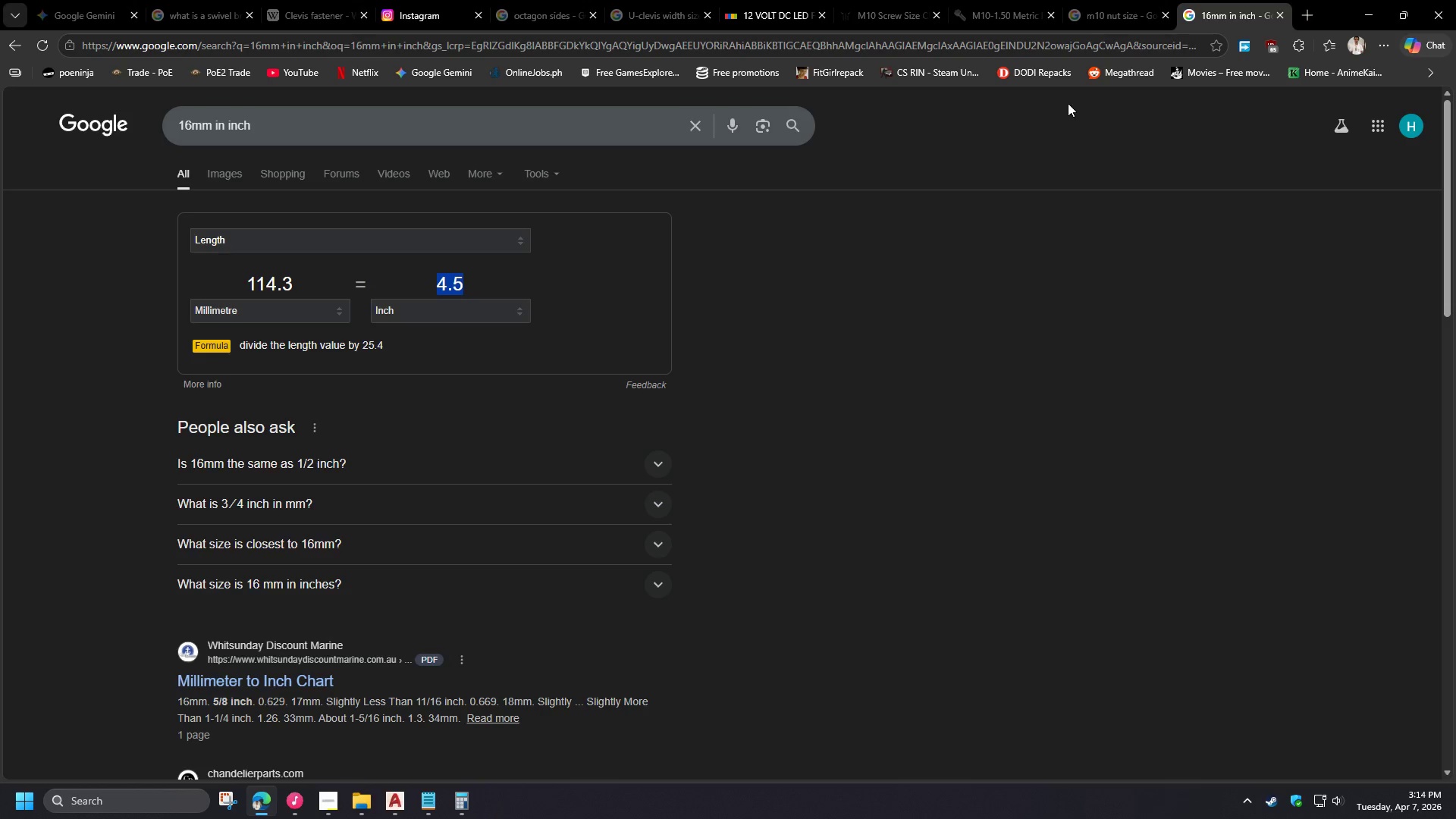 
left_click([1111, 12])
 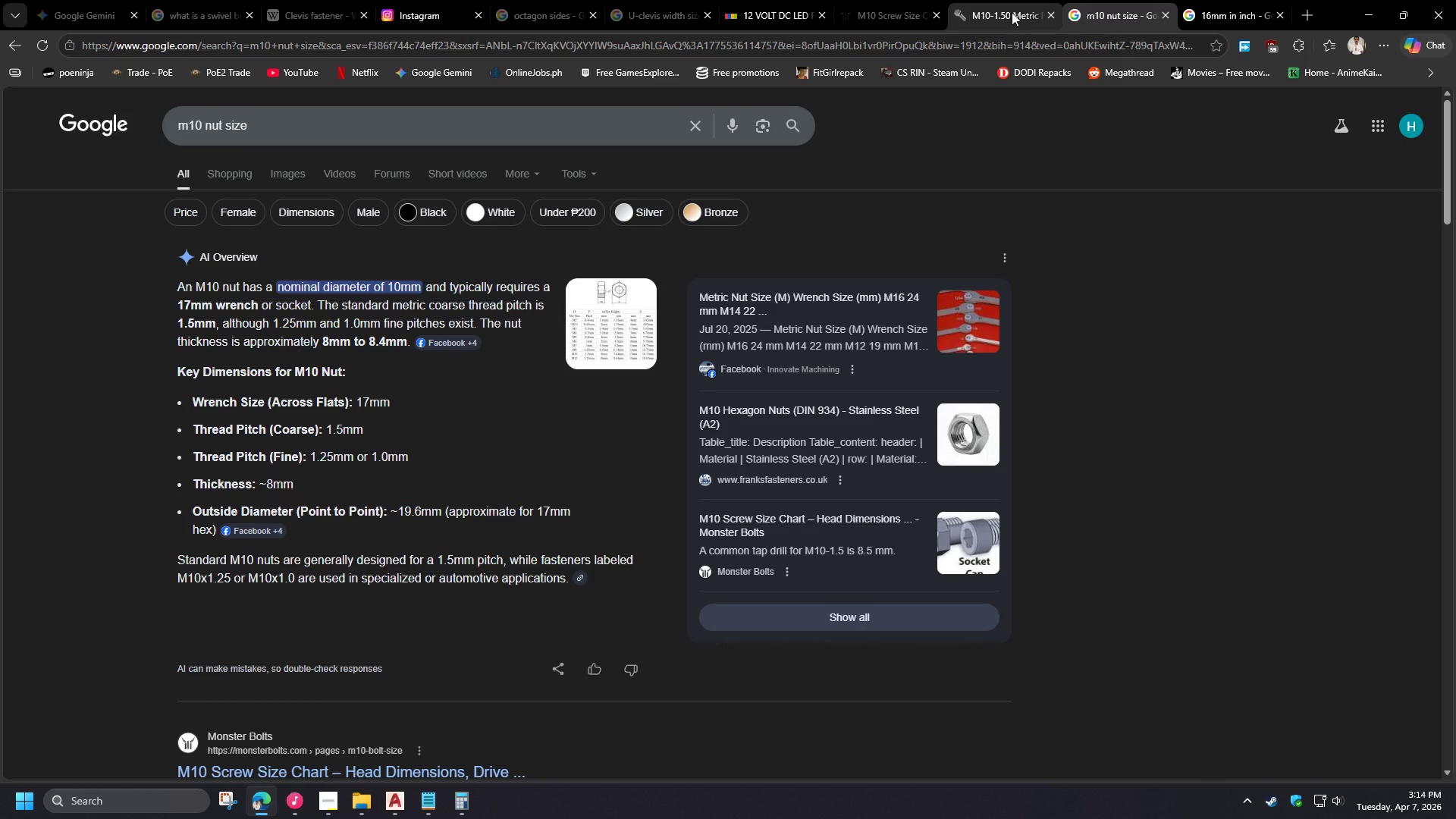 
left_click([1012, 12])
 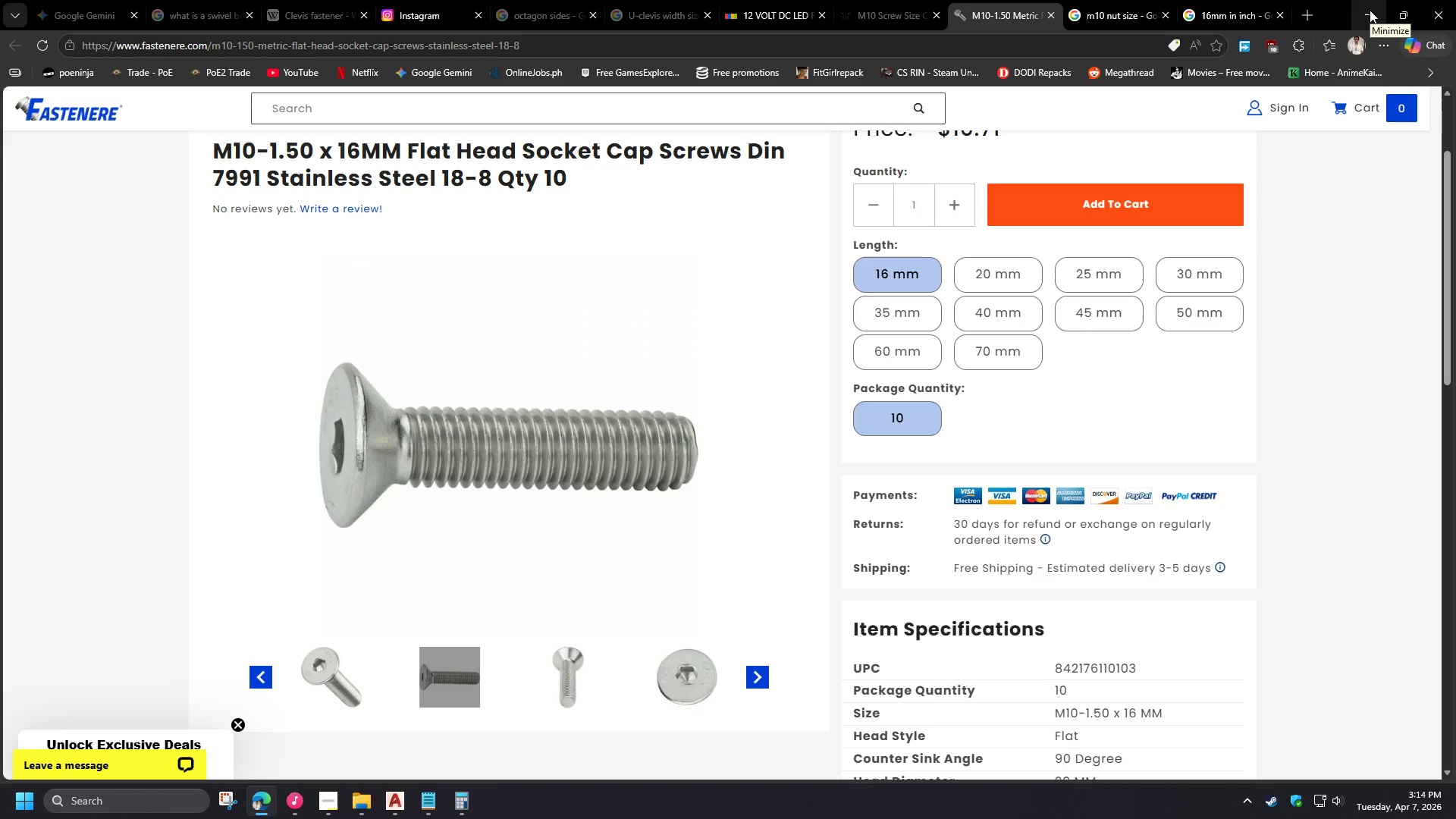 
wait(9.47)
 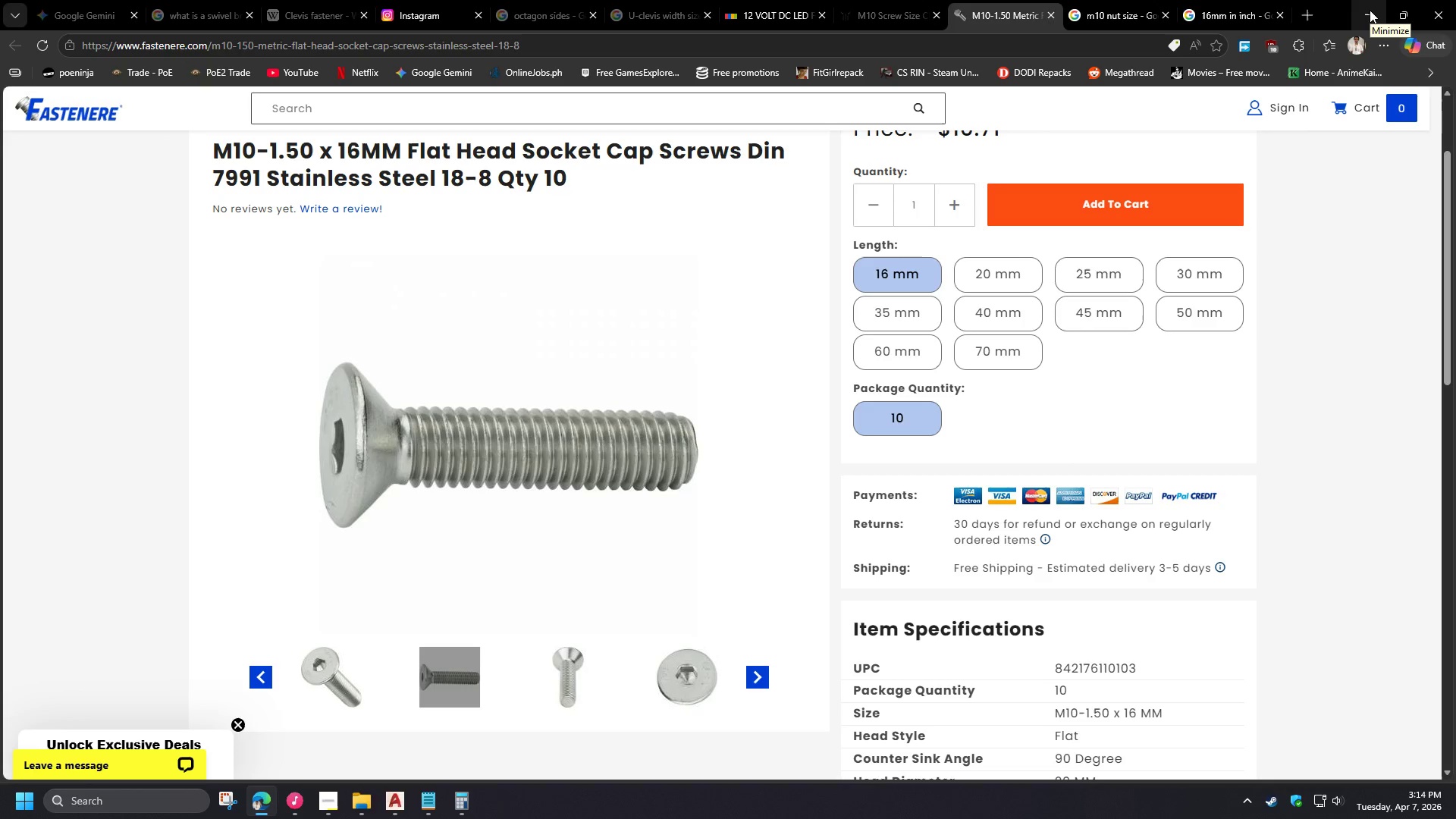 
left_click([886, 5])
 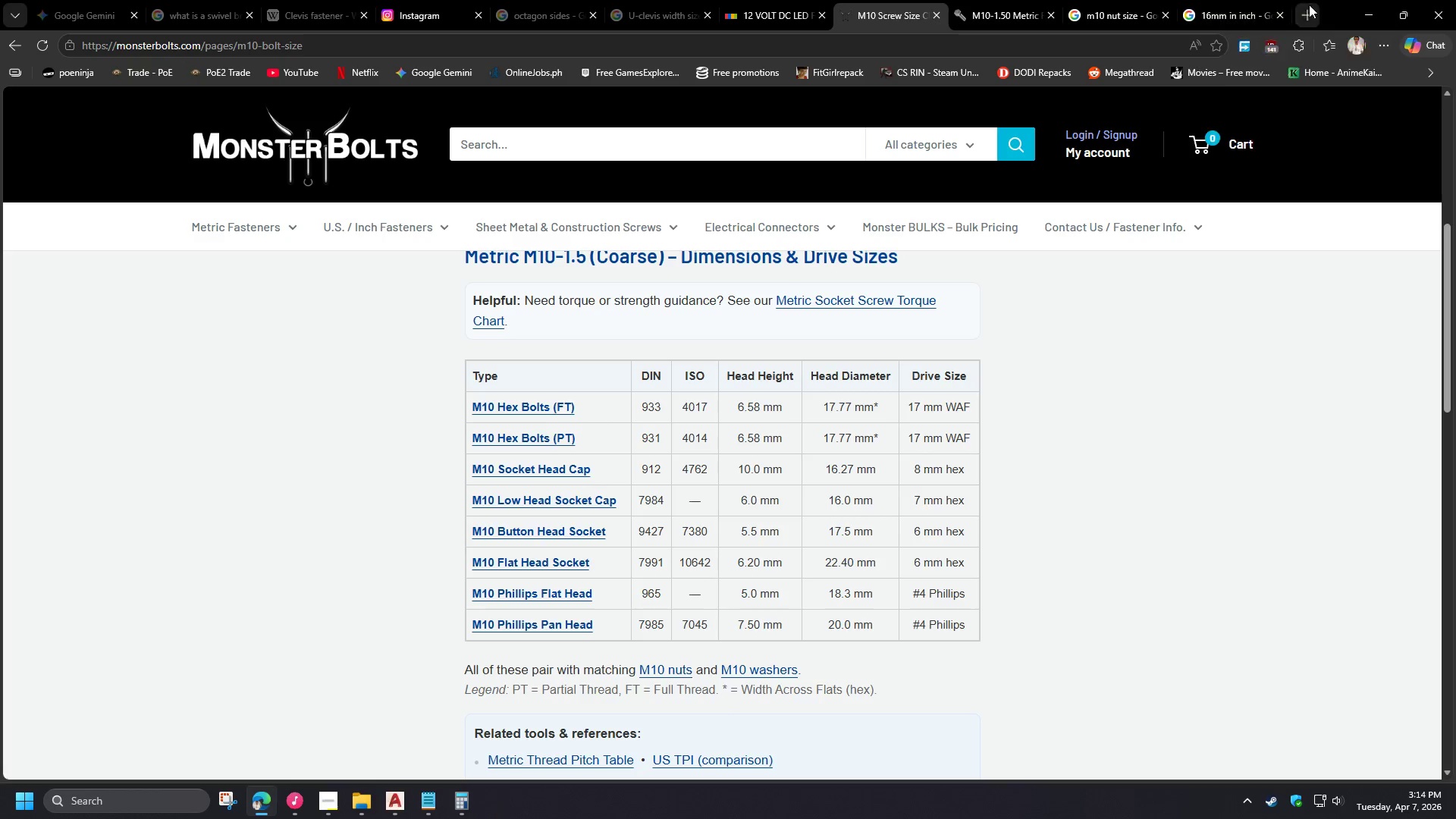 
left_click([1362, 11])
 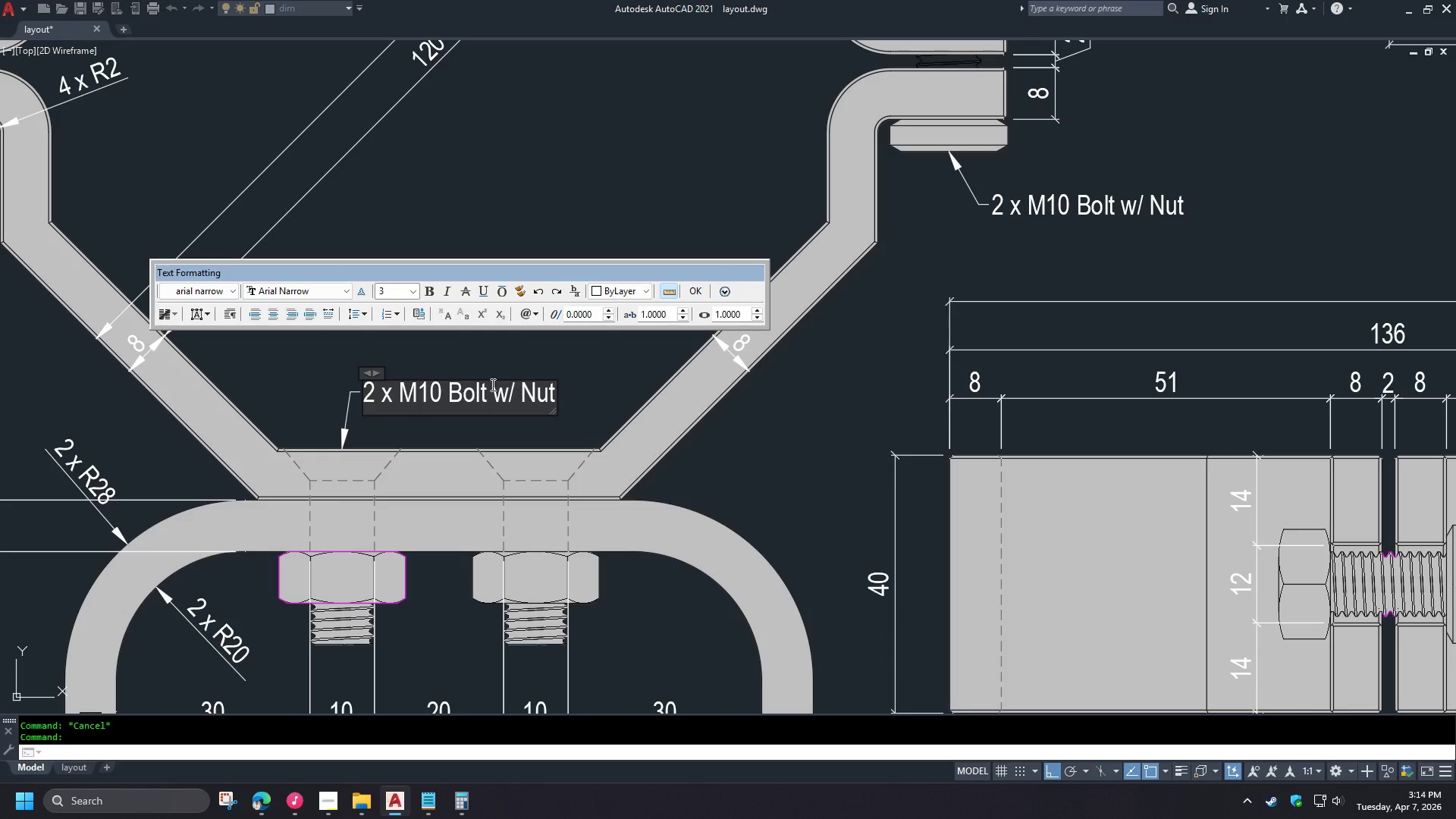 
left_click([488, 397])
 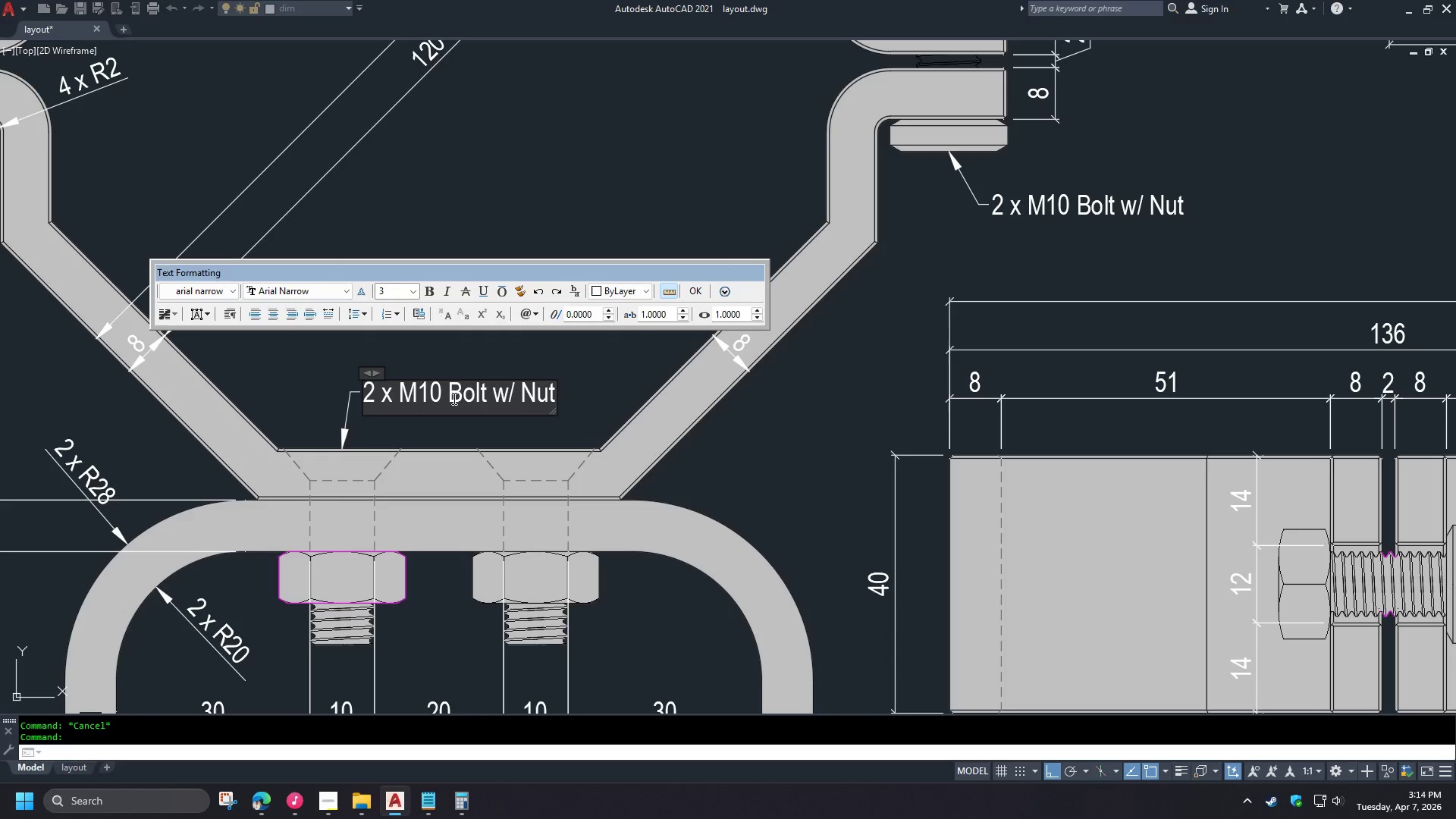 
left_click([453, 398])
 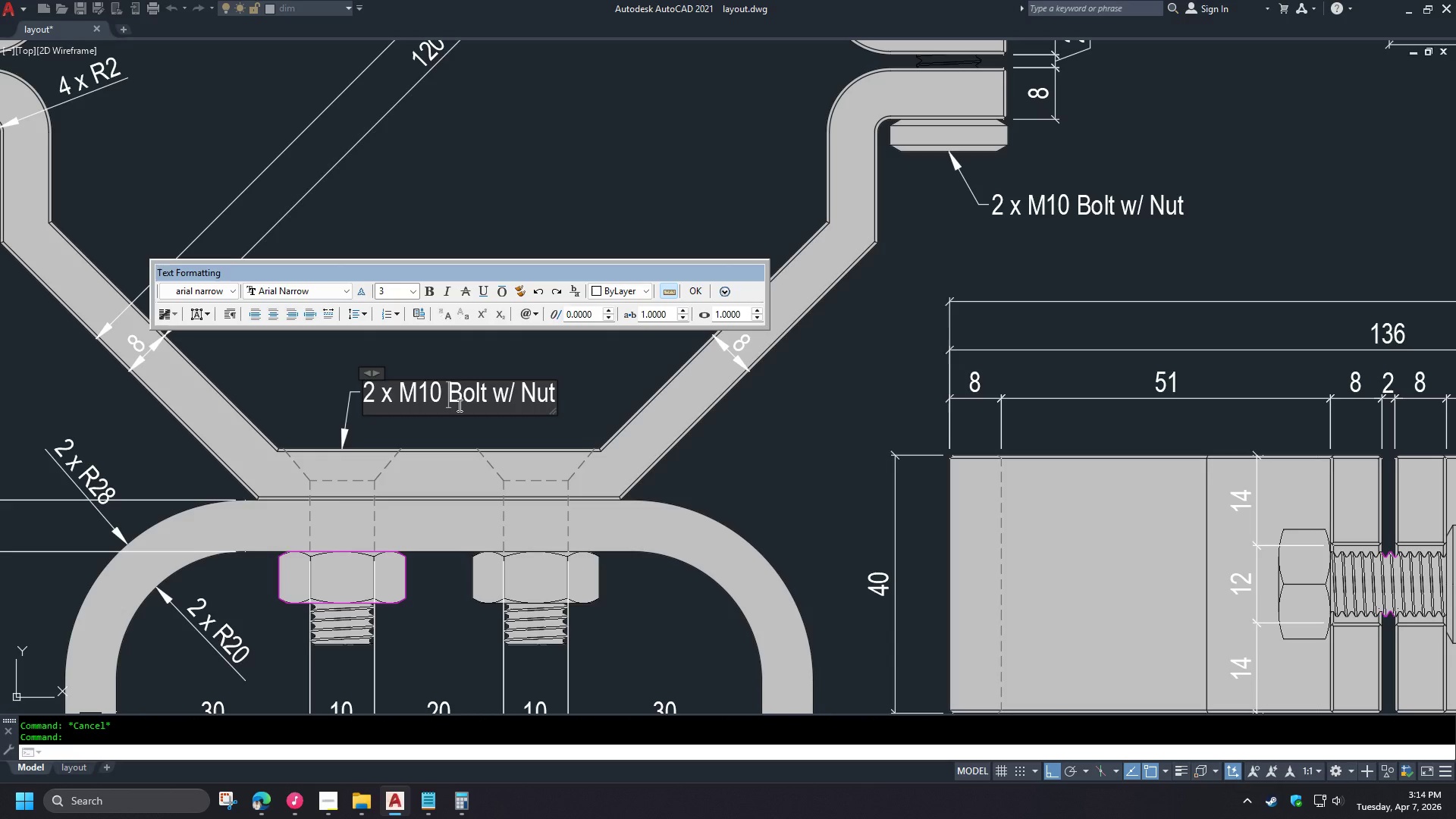 
type(Flat he)
key(Backspace)
key(Backspace)
type(Head Socket)
key(NumpadEnter)
 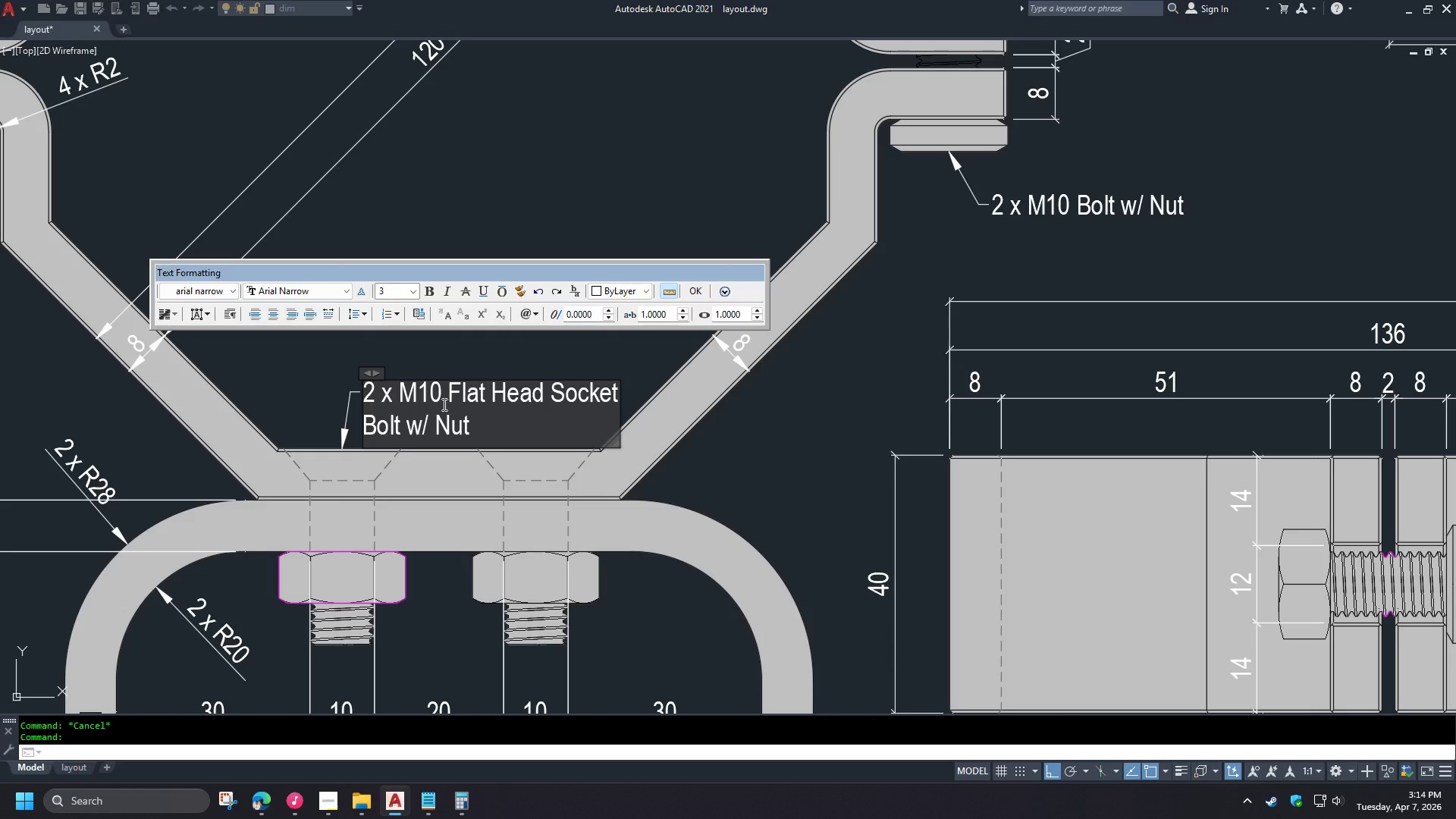 
left_click([427, 359])
 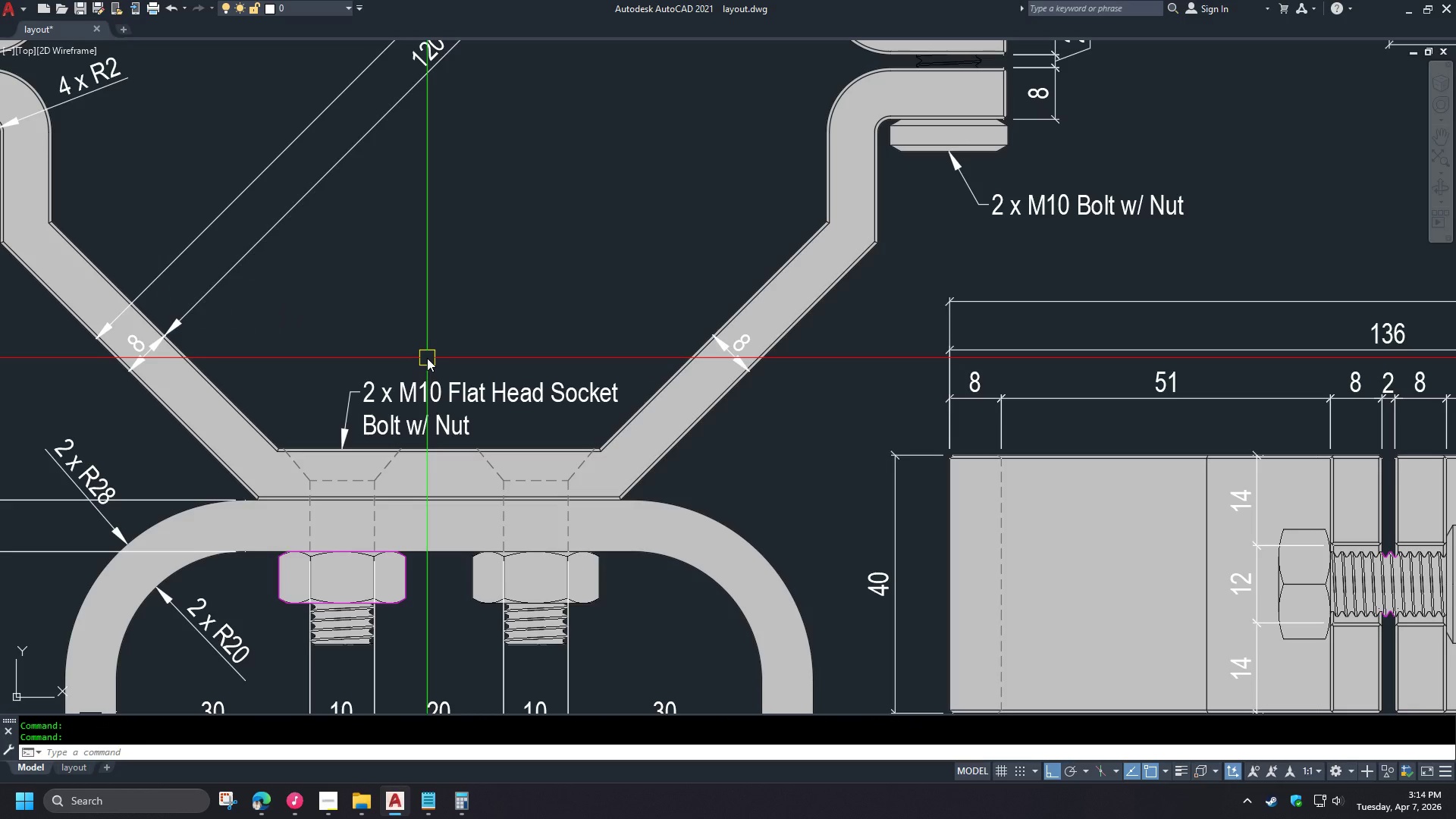 
key(S)
 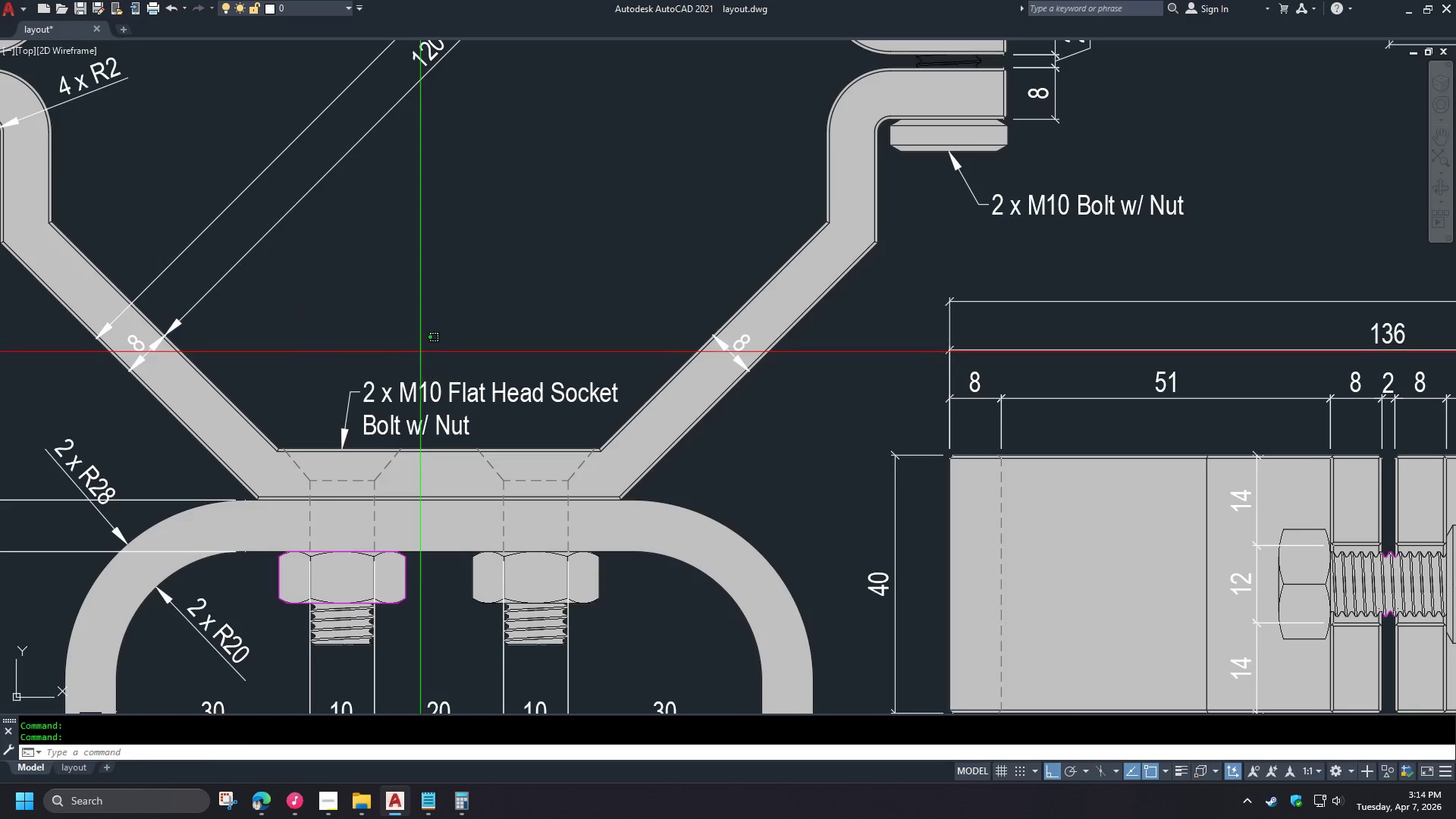 
left_click_drag(start_coordinate=[420, 352], to_coordinate=[413, 356])
 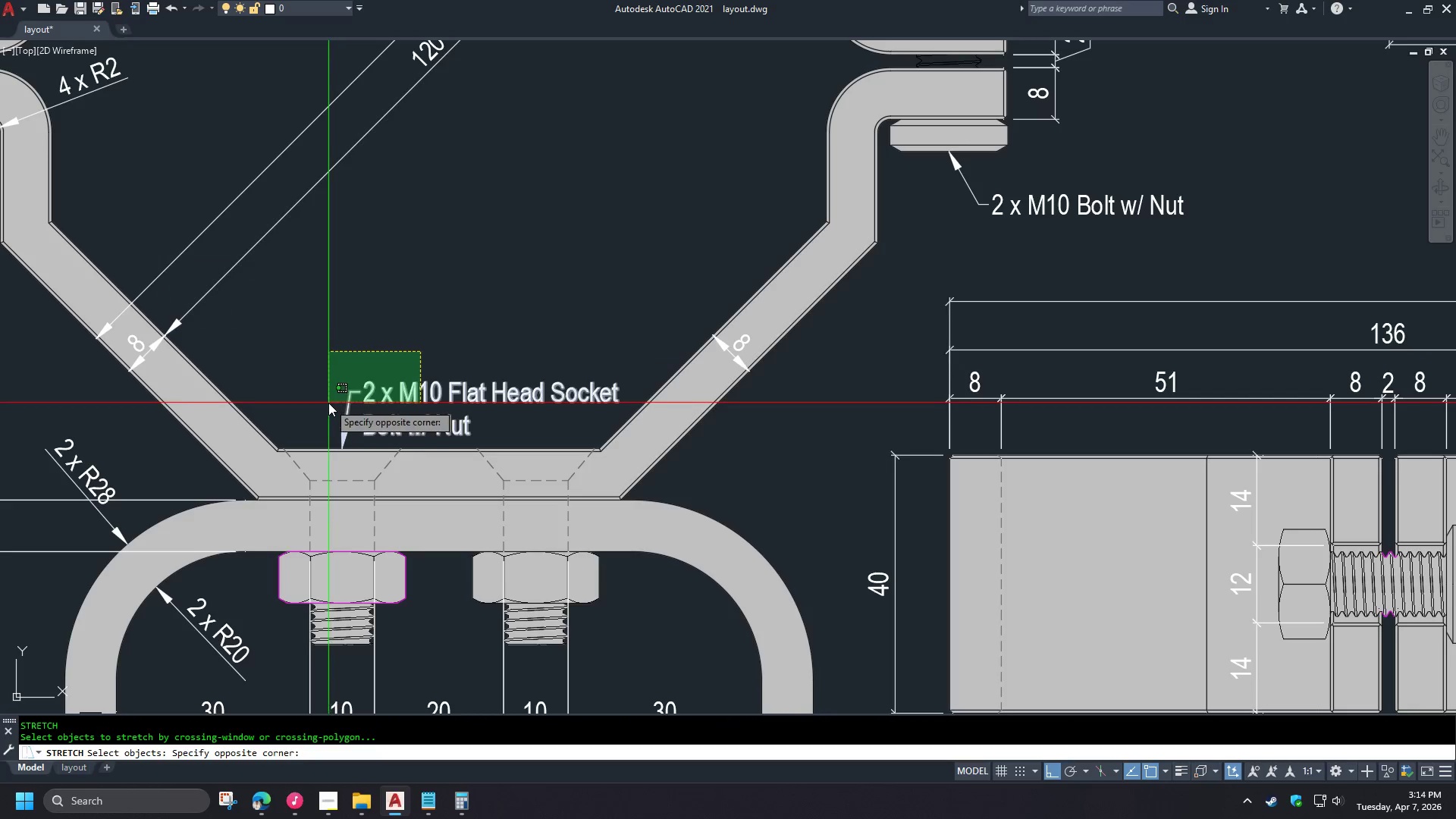 
key(Space)
 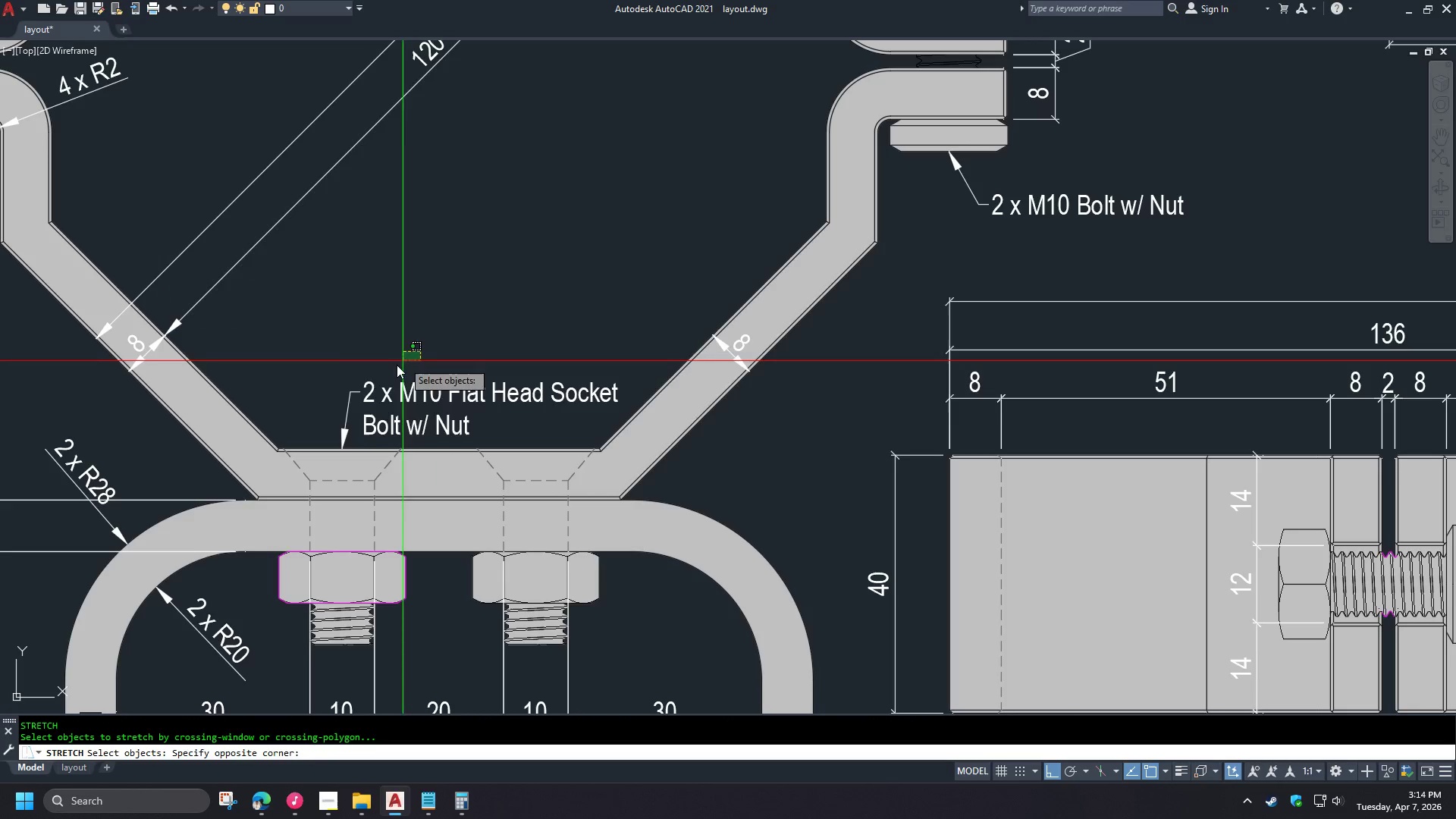 
double_click([328, 403])
 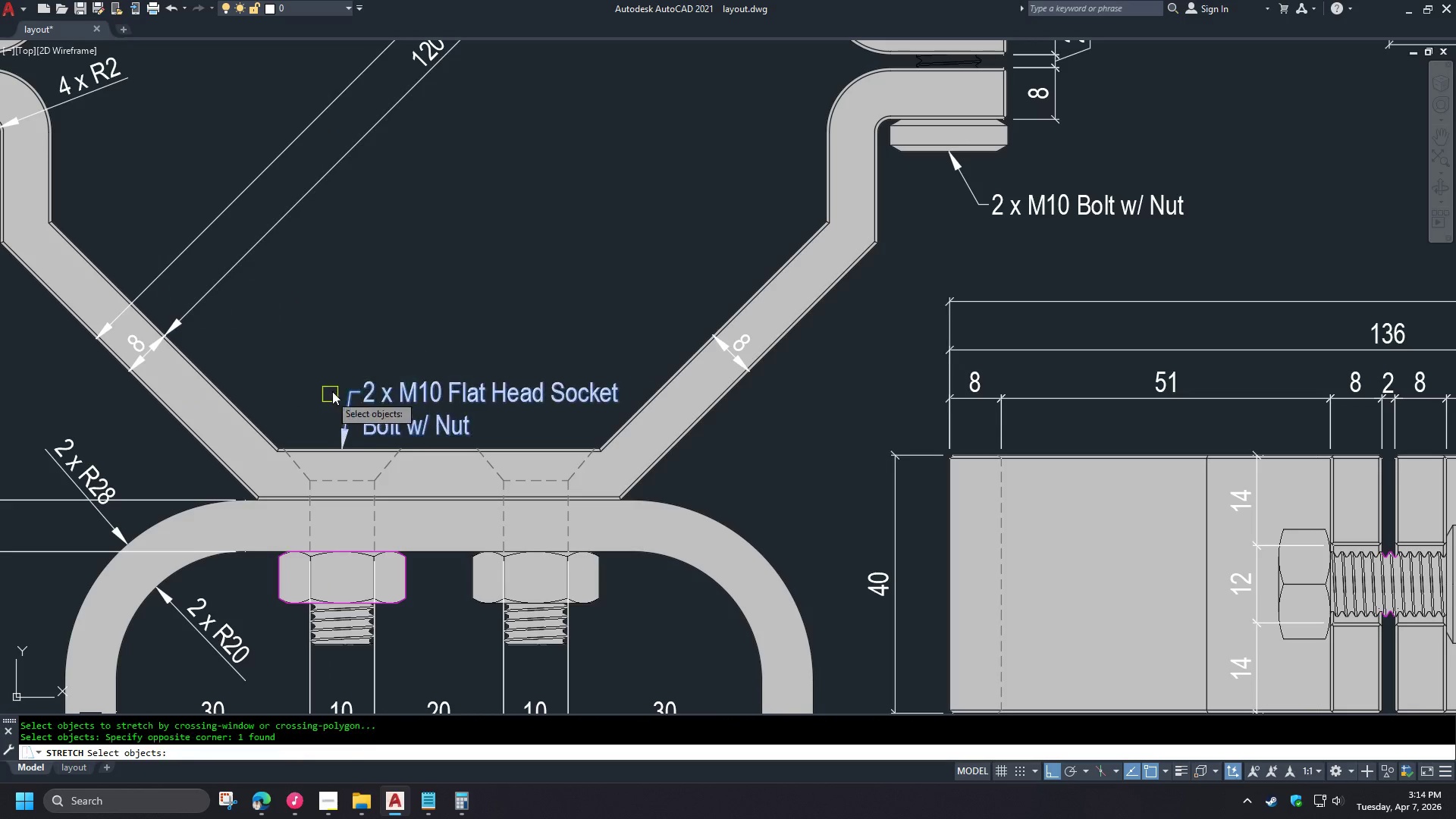 
key(Space)
 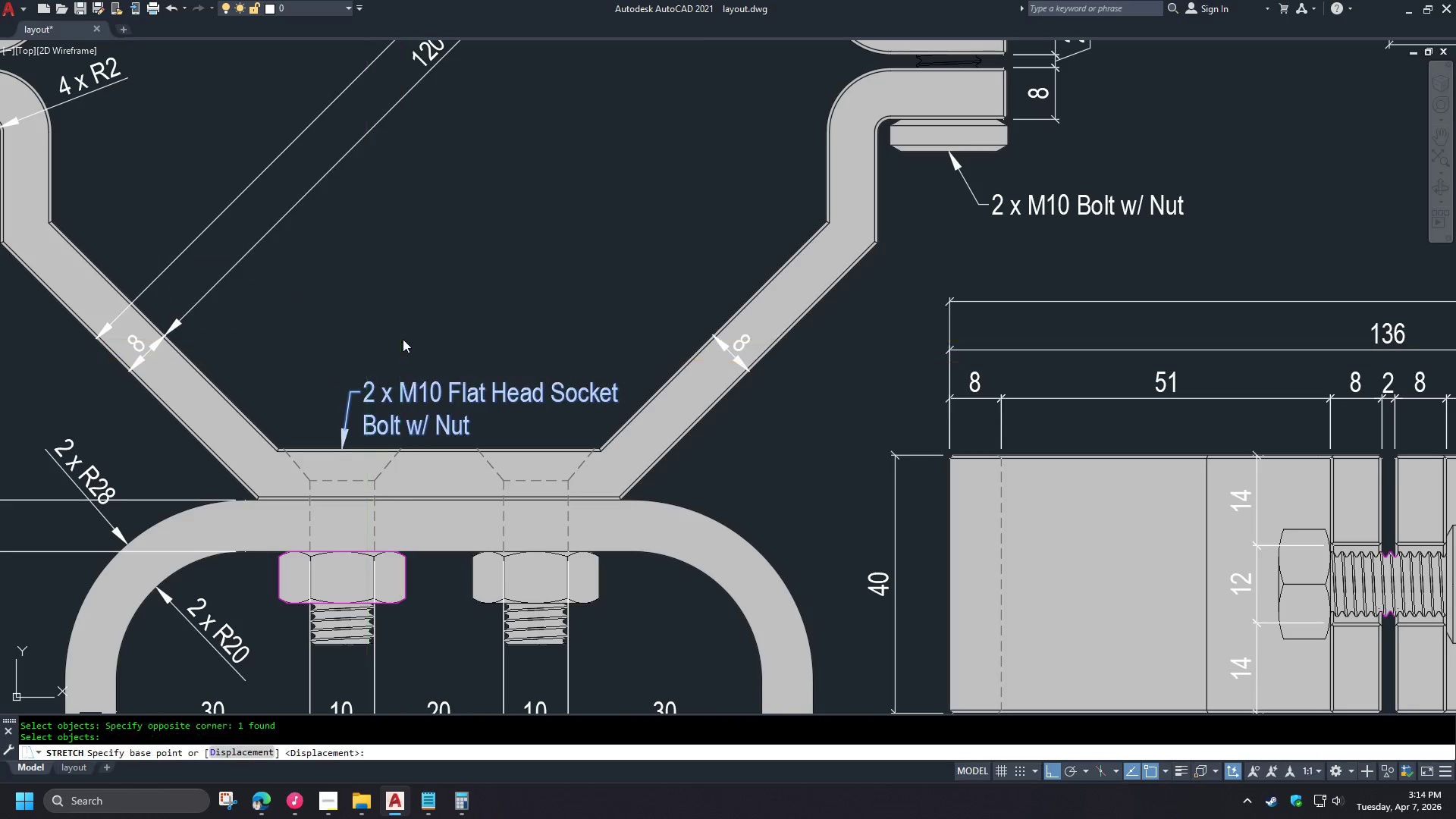 
left_click_drag(start_coordinate=[403, 339], to_coordinate=[403, 330])
 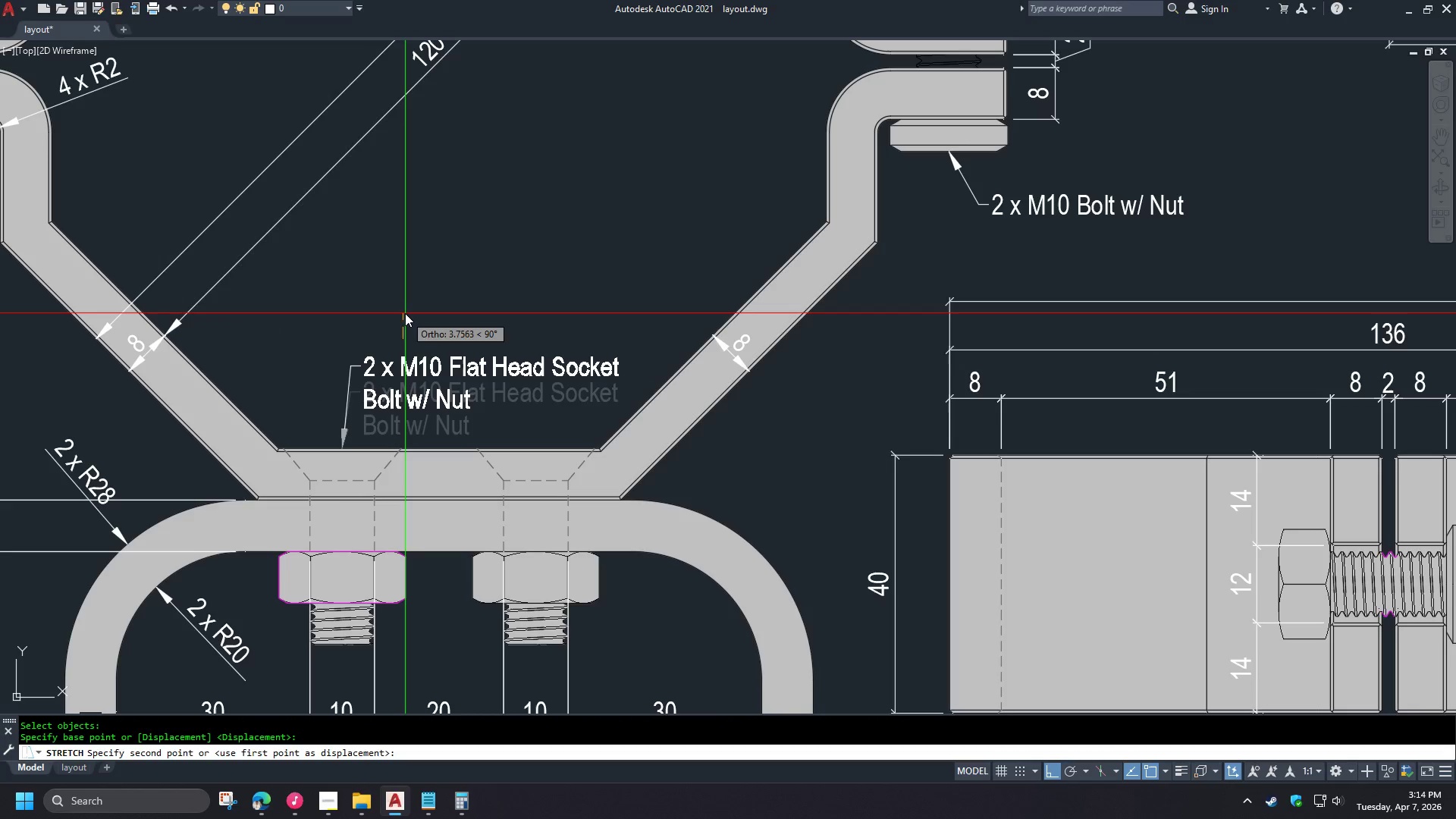 
triple_click([405, 313])
 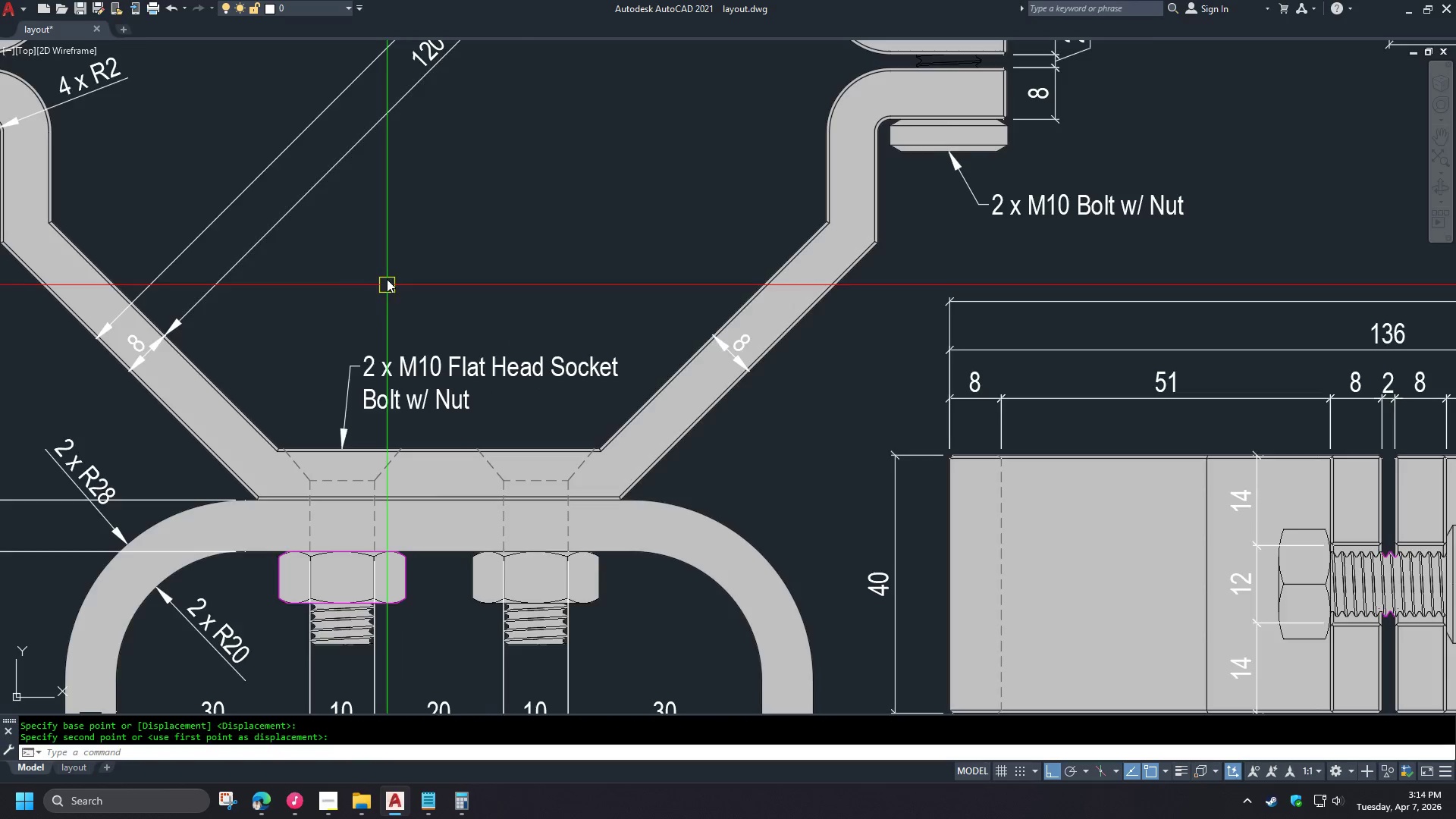 
left_click([416, 318])
 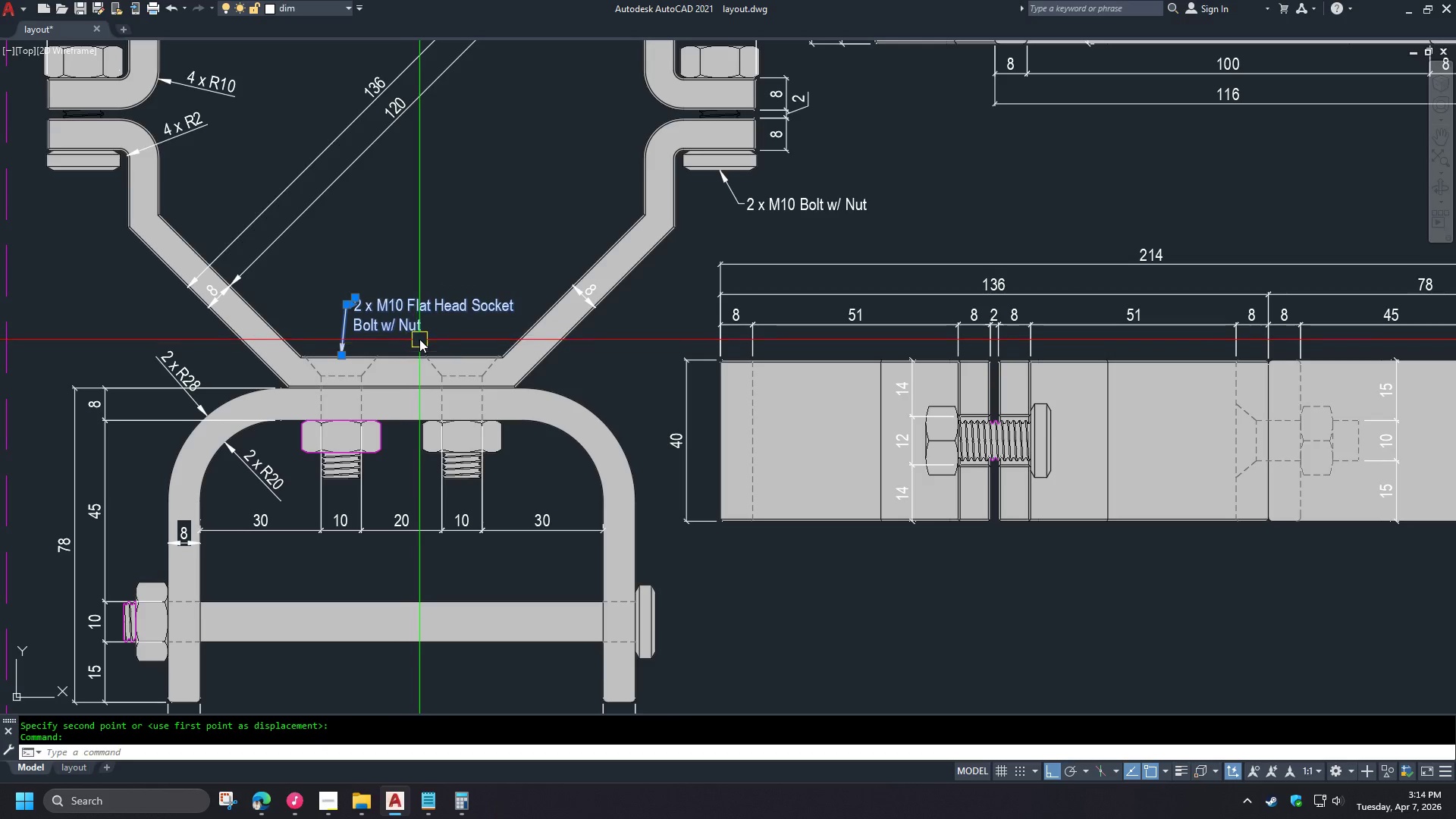 
type(co )
 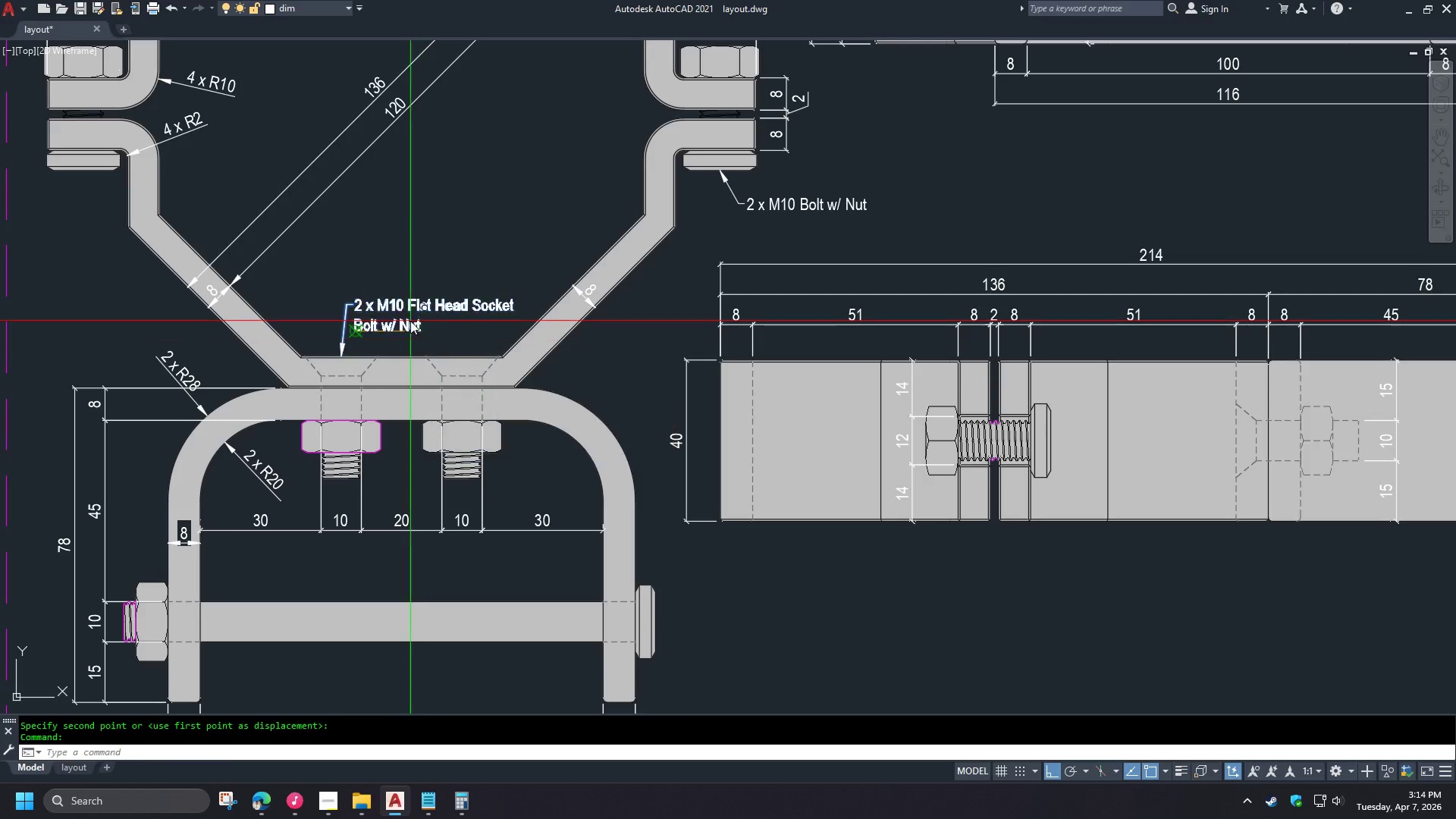 
left_click_drag(start_coordinate=[410, 321], to_coordinate=[410, 325])
 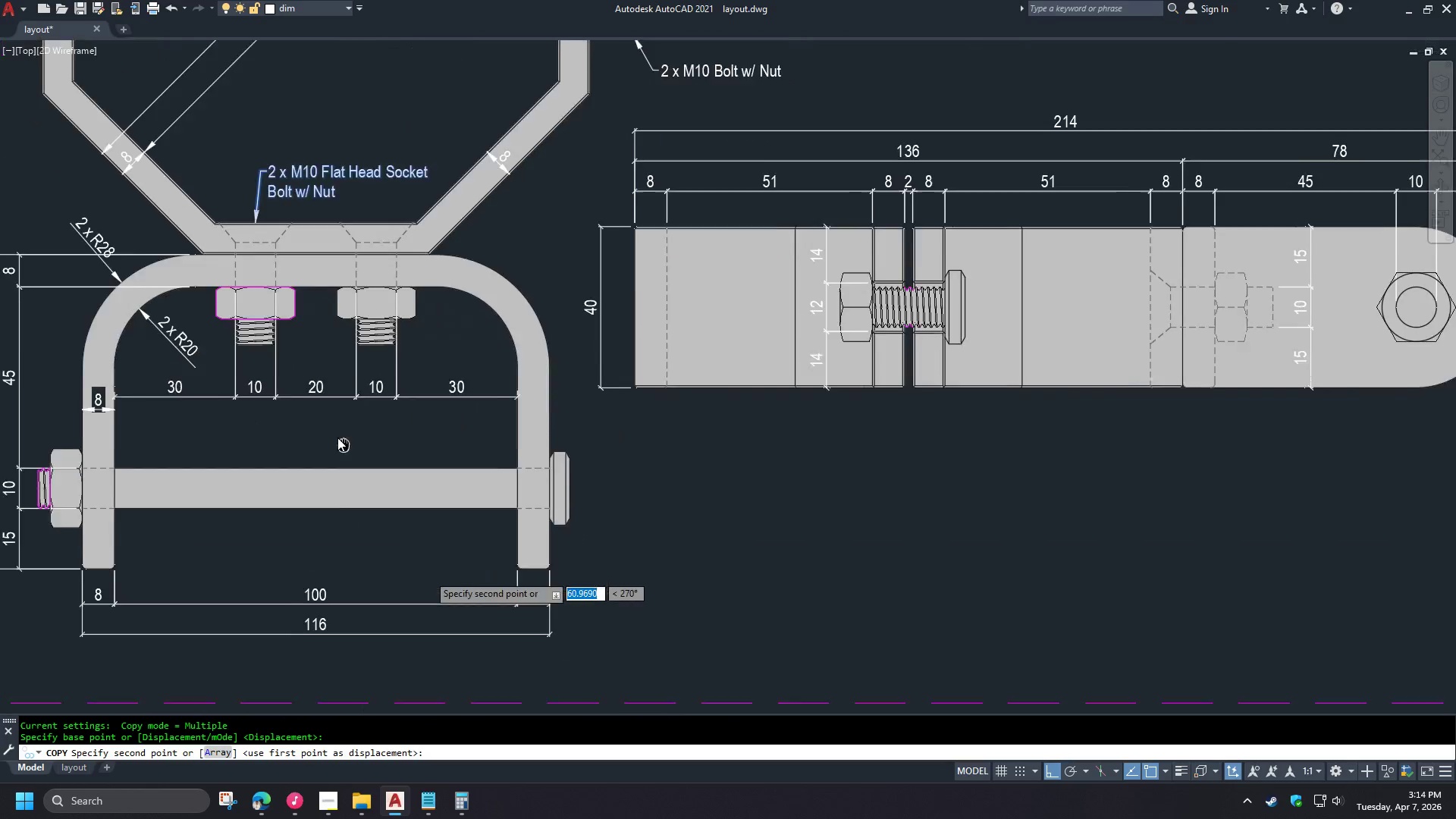 
scroll: coordinate [400, 254], scroll_direction: down, amount: 2.0
 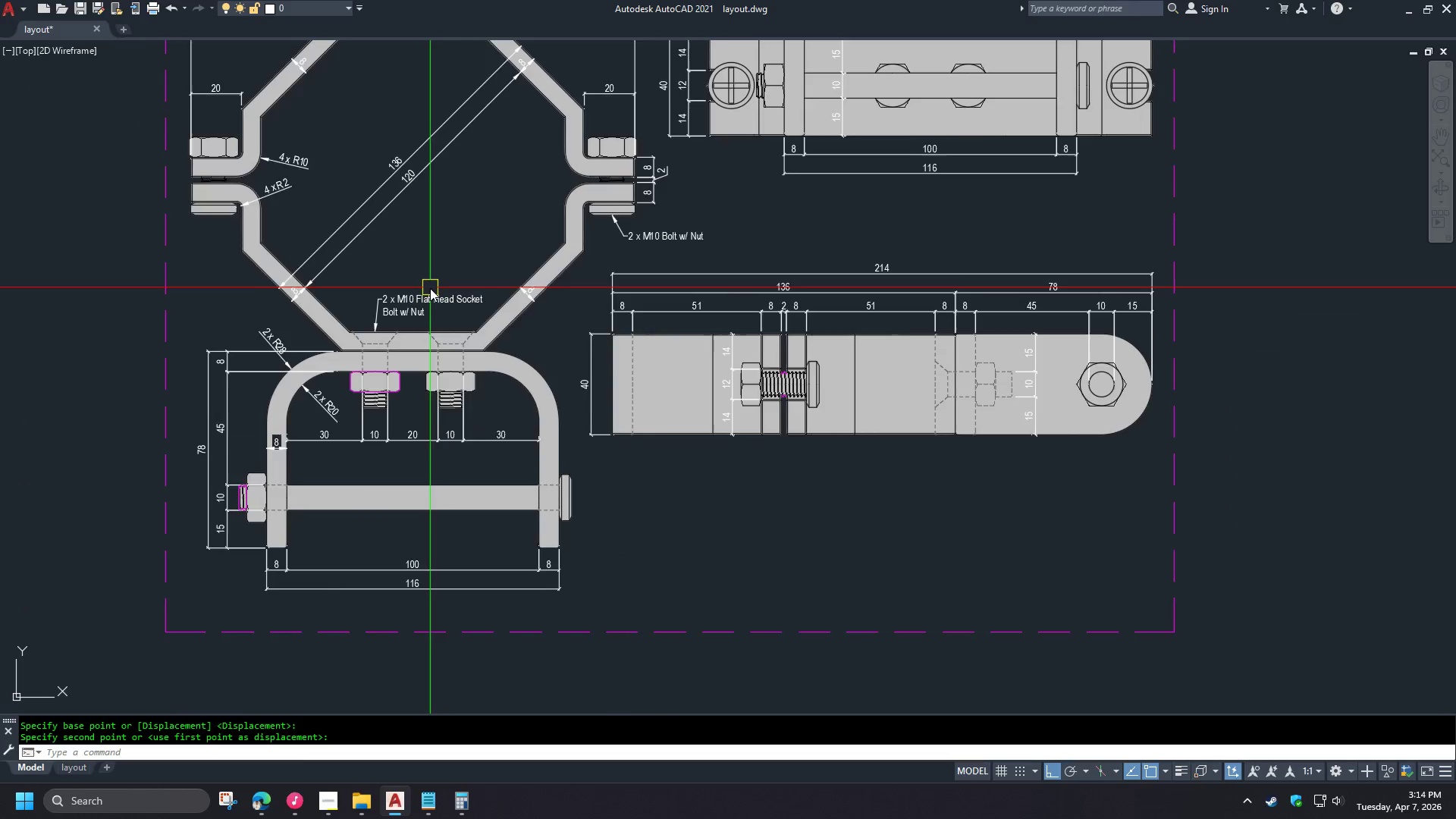 
hold_key(key=ShiftLeft, duration=1.34)
 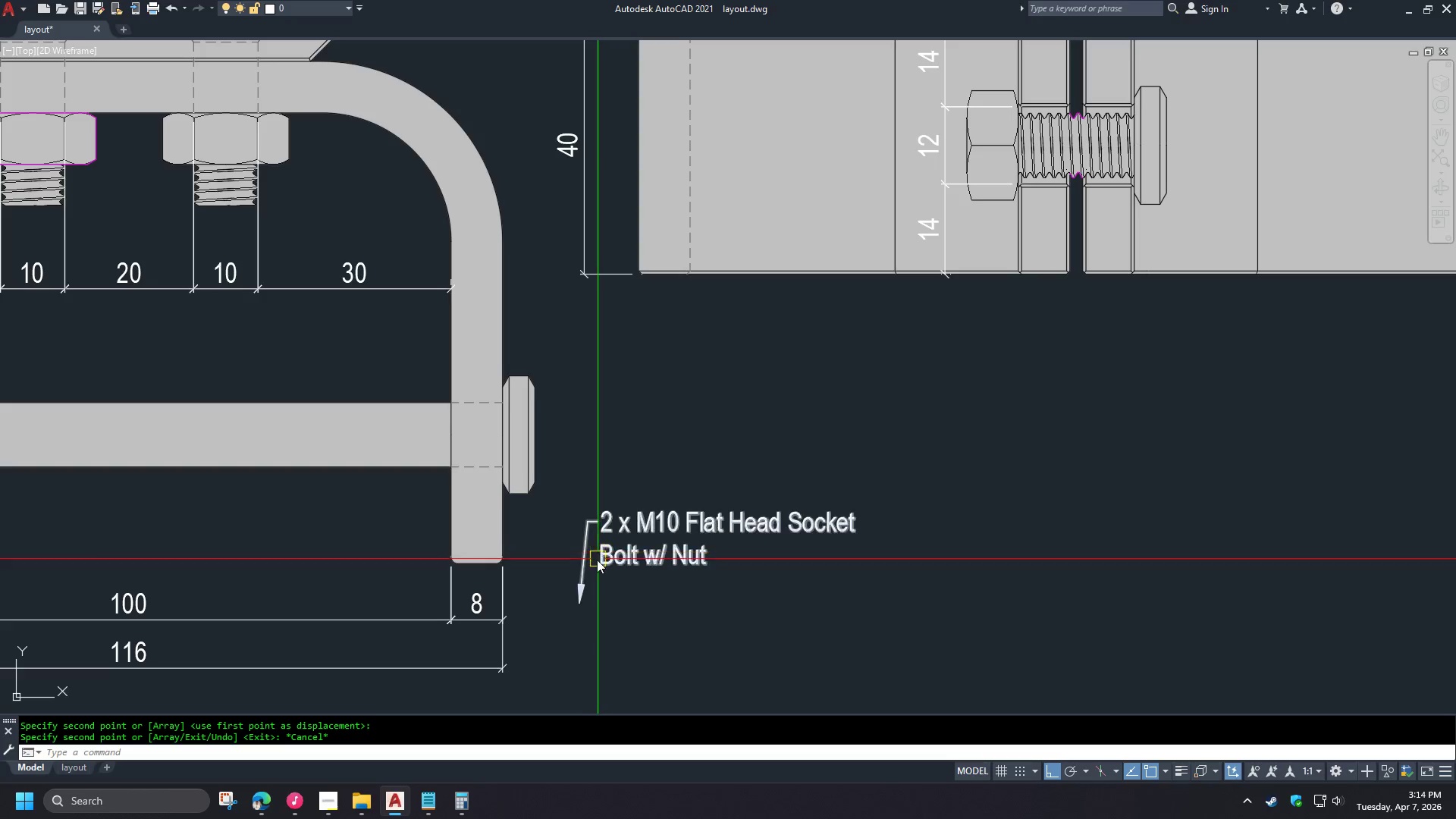 
scroll: coordinate [430, 289], scroll_direction: up, amount: 1.0
 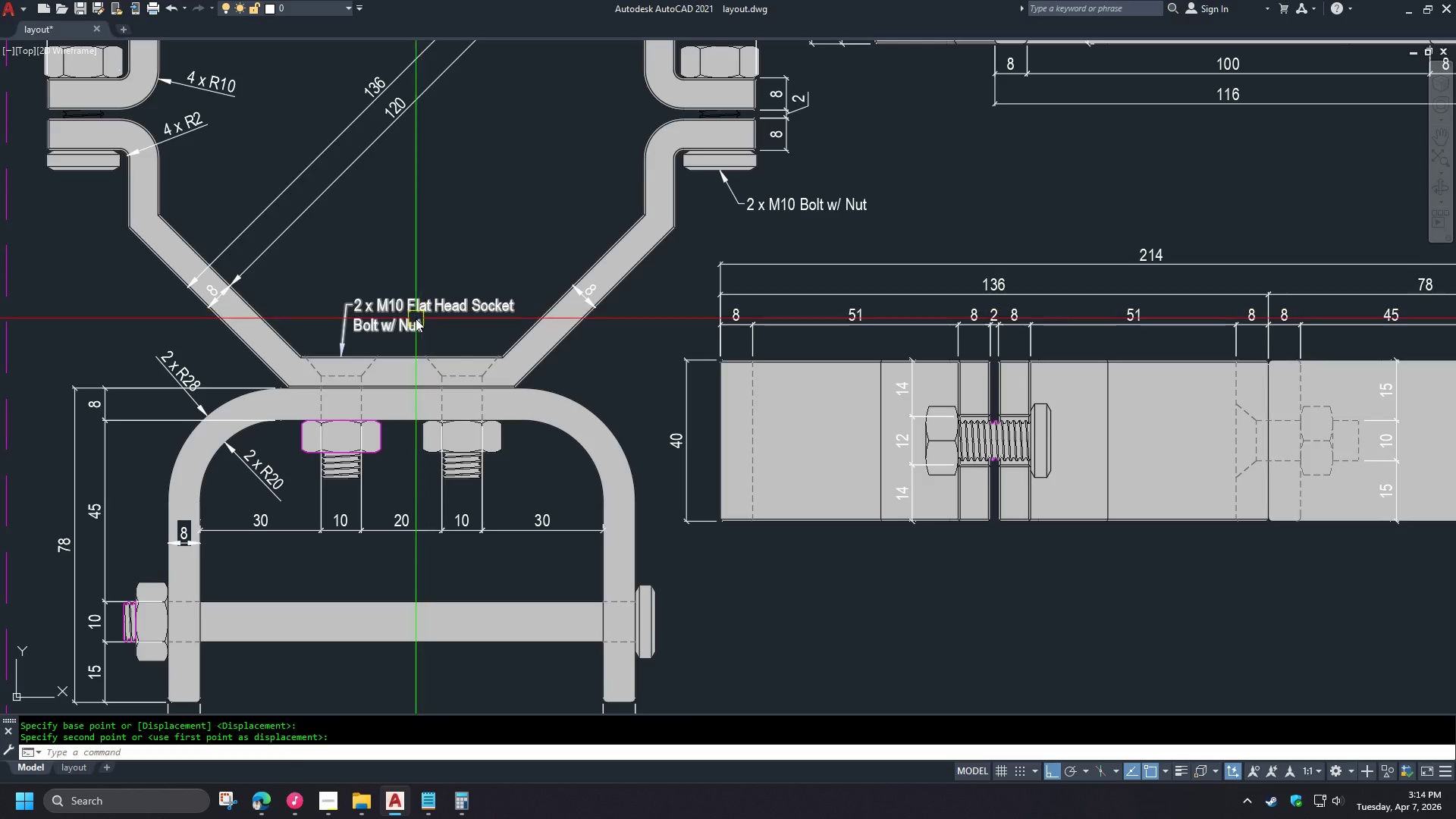 
left_click([601, 560])
 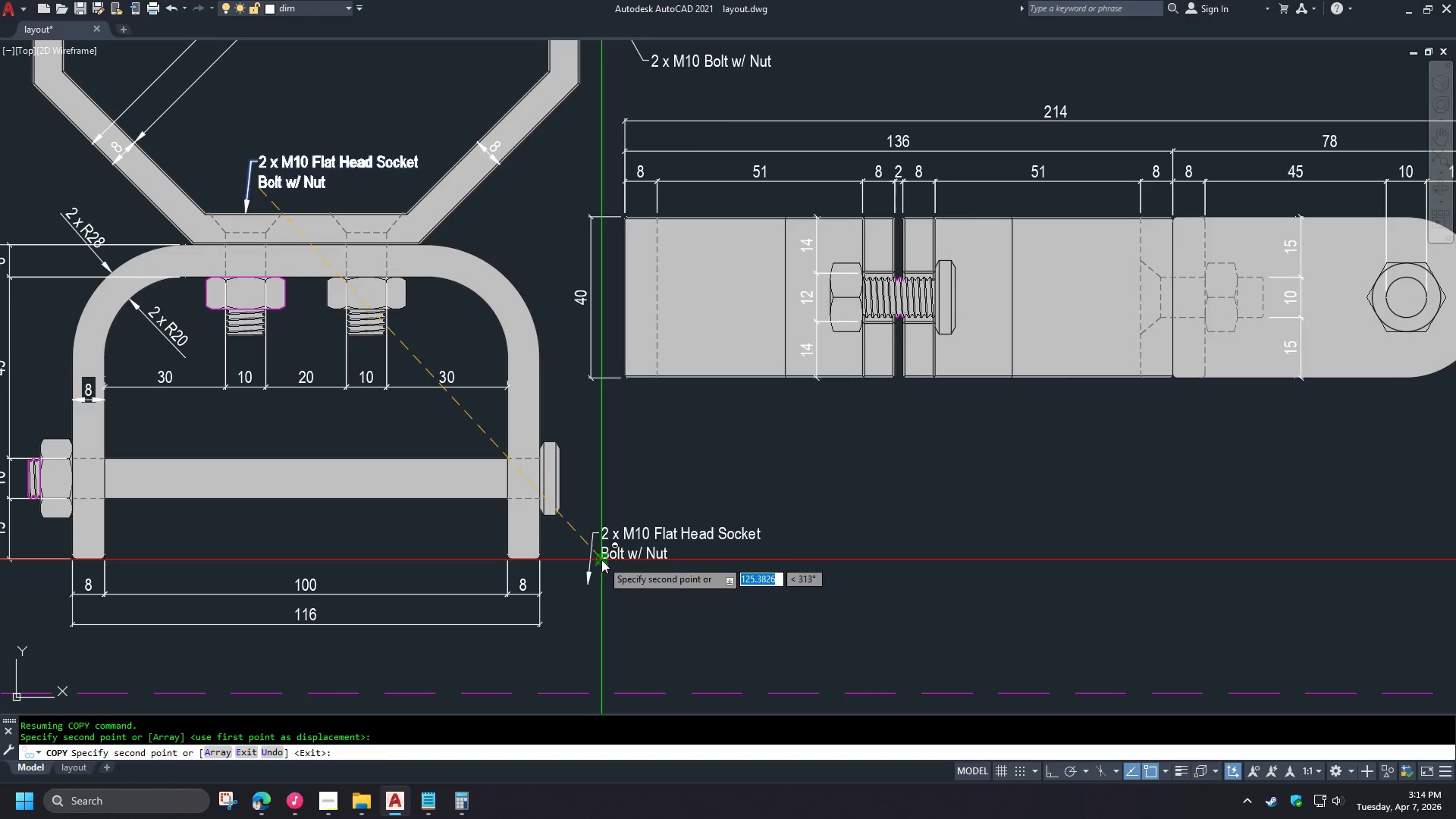 
hold_key(key=ShiftLeft, duration=3.0)
 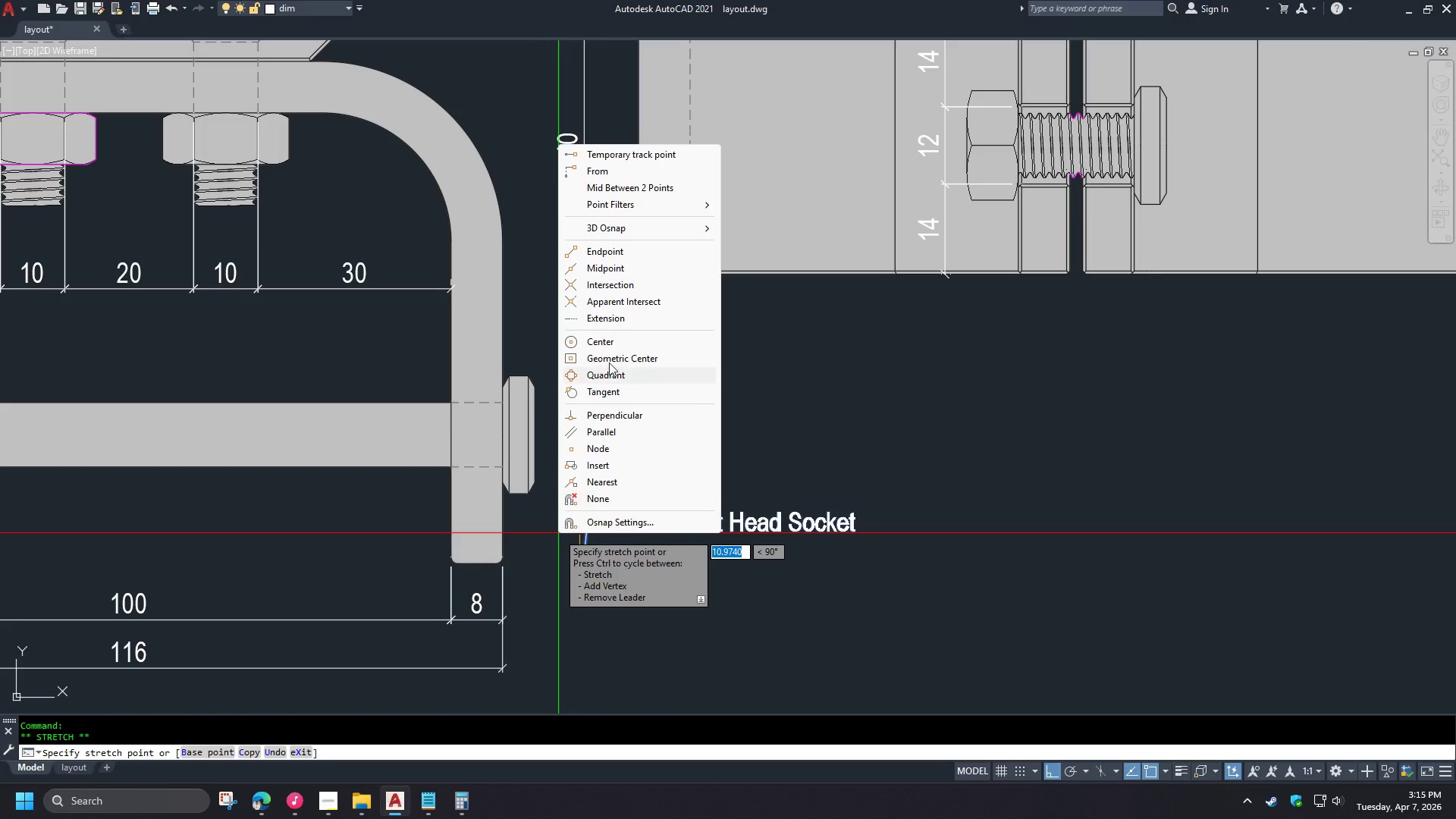 
key(Escape)
 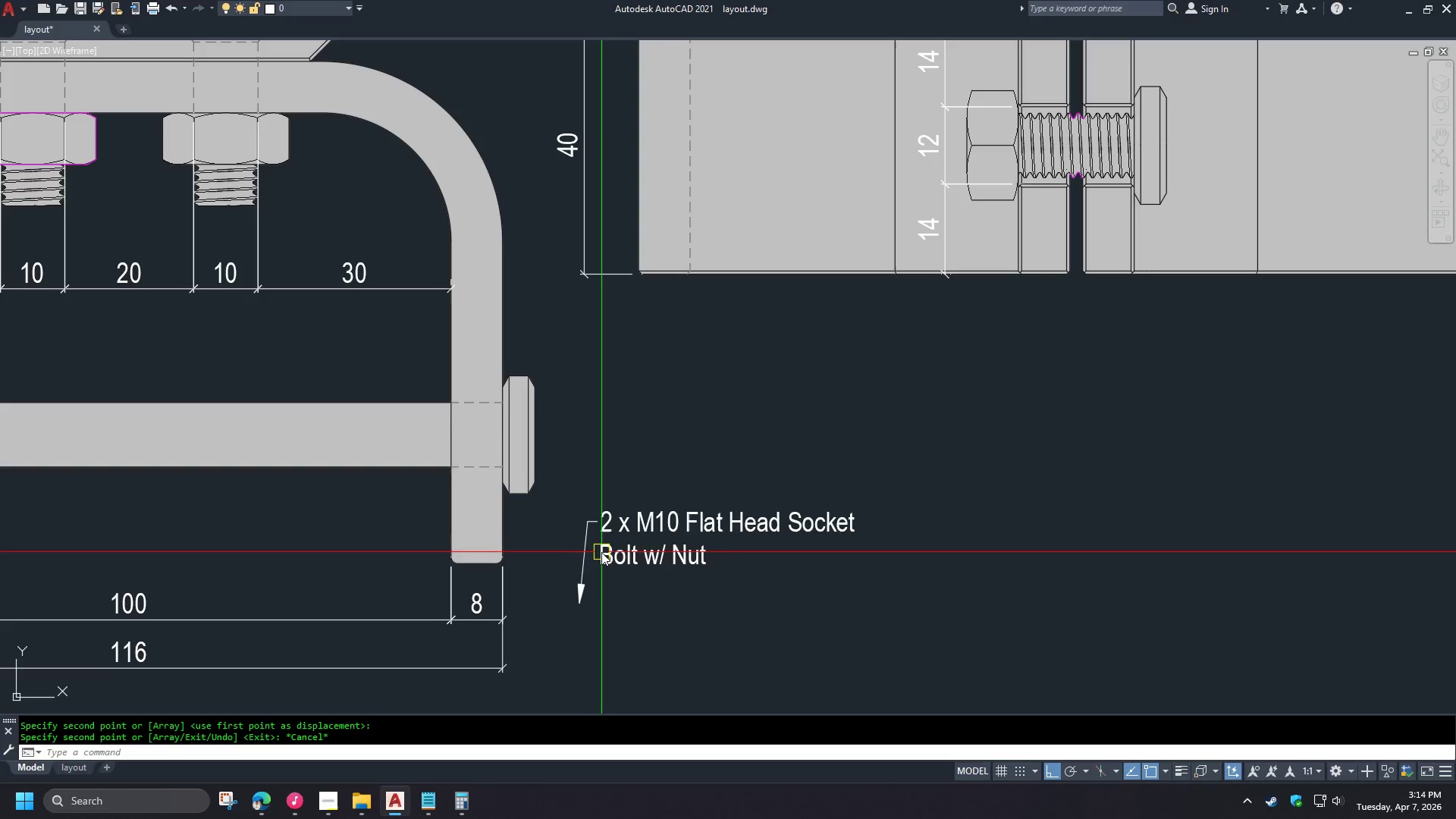 
left_click([583, 570])
 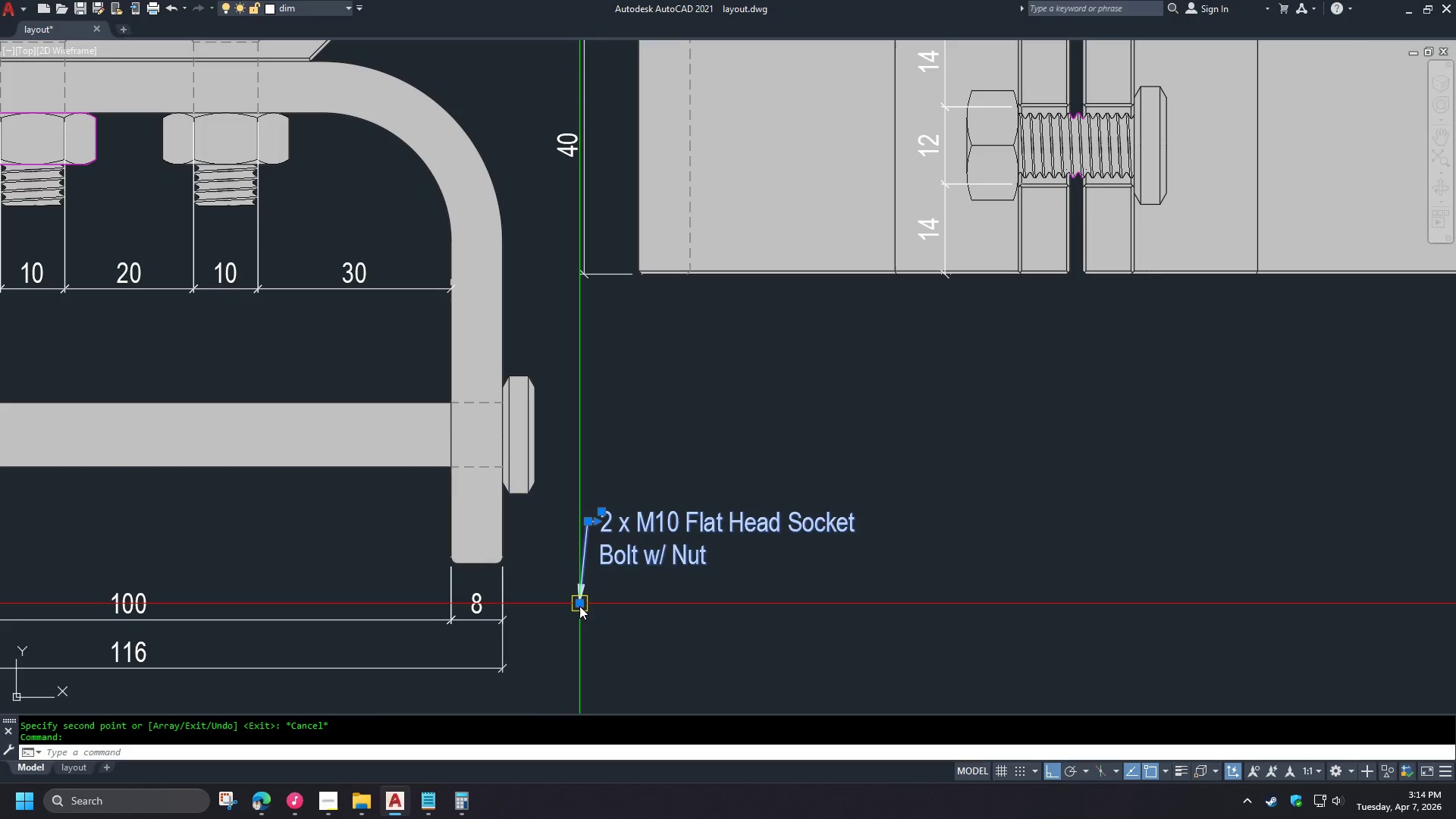 
left_click([579, 606])
 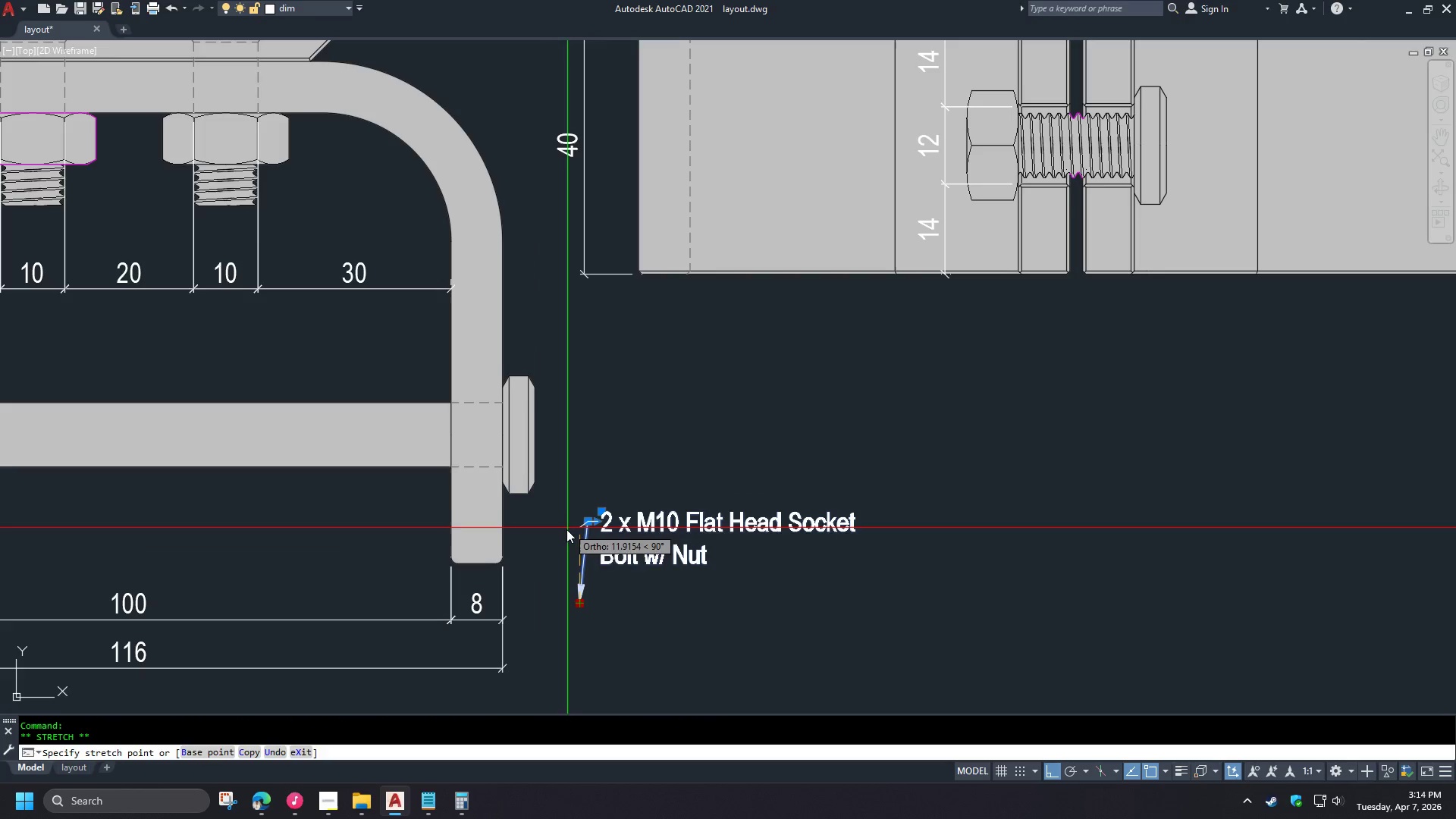 
hold_key(key=CapsLock, duration=0.45)
 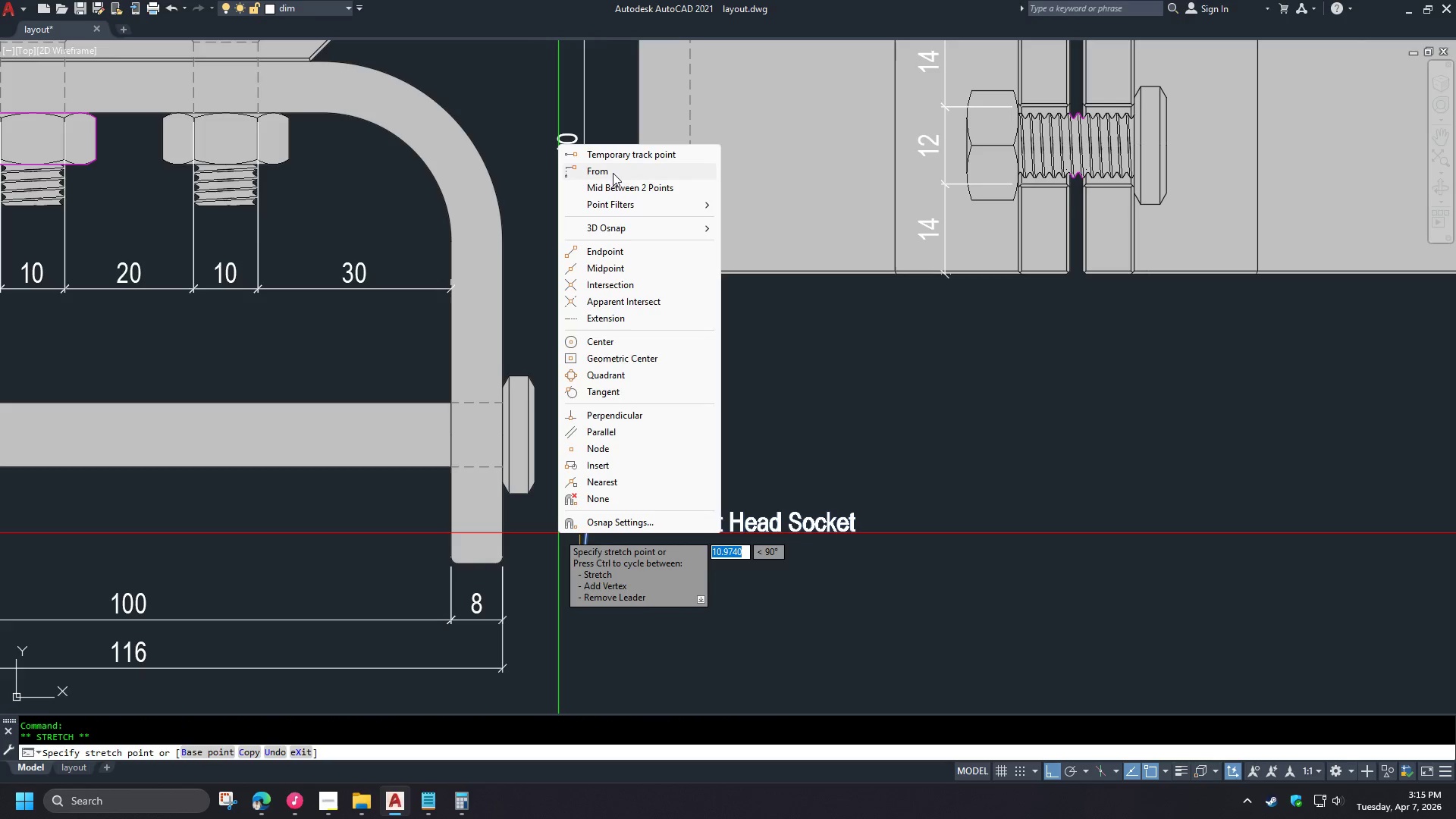 
scroll: coordinate [601, 552], scroll_direction: up, amount: 1.0
 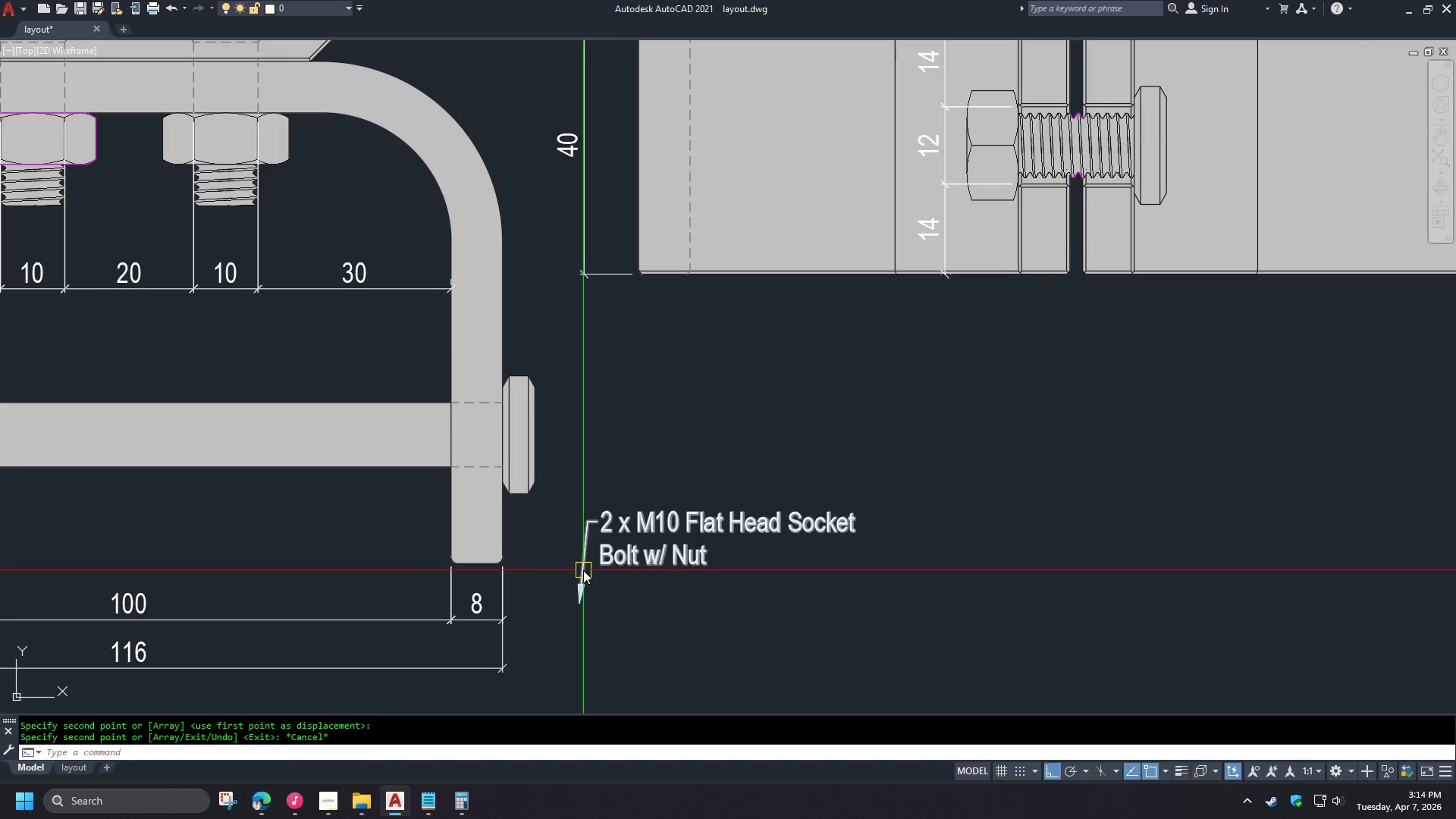 
left_click([612, 171])
 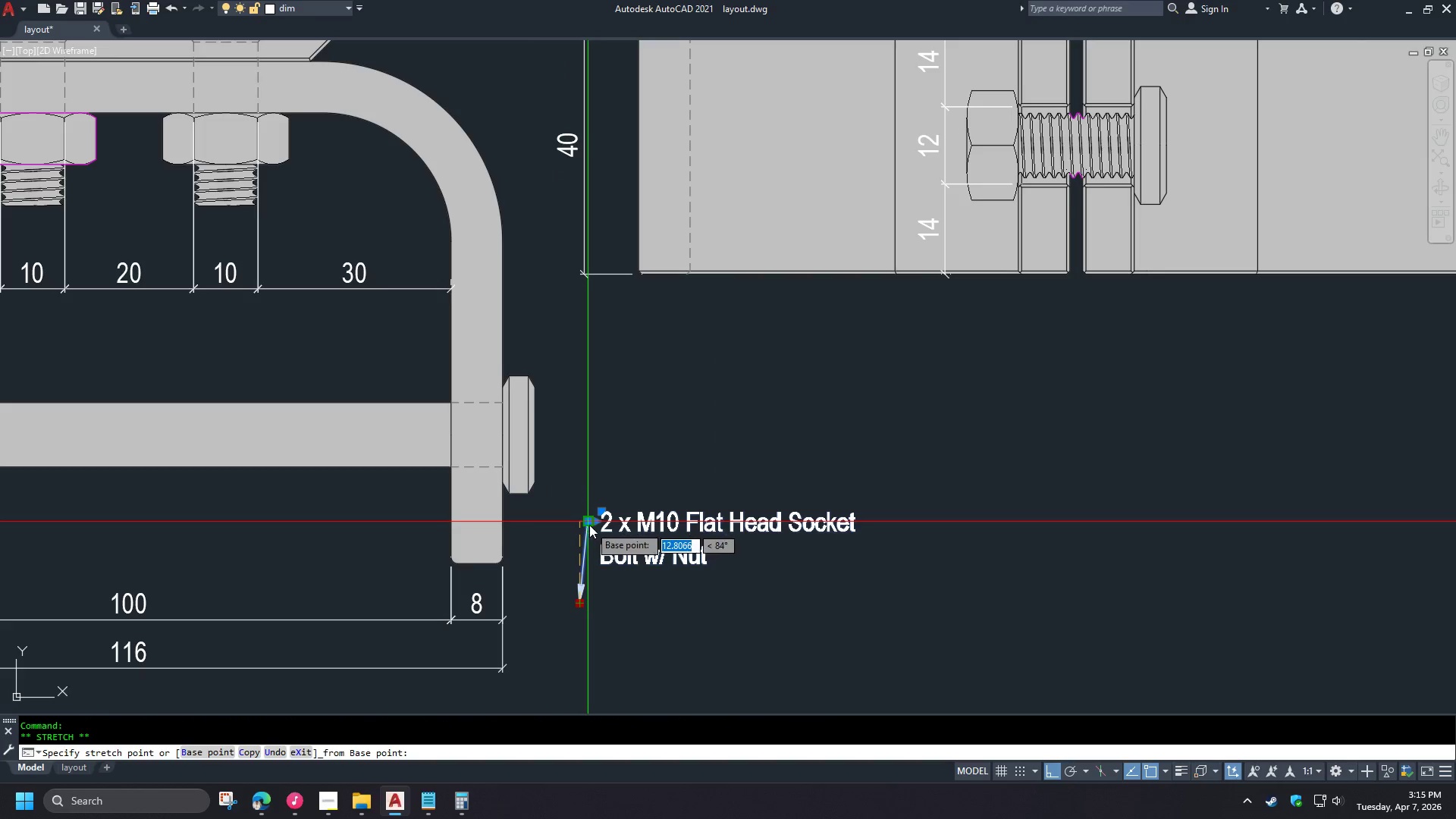 
left_click([589, 523])
 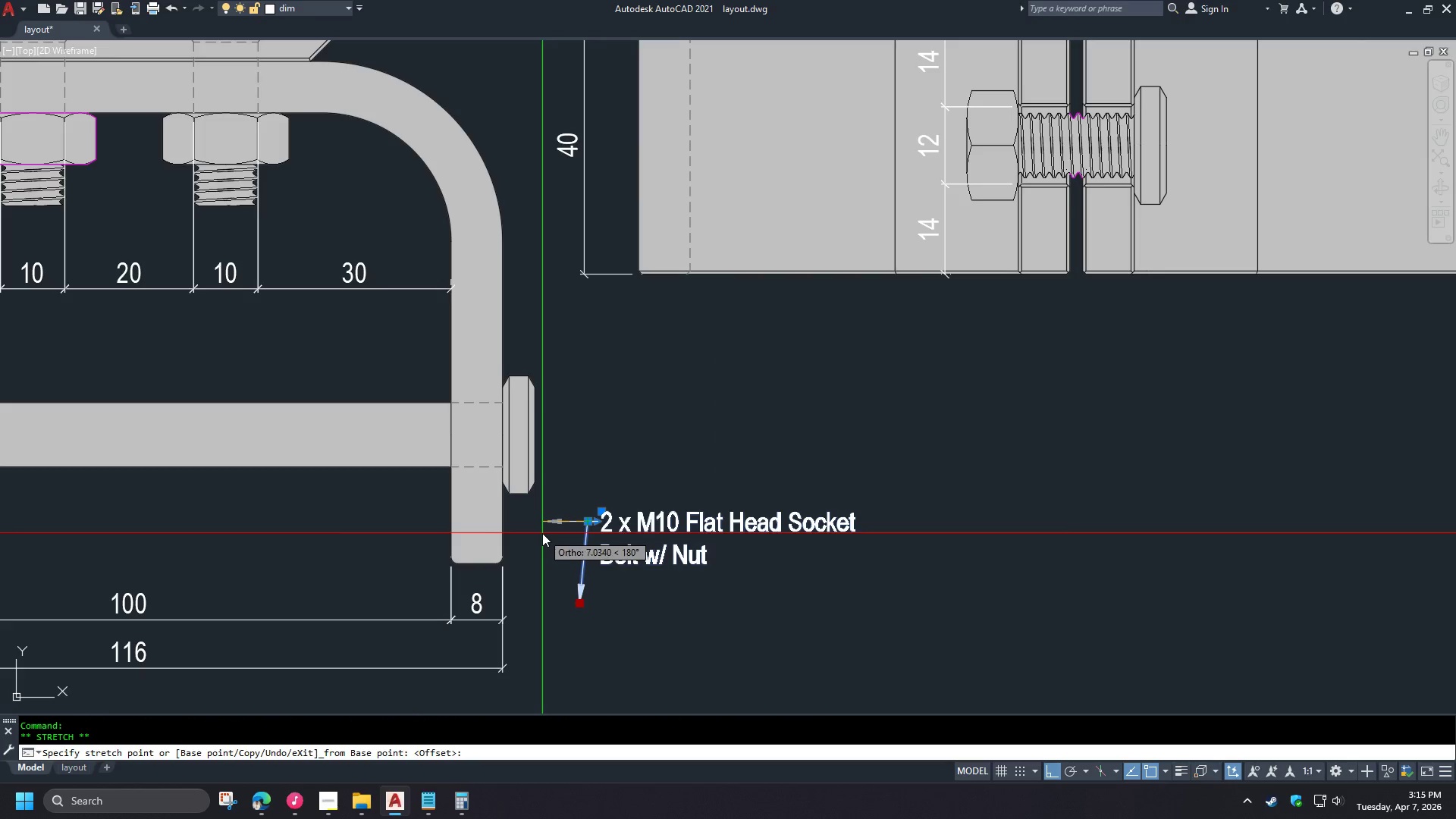 
left_click([542, 533])
 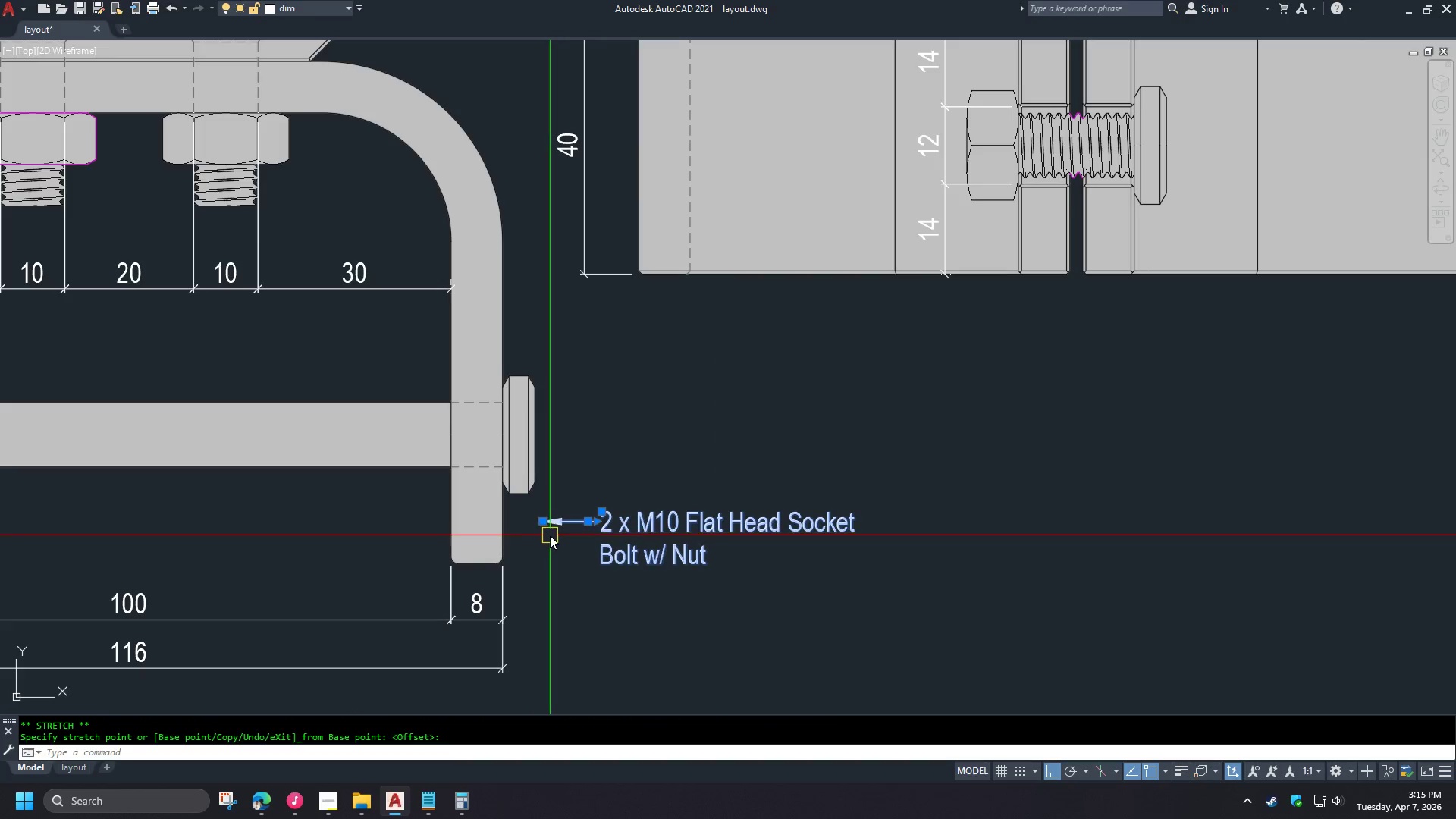 
key(Escape)
 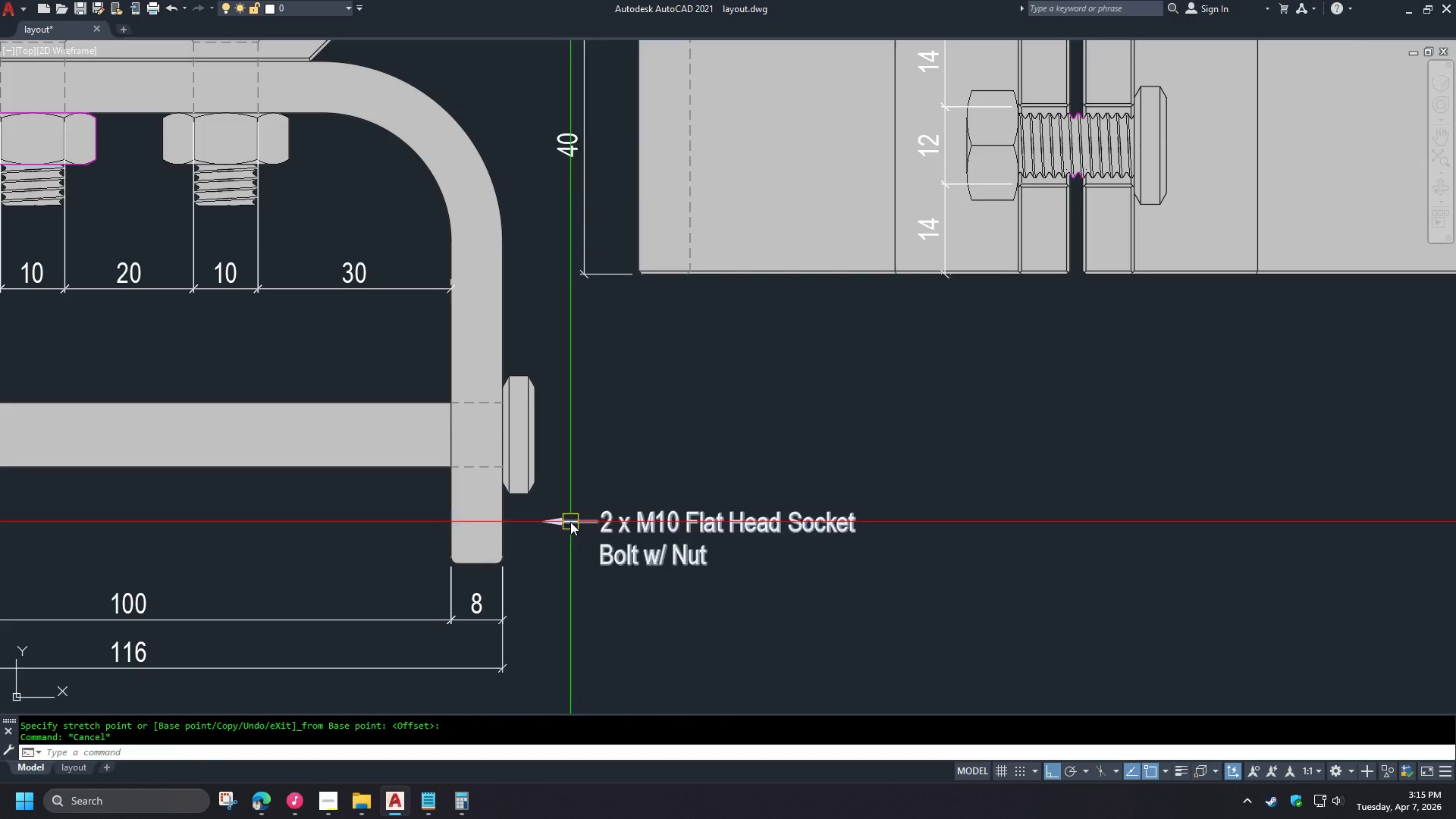 
left_click([570, 522])
 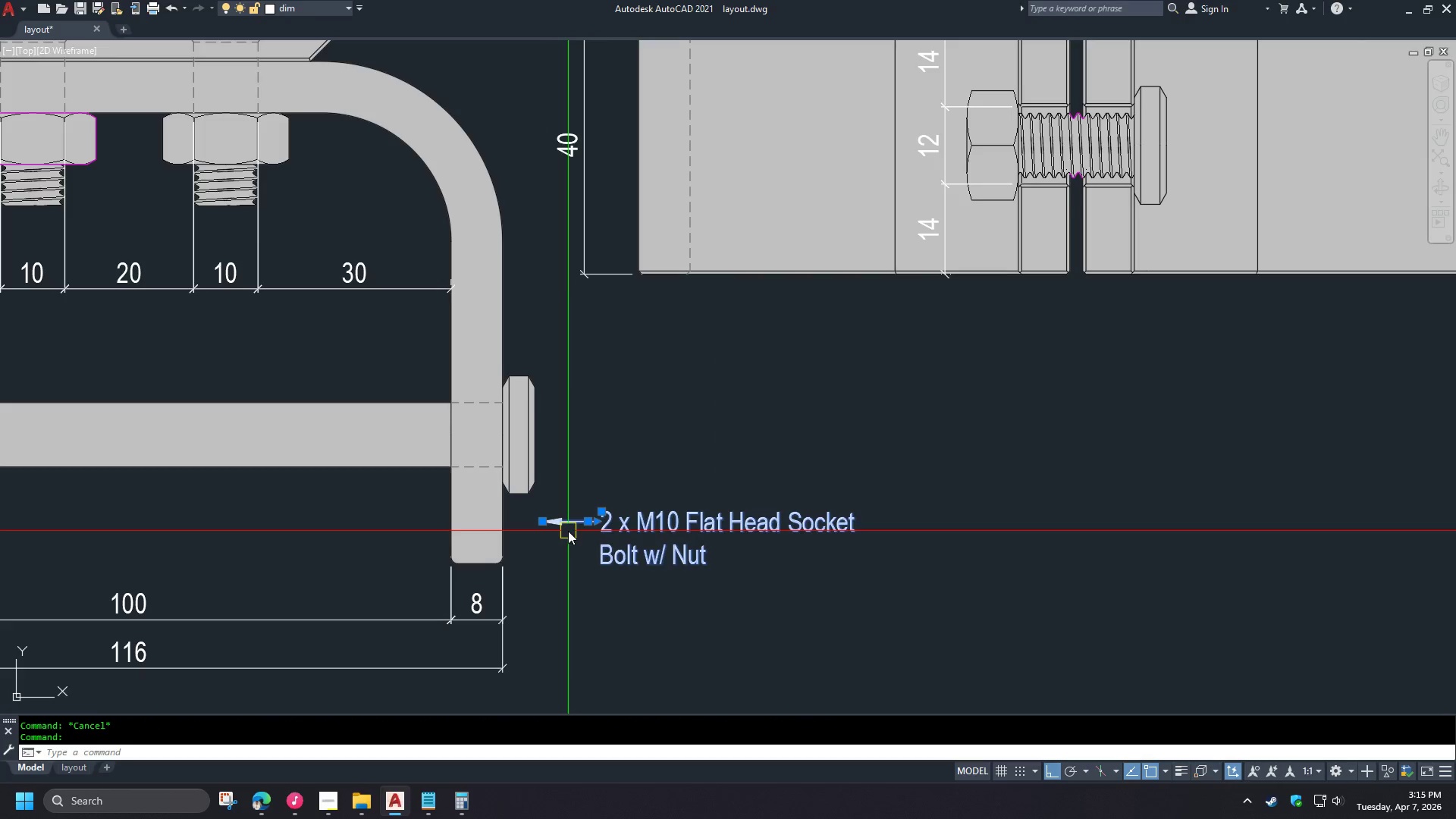 
key(M)
 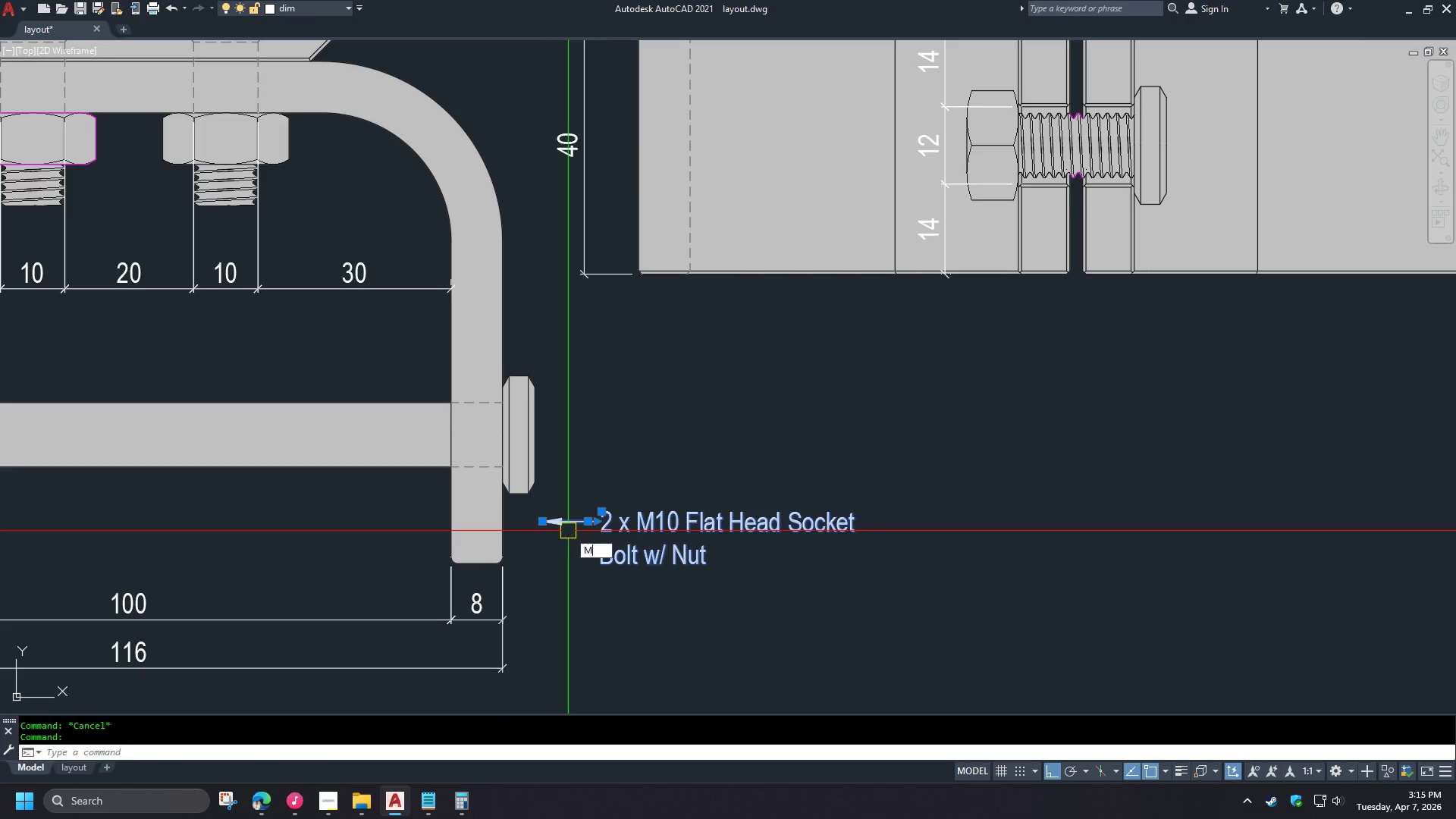 
key(Space)
 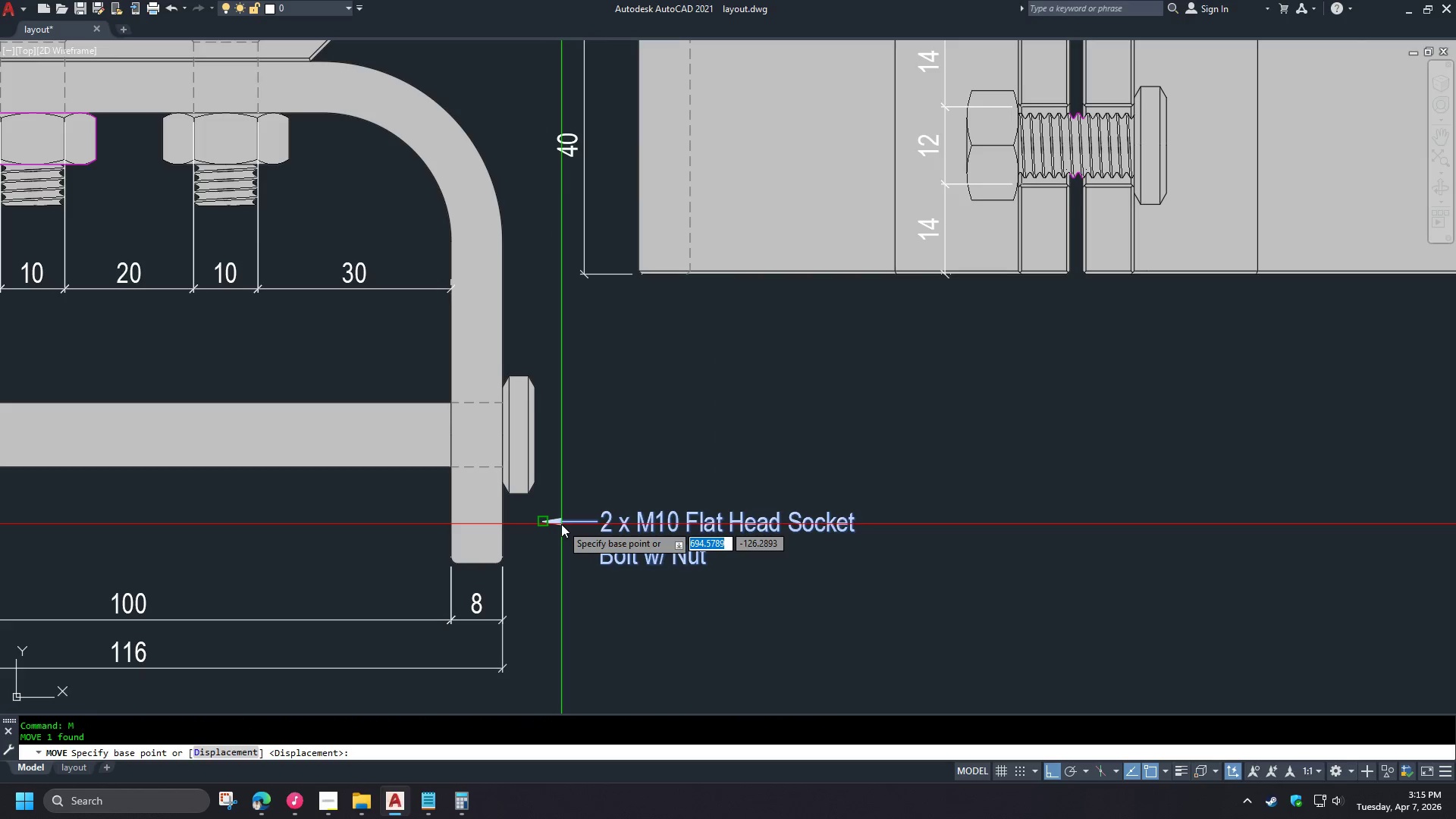 
left_click([561, 524])
 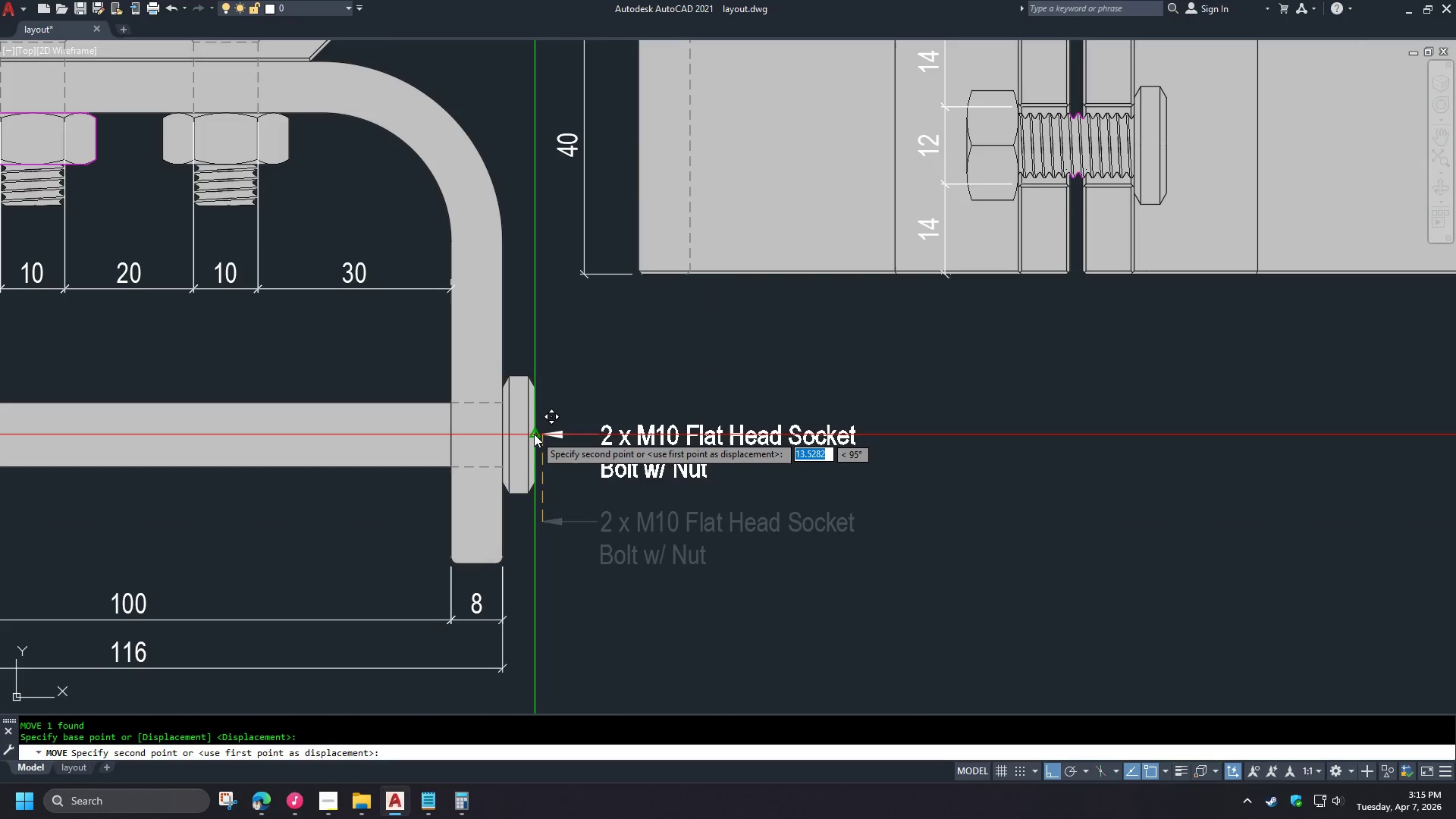 
left_click([534, 434])
 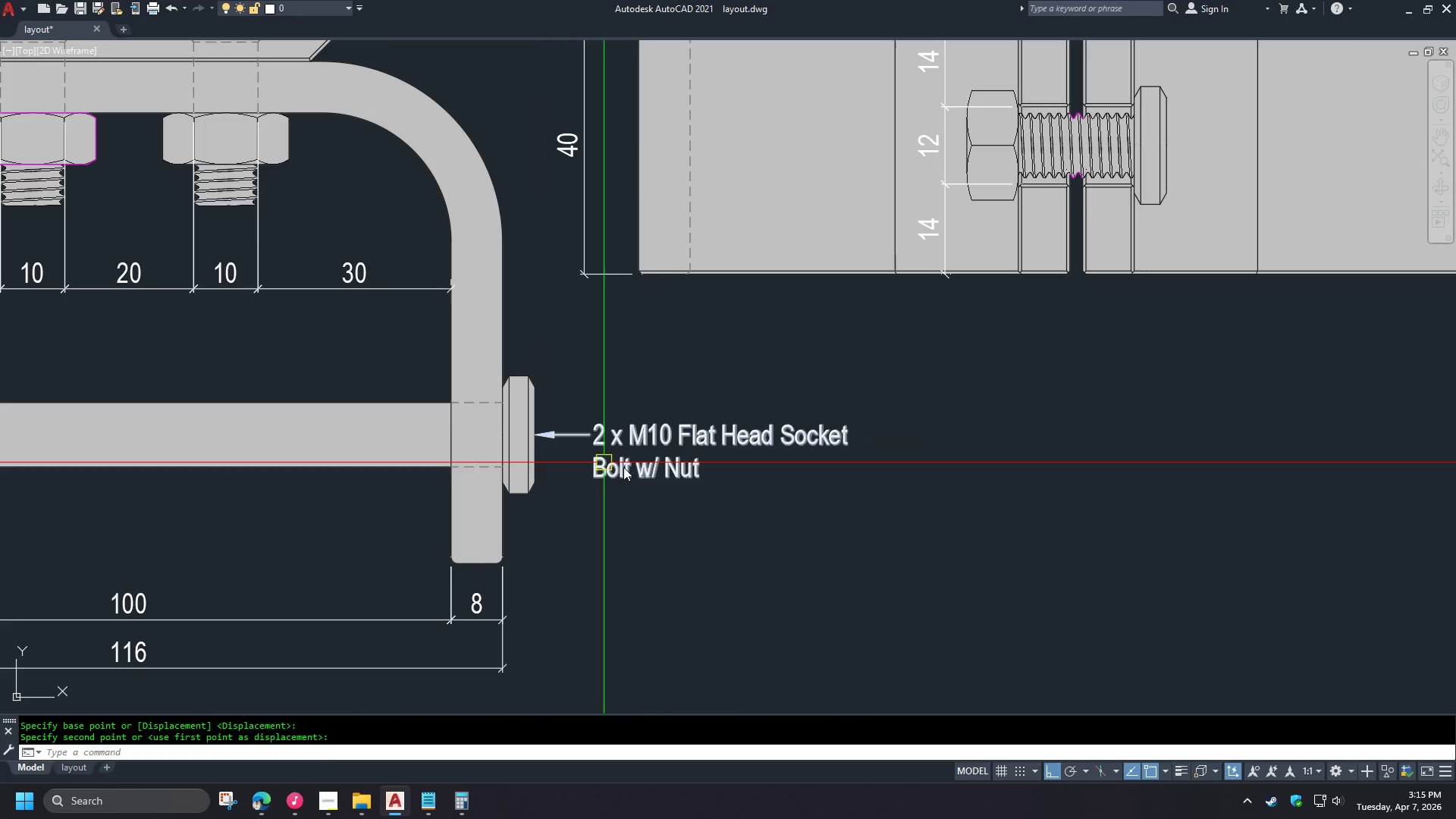 
key(Escape)
 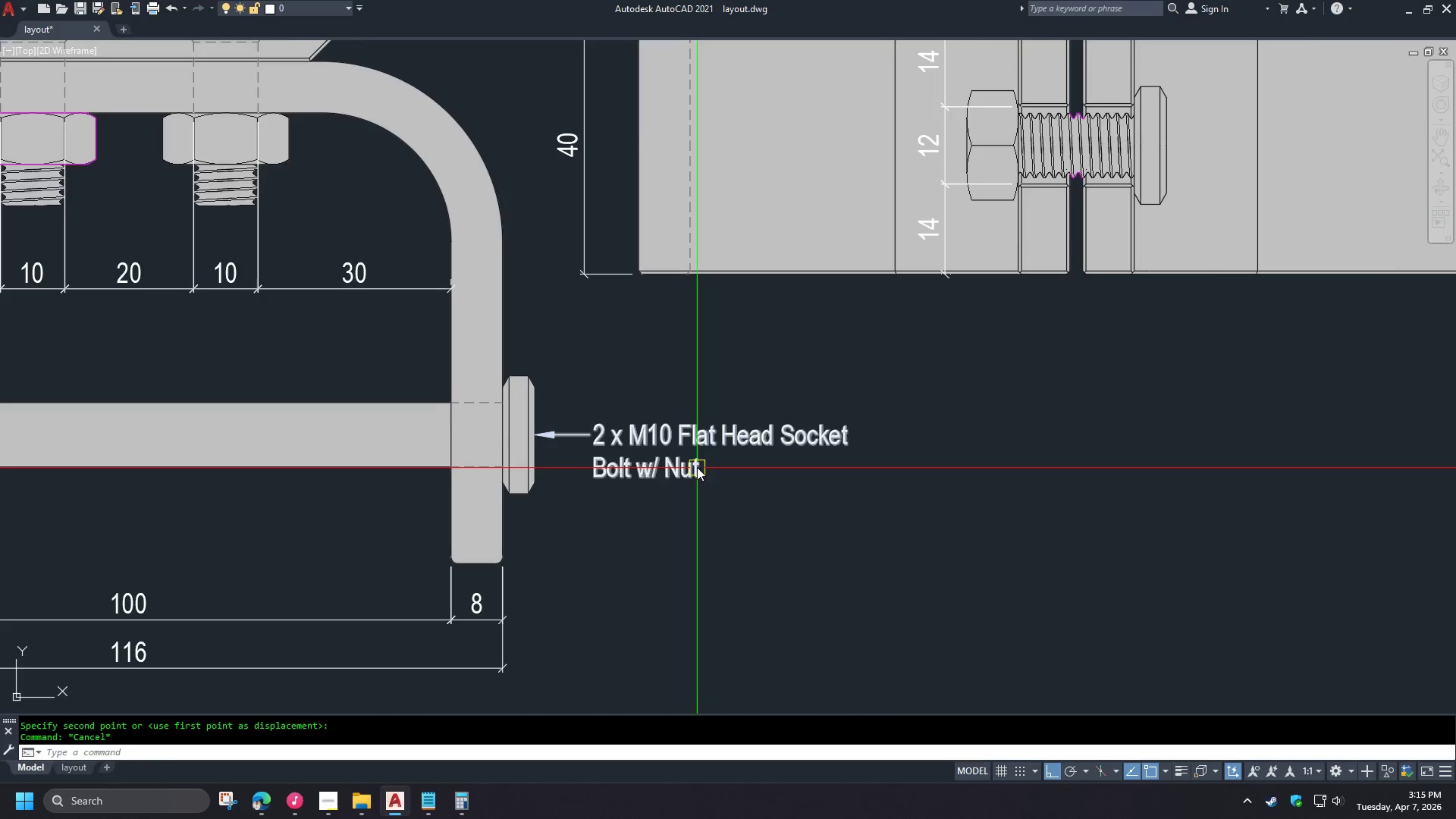 
double_click([702, 428])
 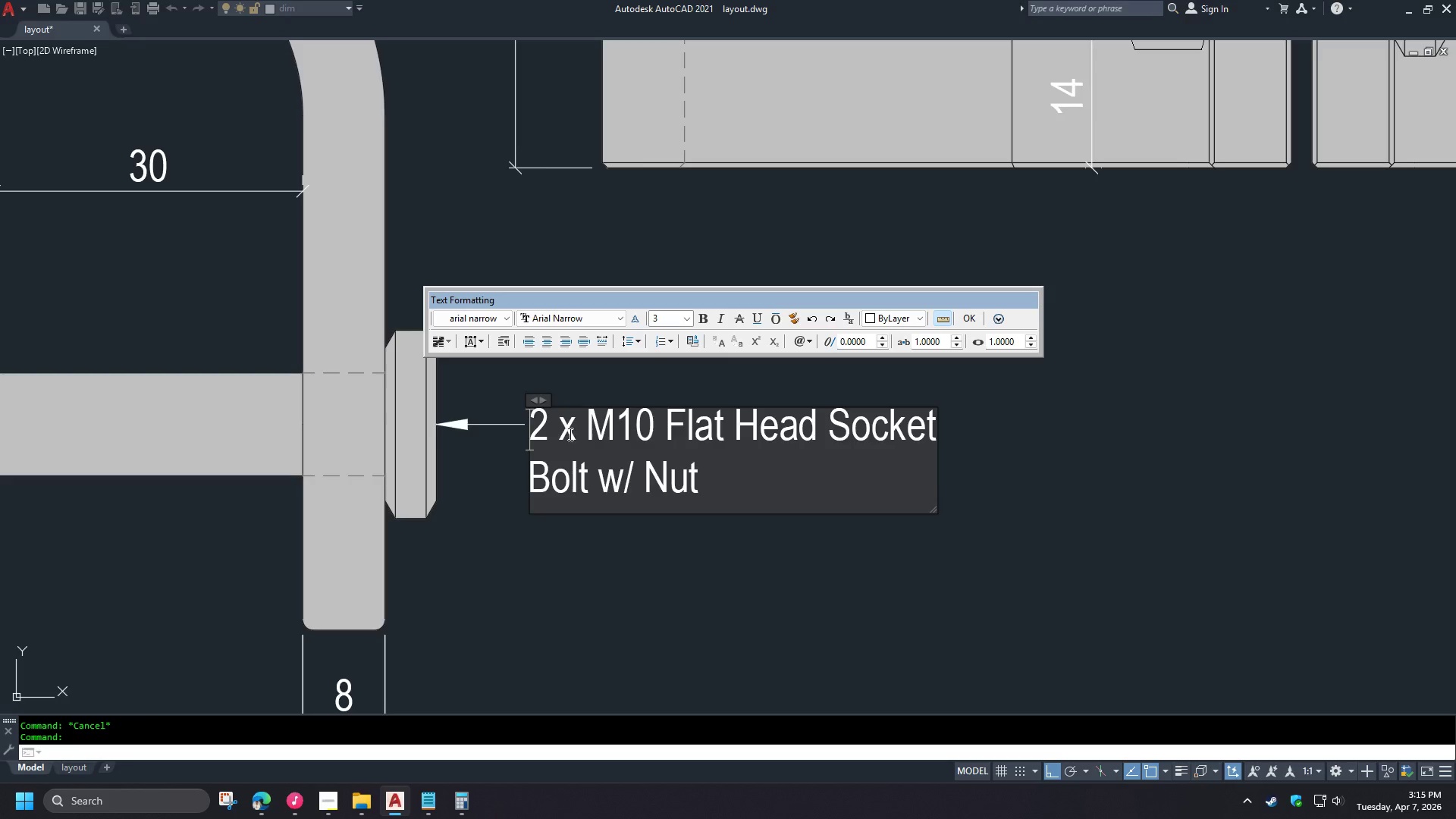 
left_click_drag(start_coordinate=[587, 435], to_coordinate=[504, 426])
 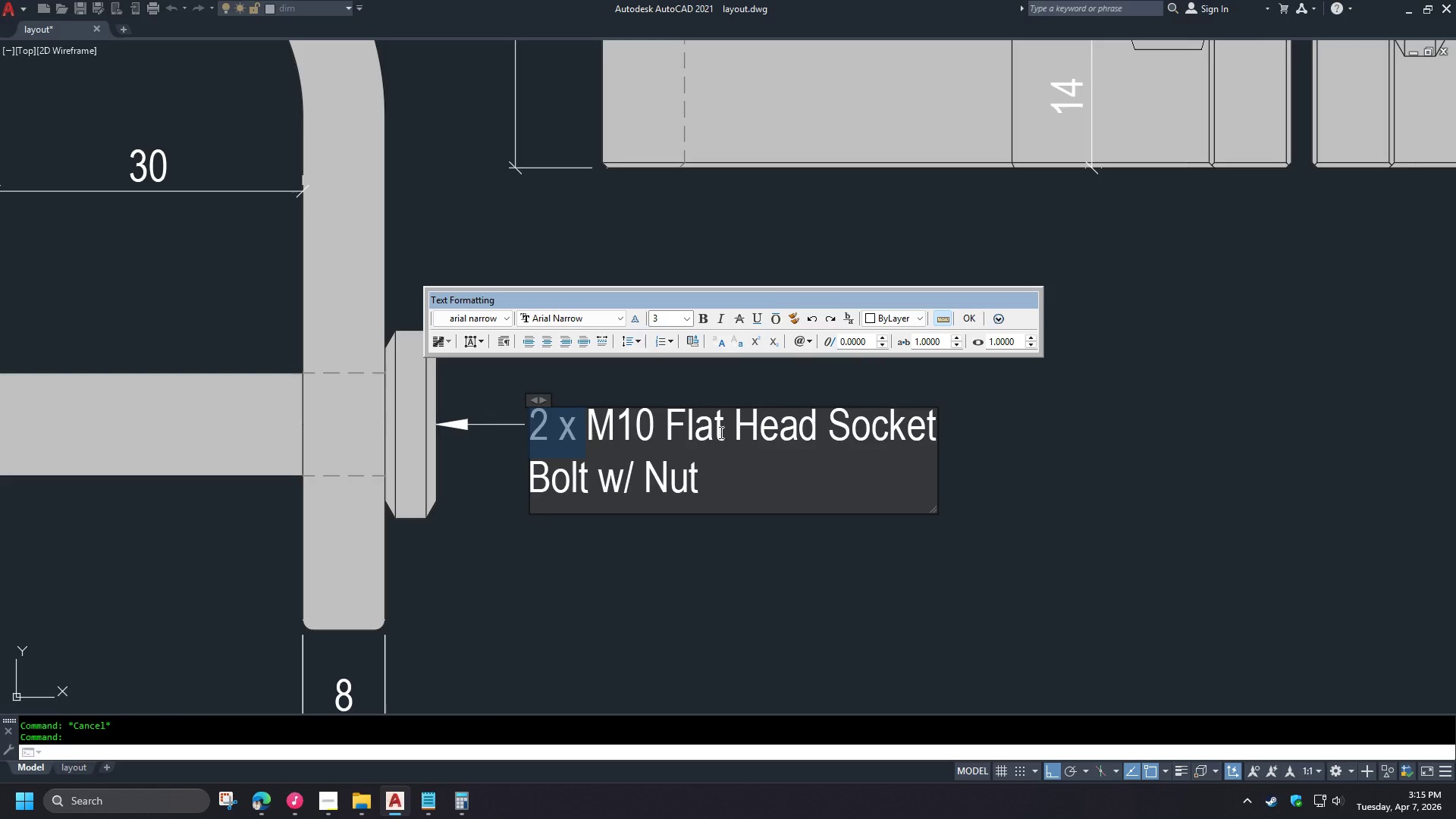 
scroll: coordinate [697, 453], scroll_direction: up, amount: 1.0
 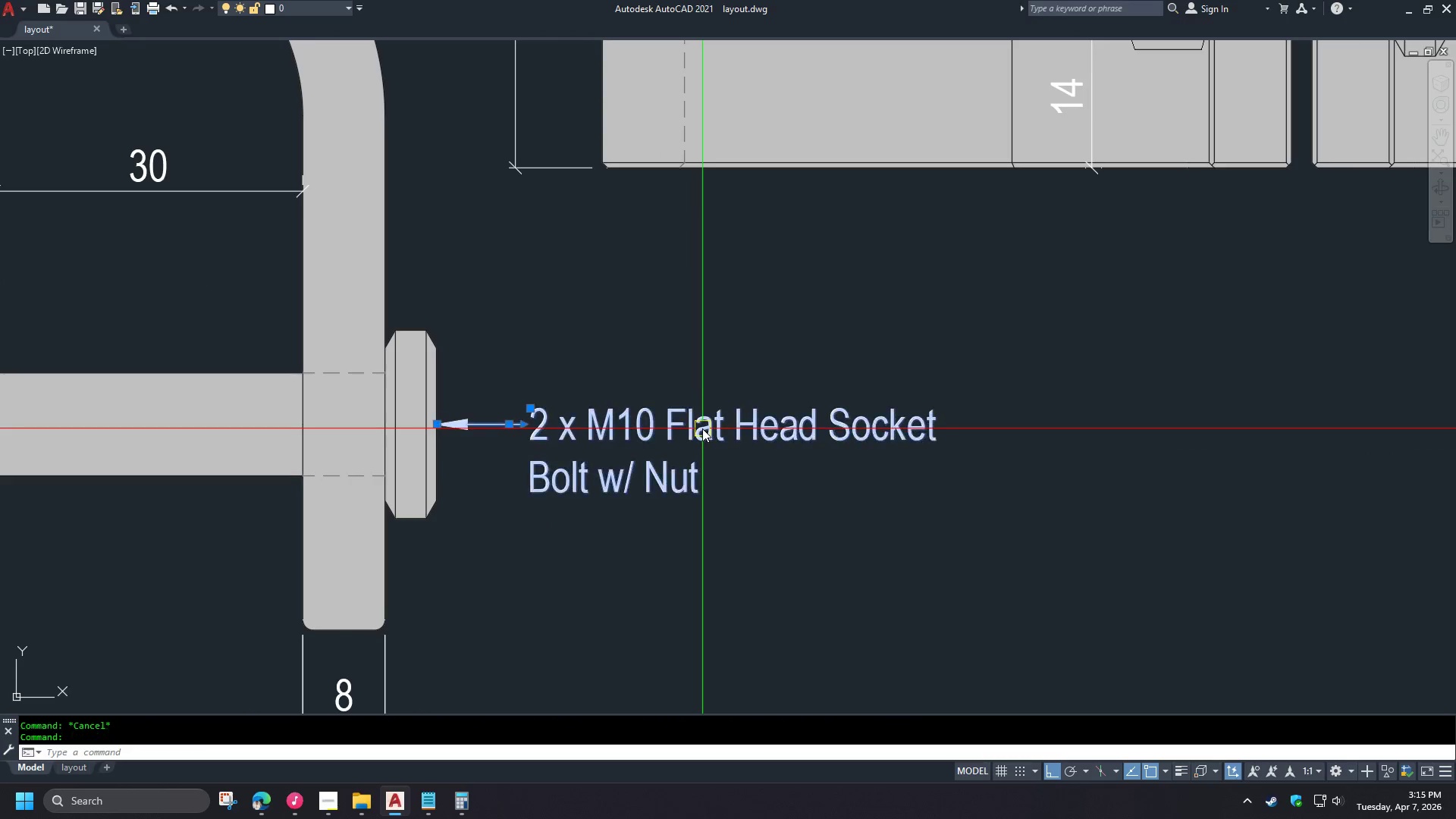 
key(Backspace)
 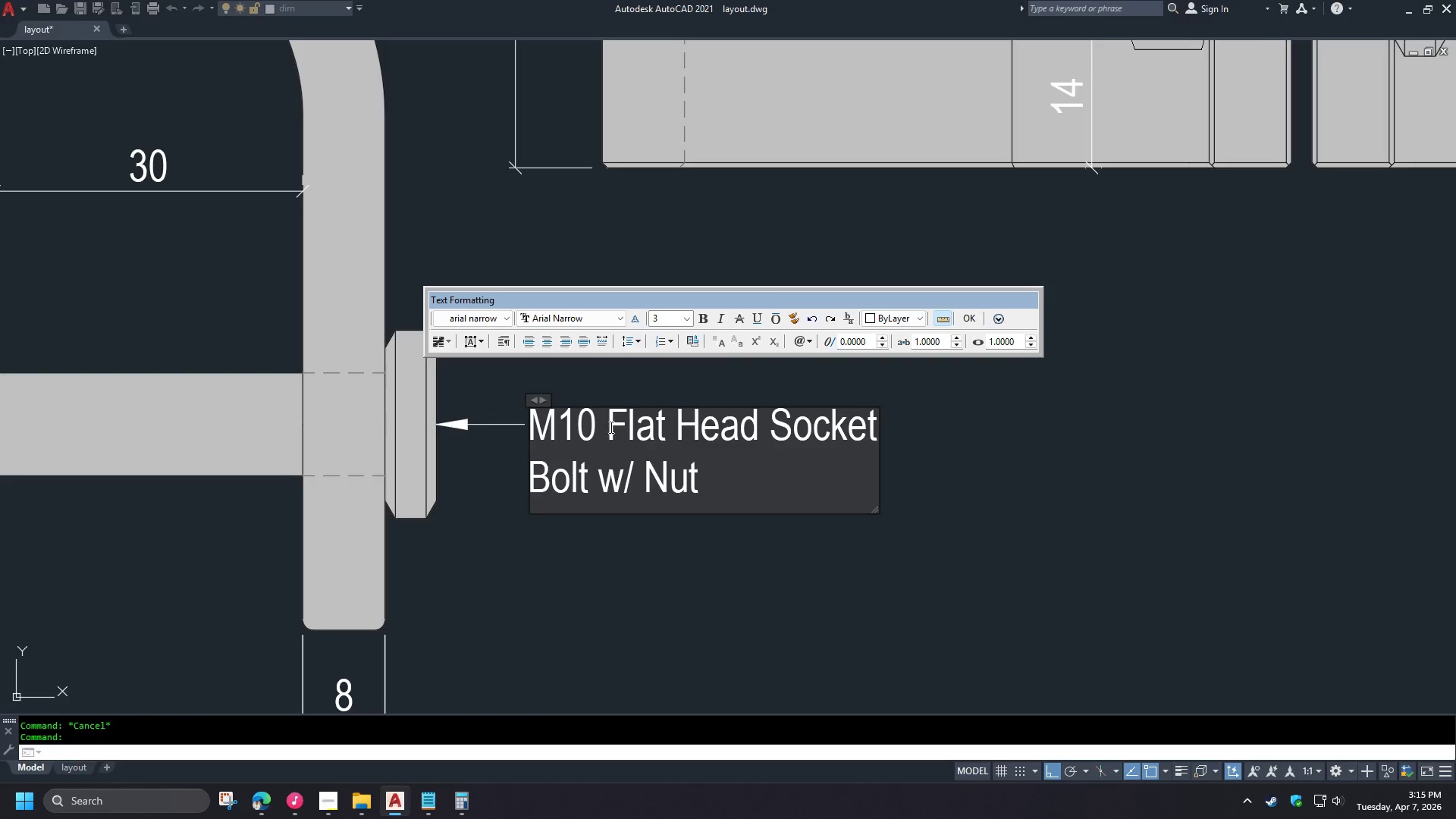 
left_click_drag(start_coordinate=[610, 426], to_coordinate=[534, 471])
 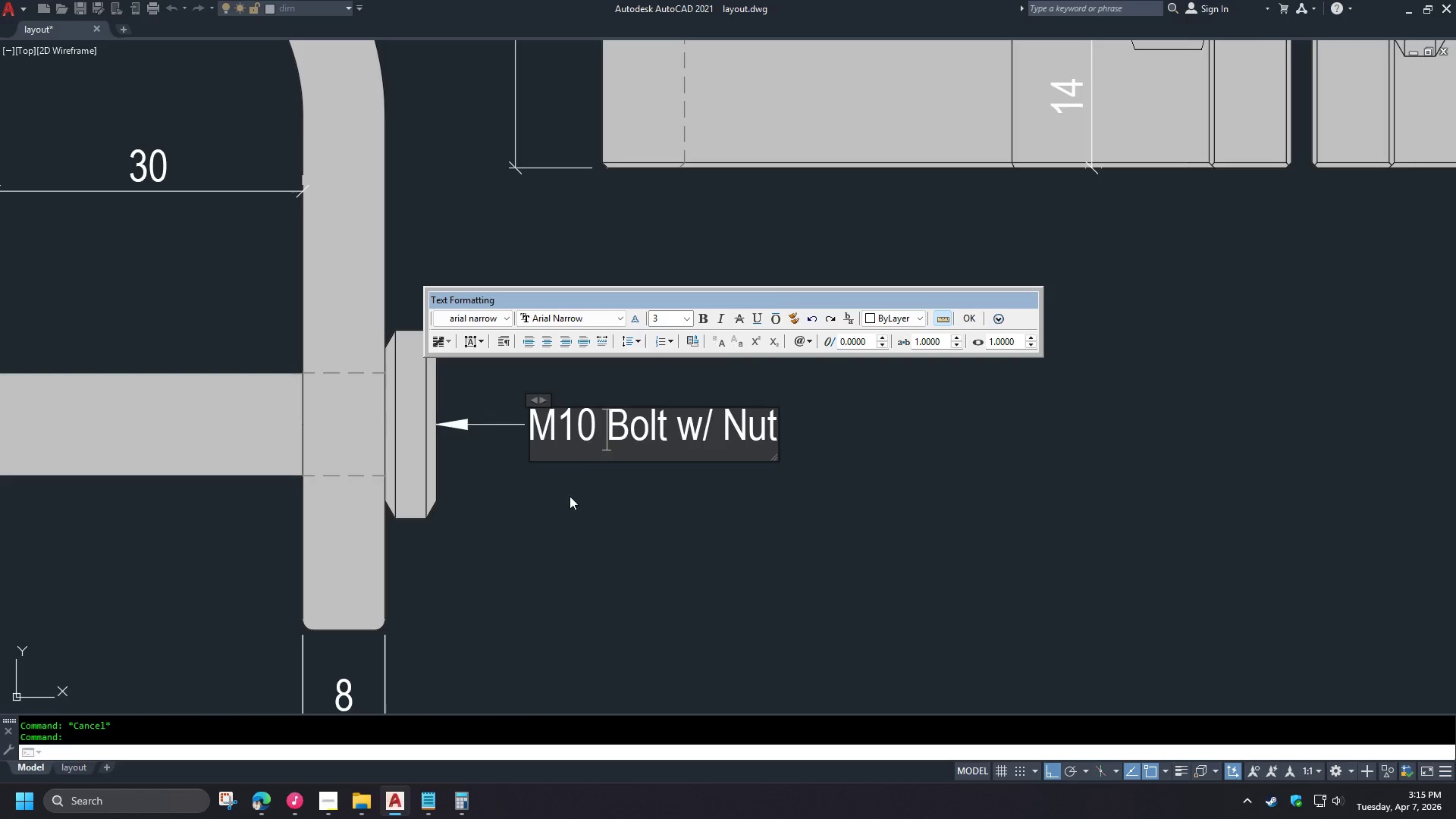 
key(Backspace)
 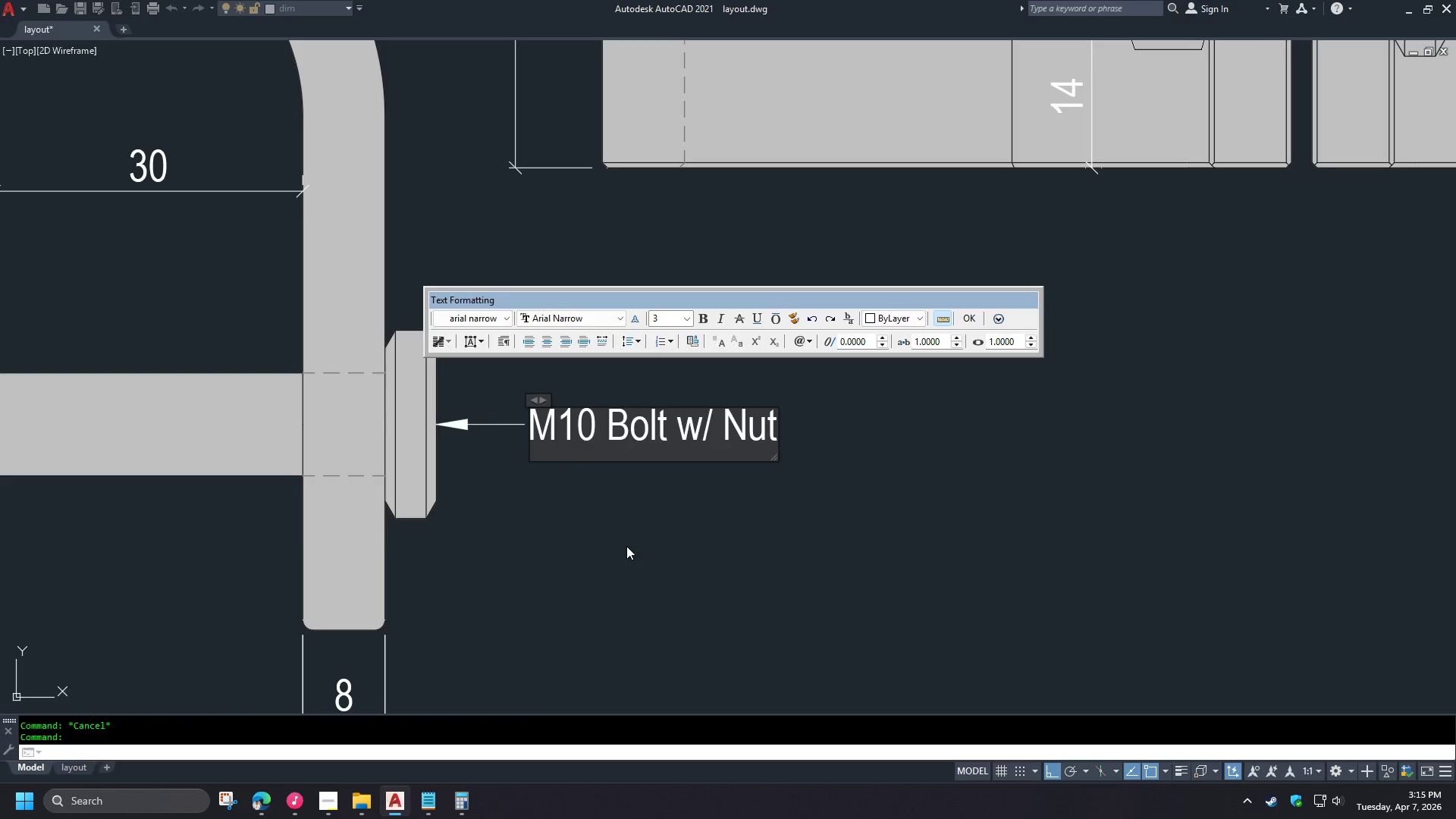 
left_click([626, 546])
 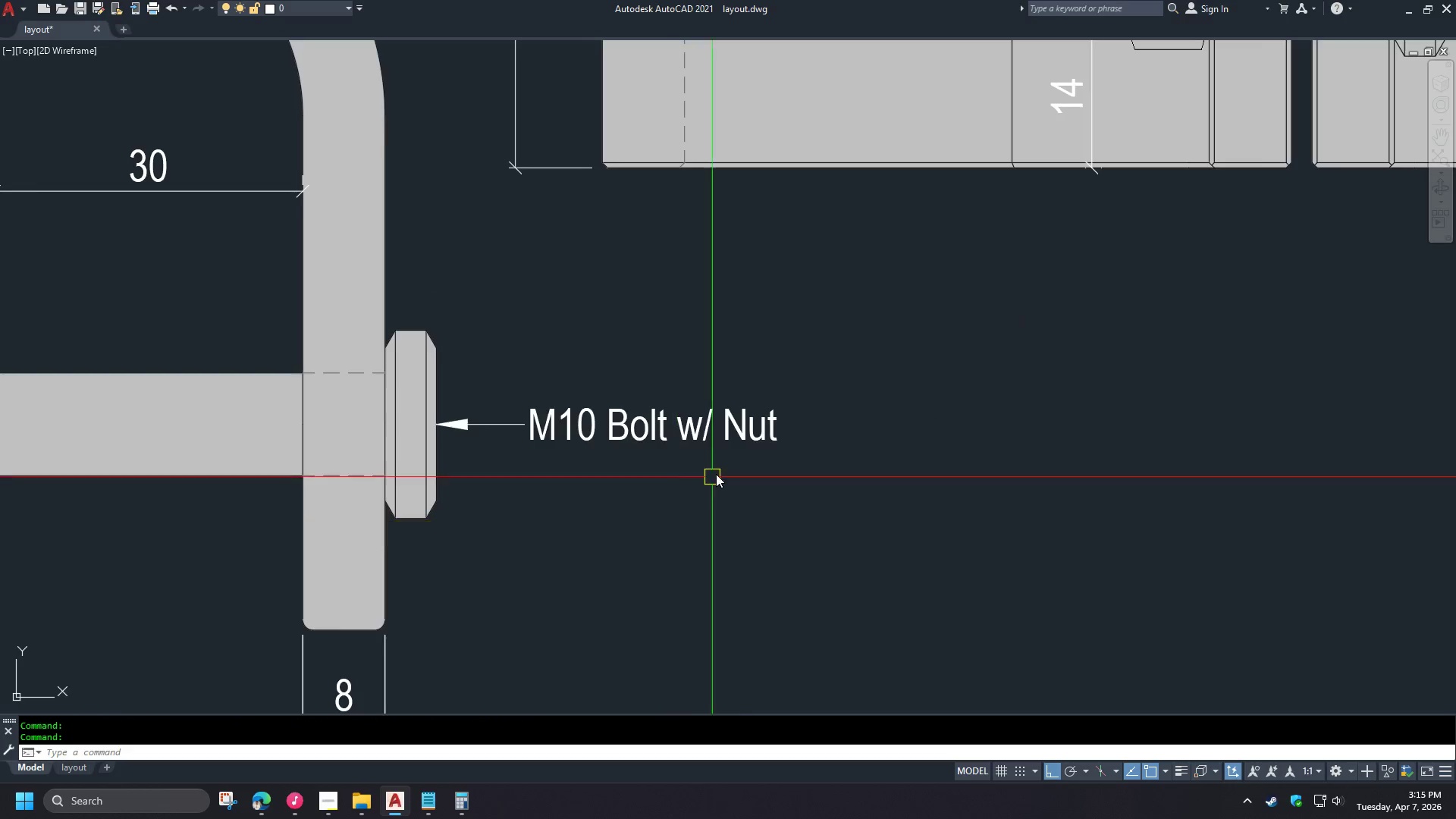 
scroll: coordinate [733, 468], scroll_direction: down, amount: 2.0
 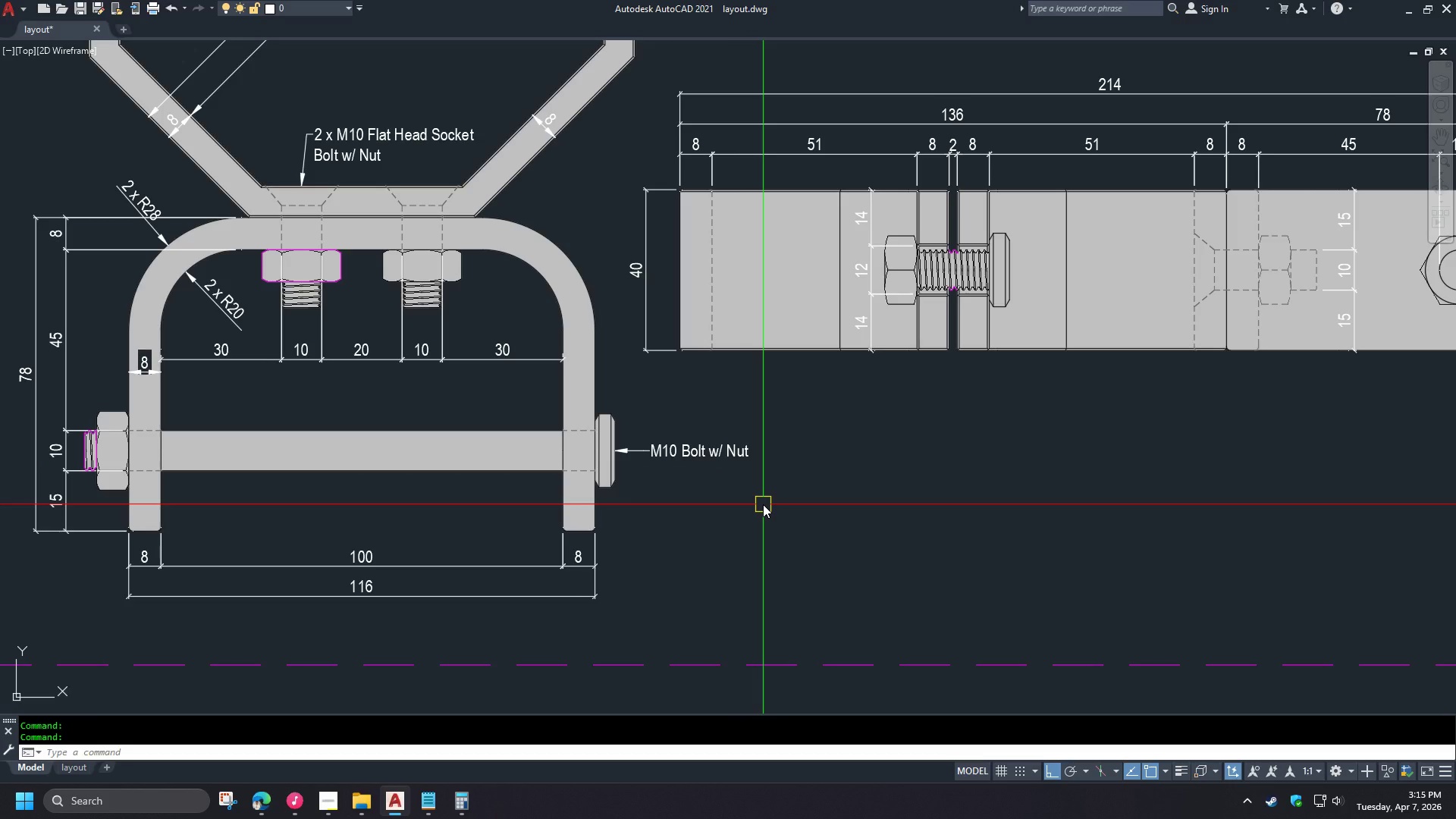 
type(RE )
 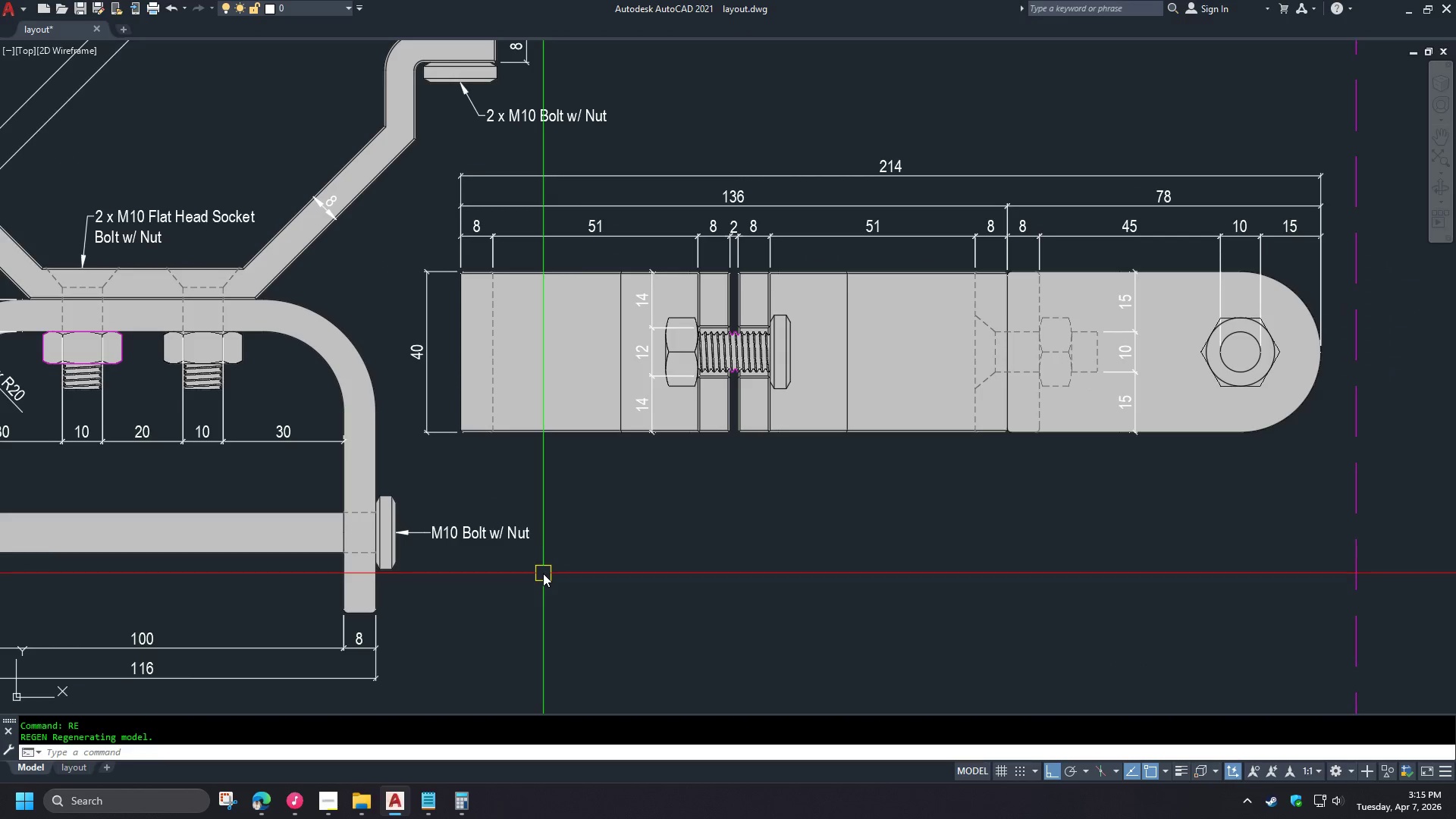 
scroll: coordinate [563, 581], scroll_direction: down, amount: 1.0
 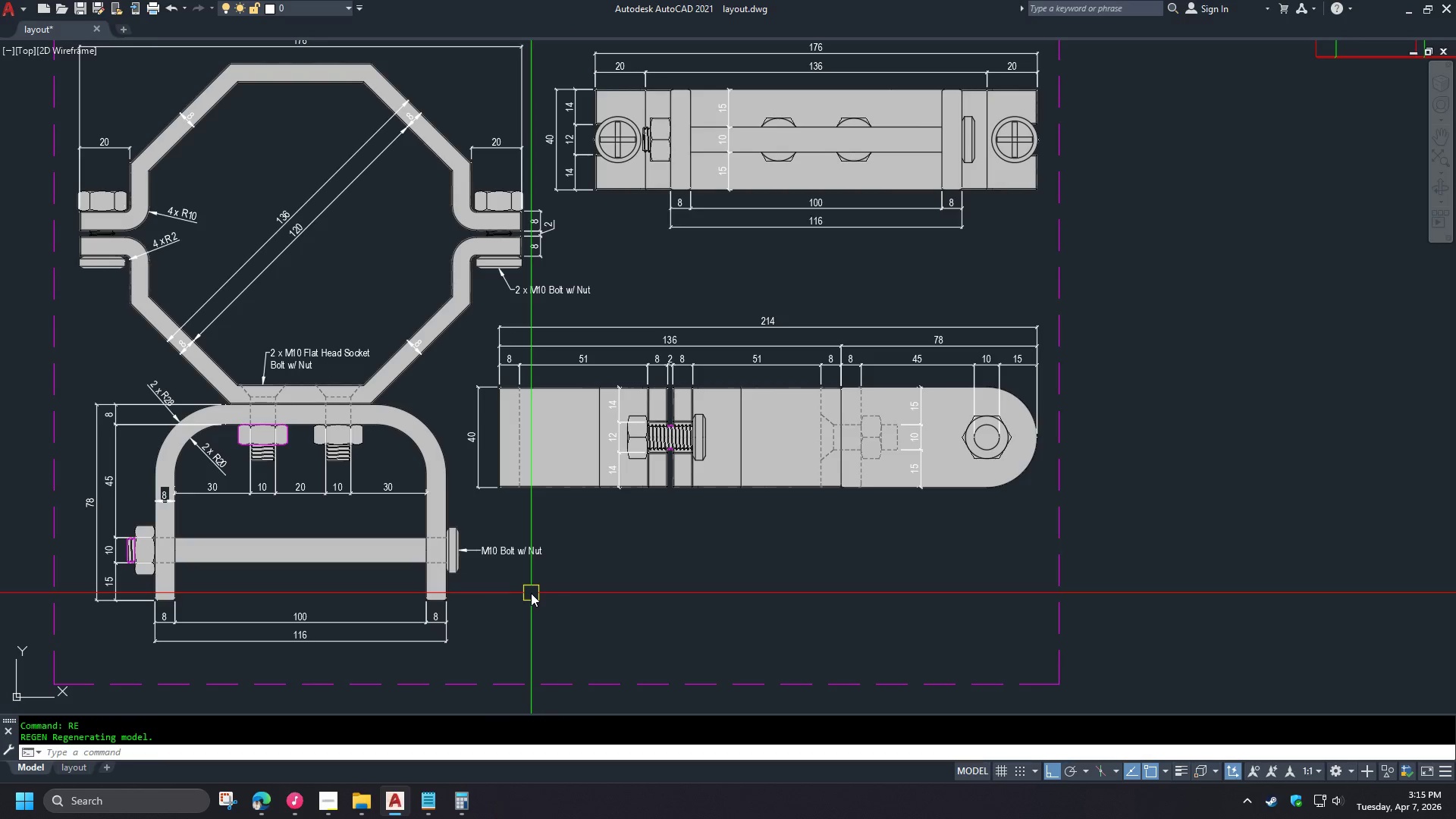 
wait(9.0)
 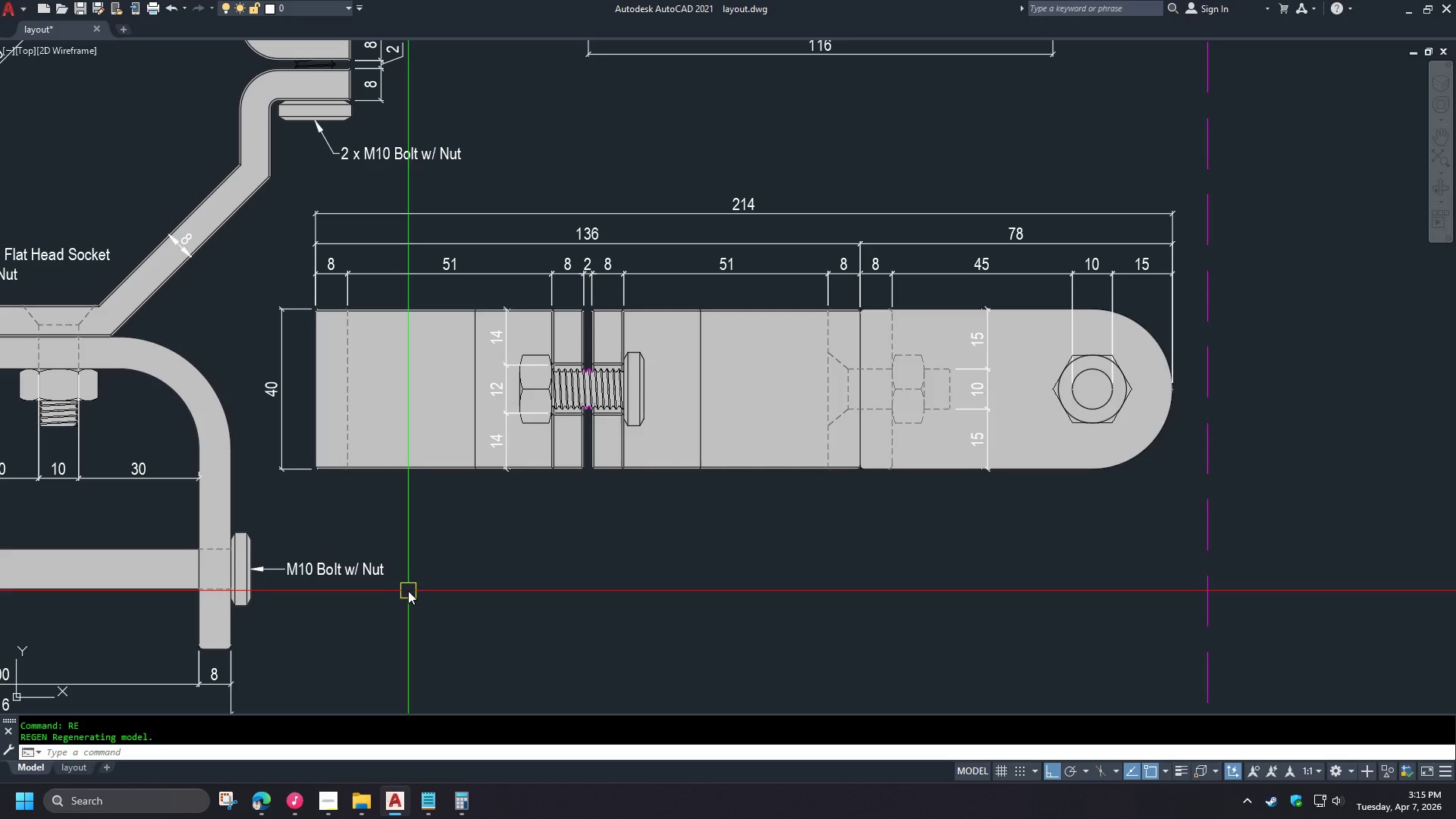 
left_click([347, 576])
 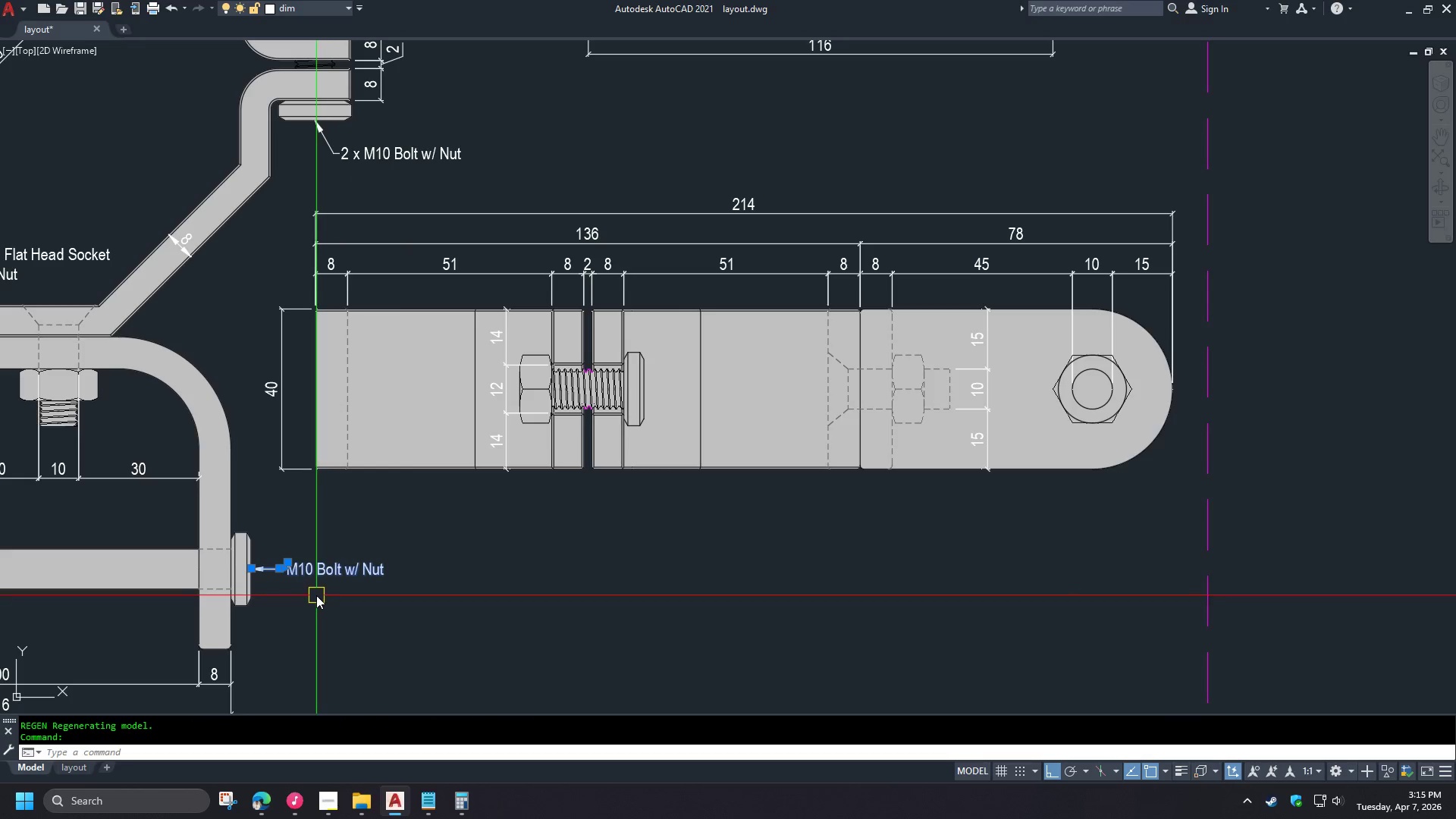 
scroll: coordinate [539, 571], scroll_direction: up, amount: 2.0
 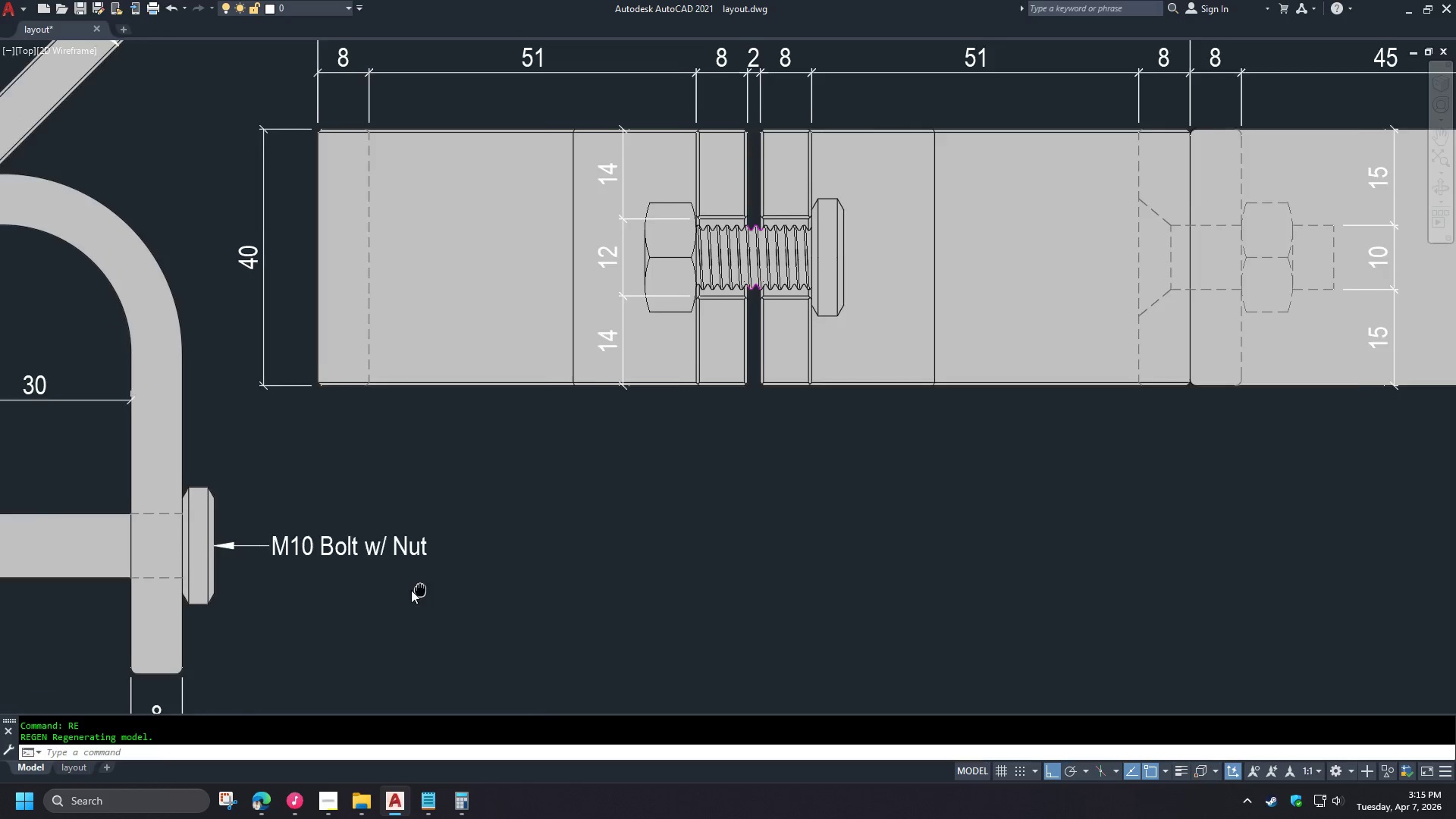 
scroll: coordinate [391, 594], scroll_direction: down, amount: 2.0
 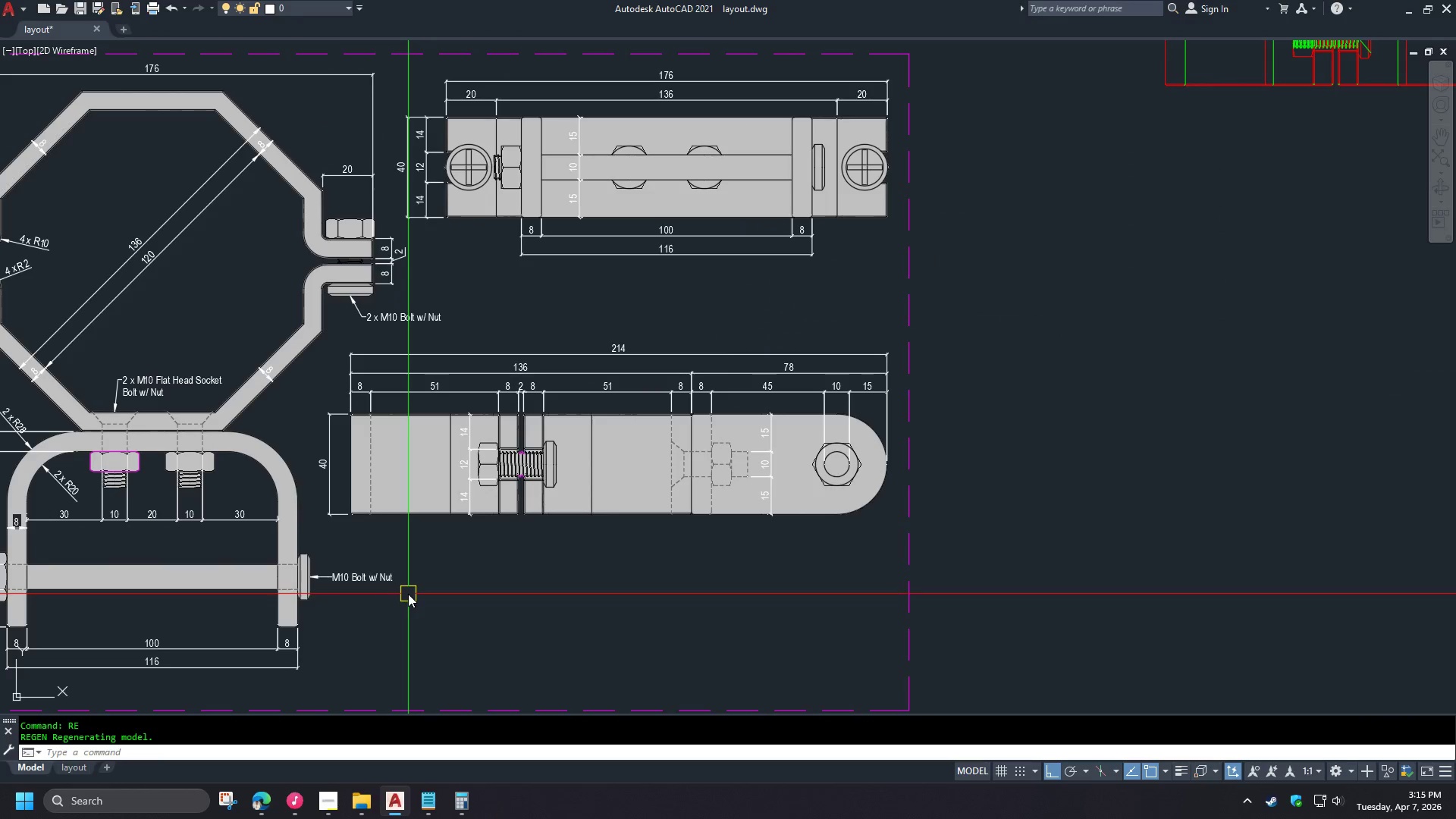 
scroll: coordinate [408, 591], scroll_direction: up, amount: 1.0
 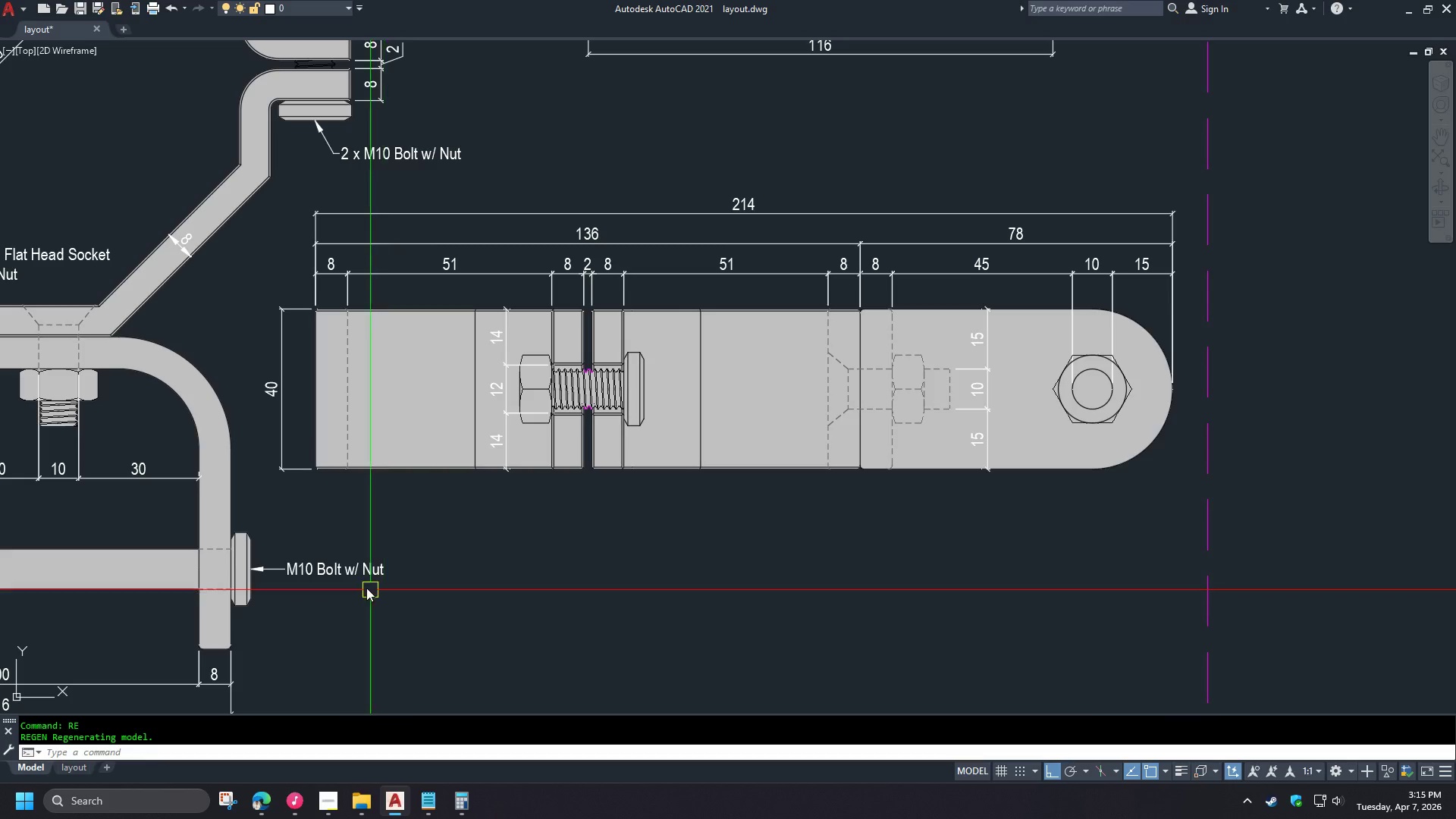 
key(Escape)
 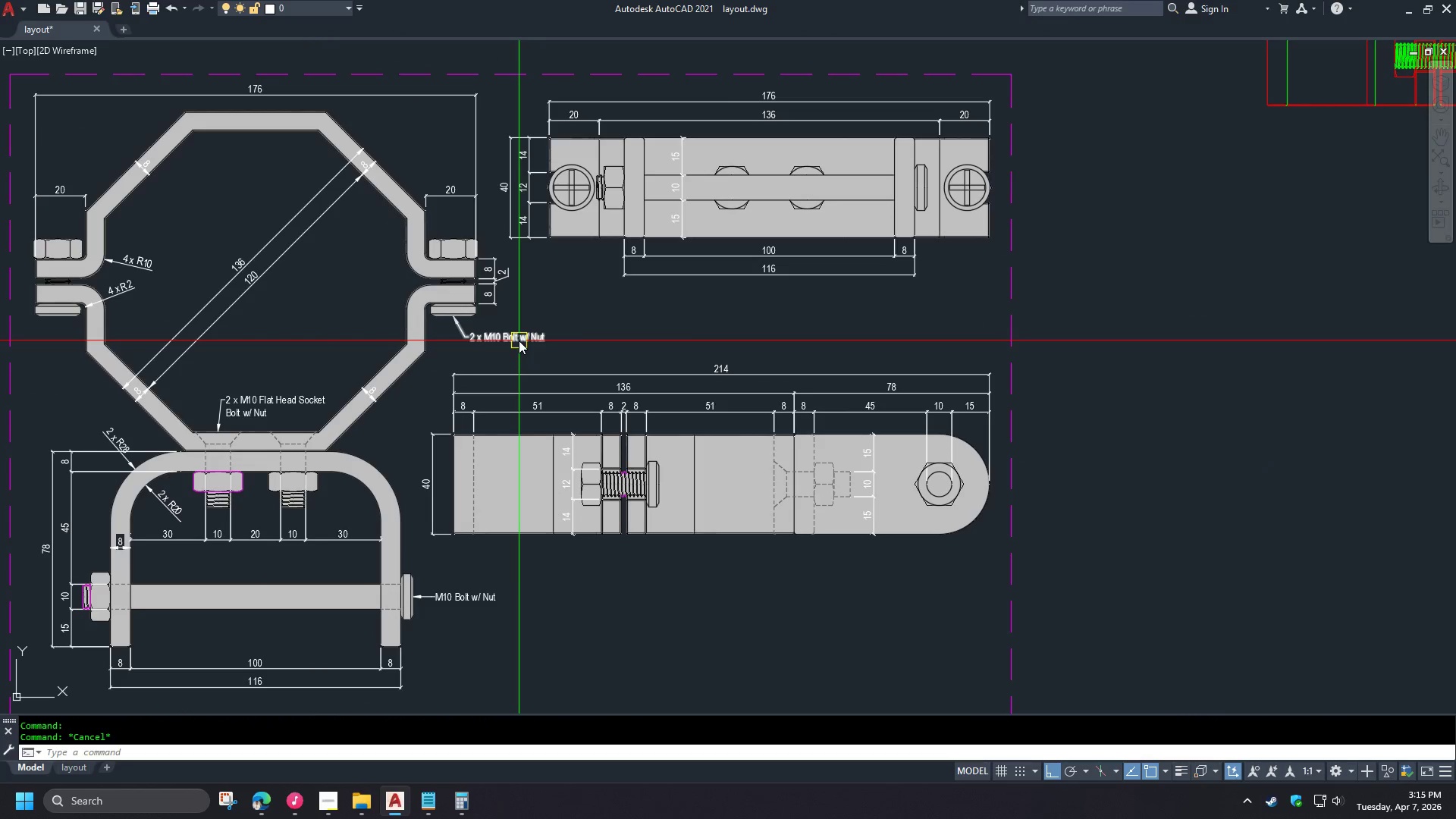 
scroll: coordinate [454, 613], scroll_direction: down, amount: 1.0
 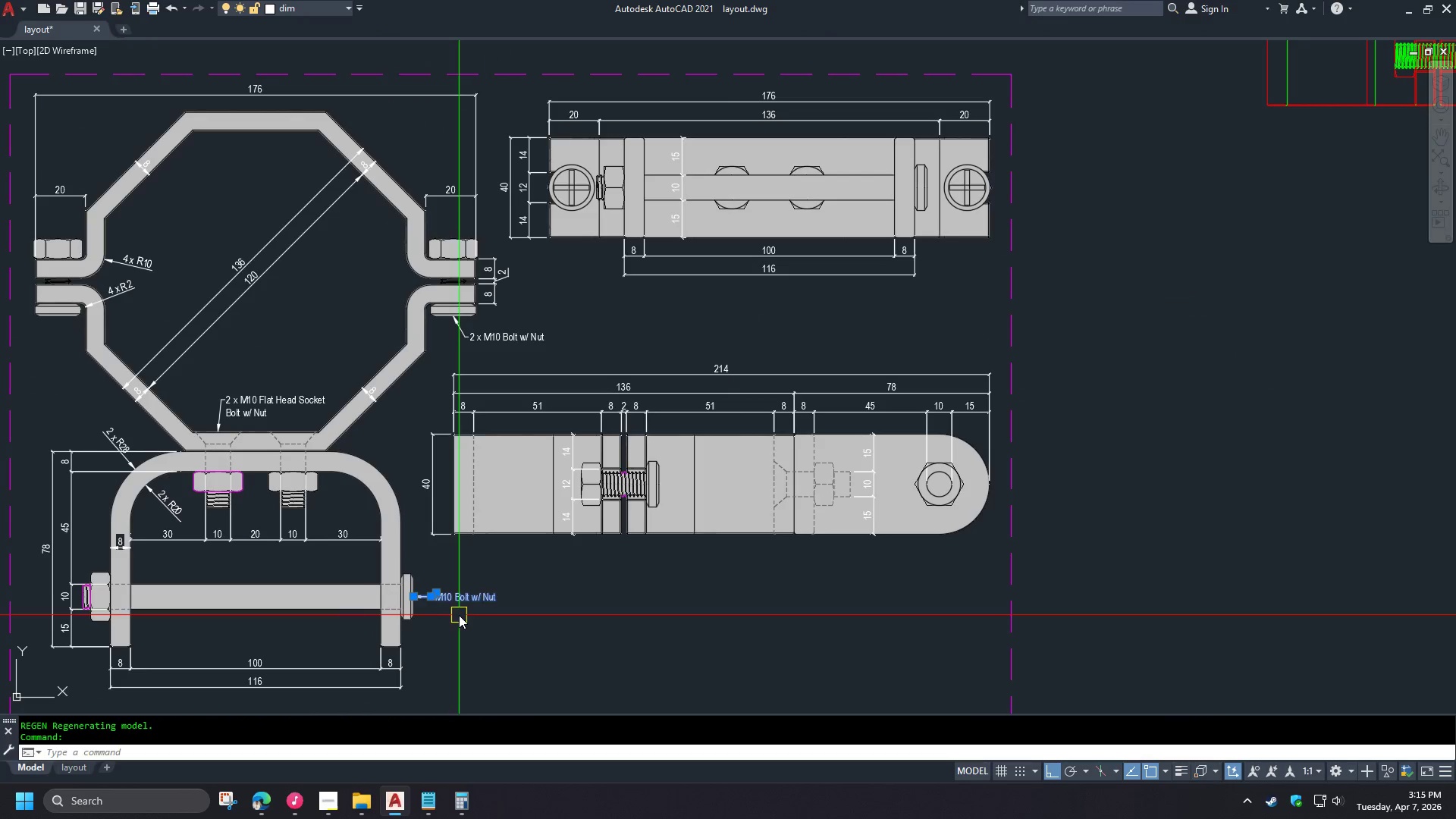 
left_click([519, 341])
 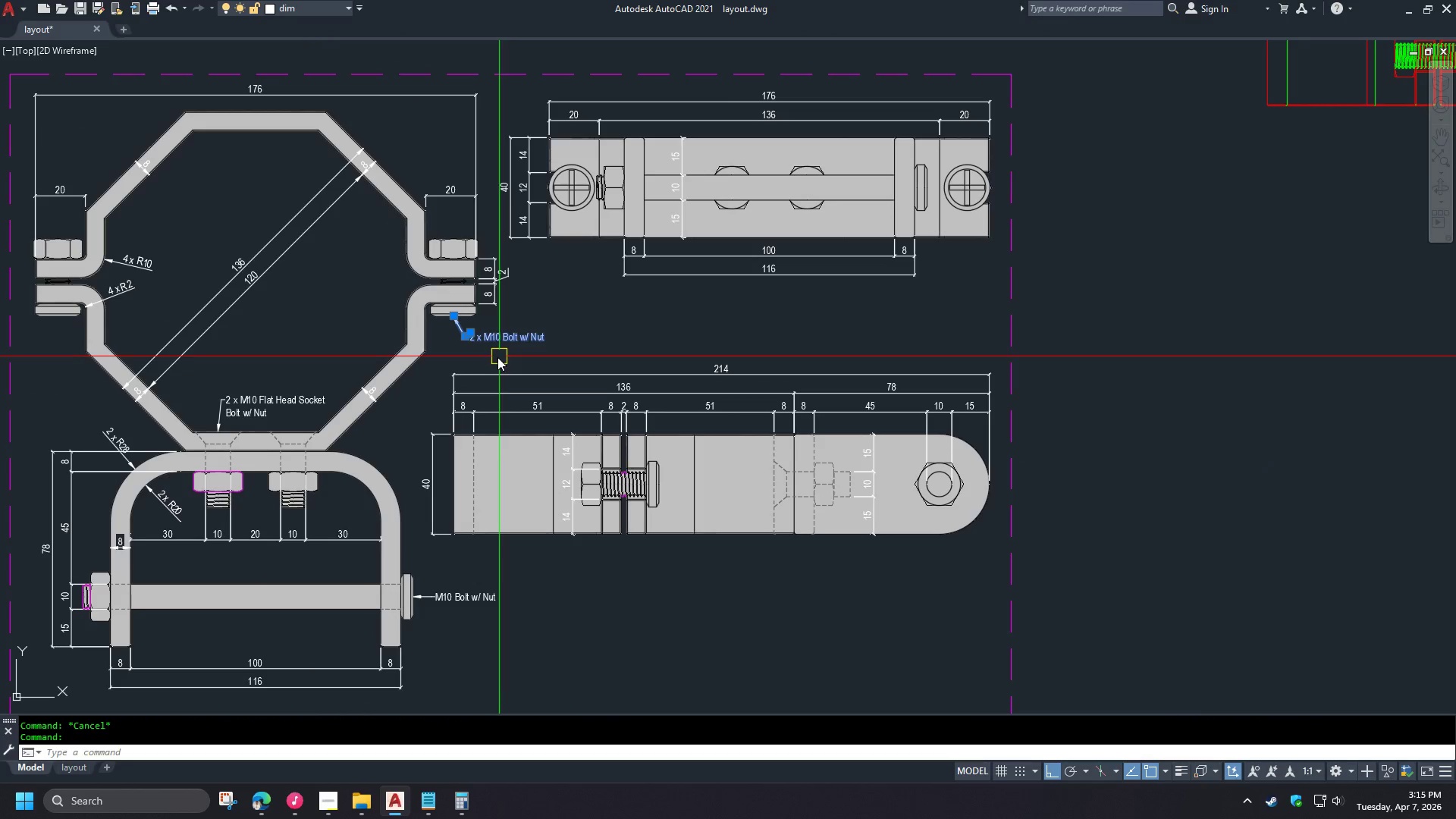 
type(CO )
 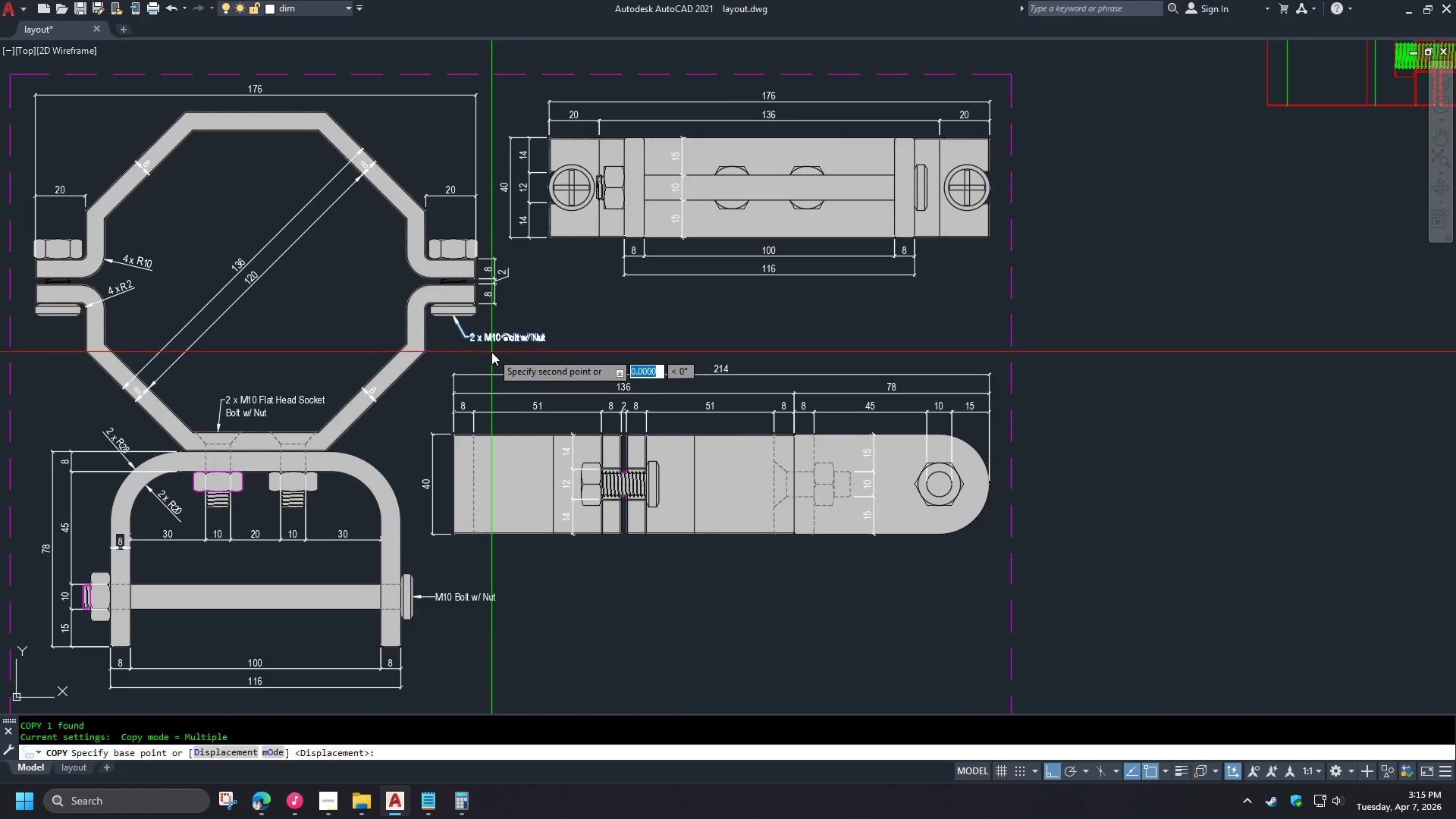 
left_click([491, 352])
 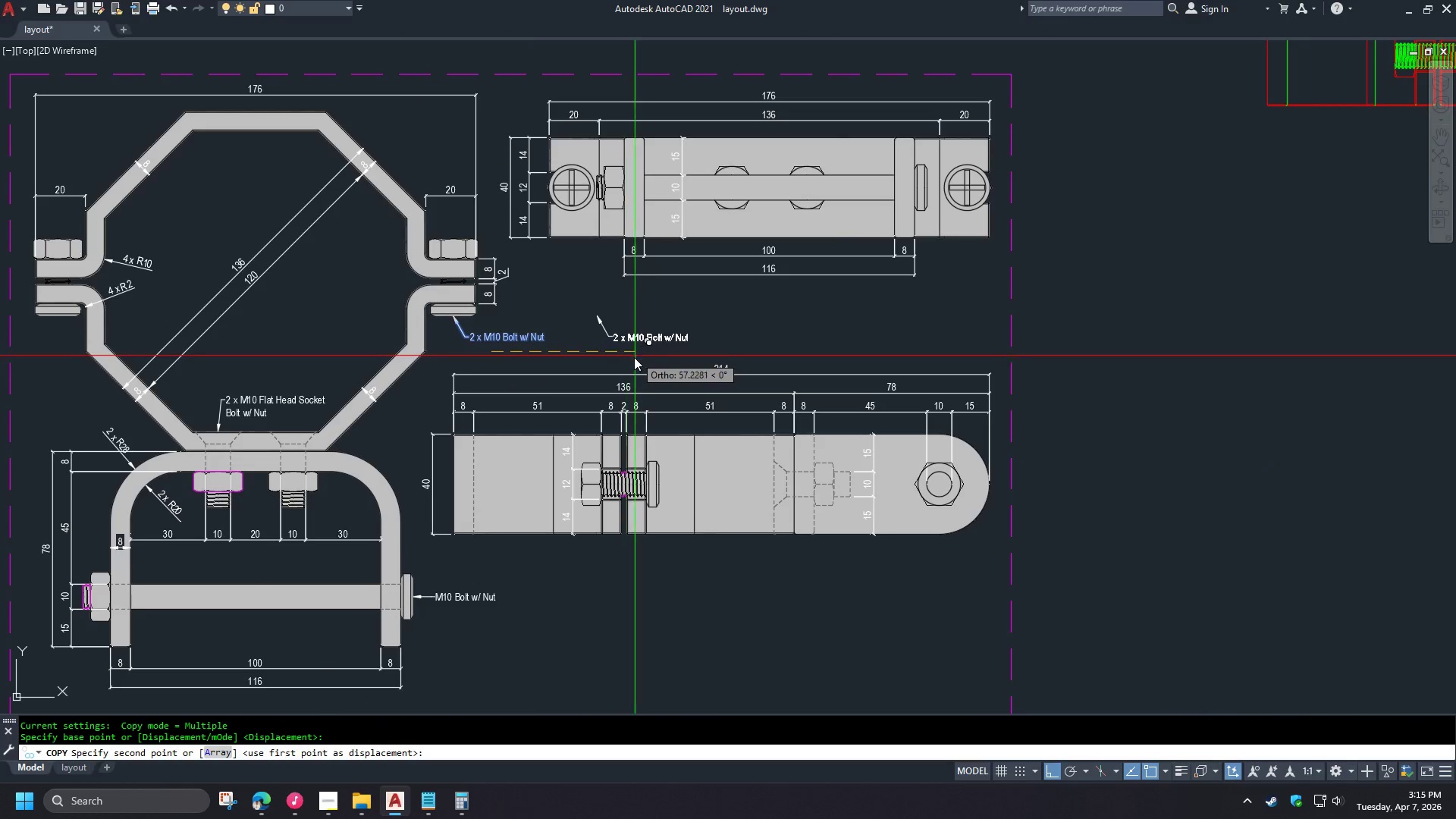 
hold_key(key=ShiftLeft, duration=1.49)
 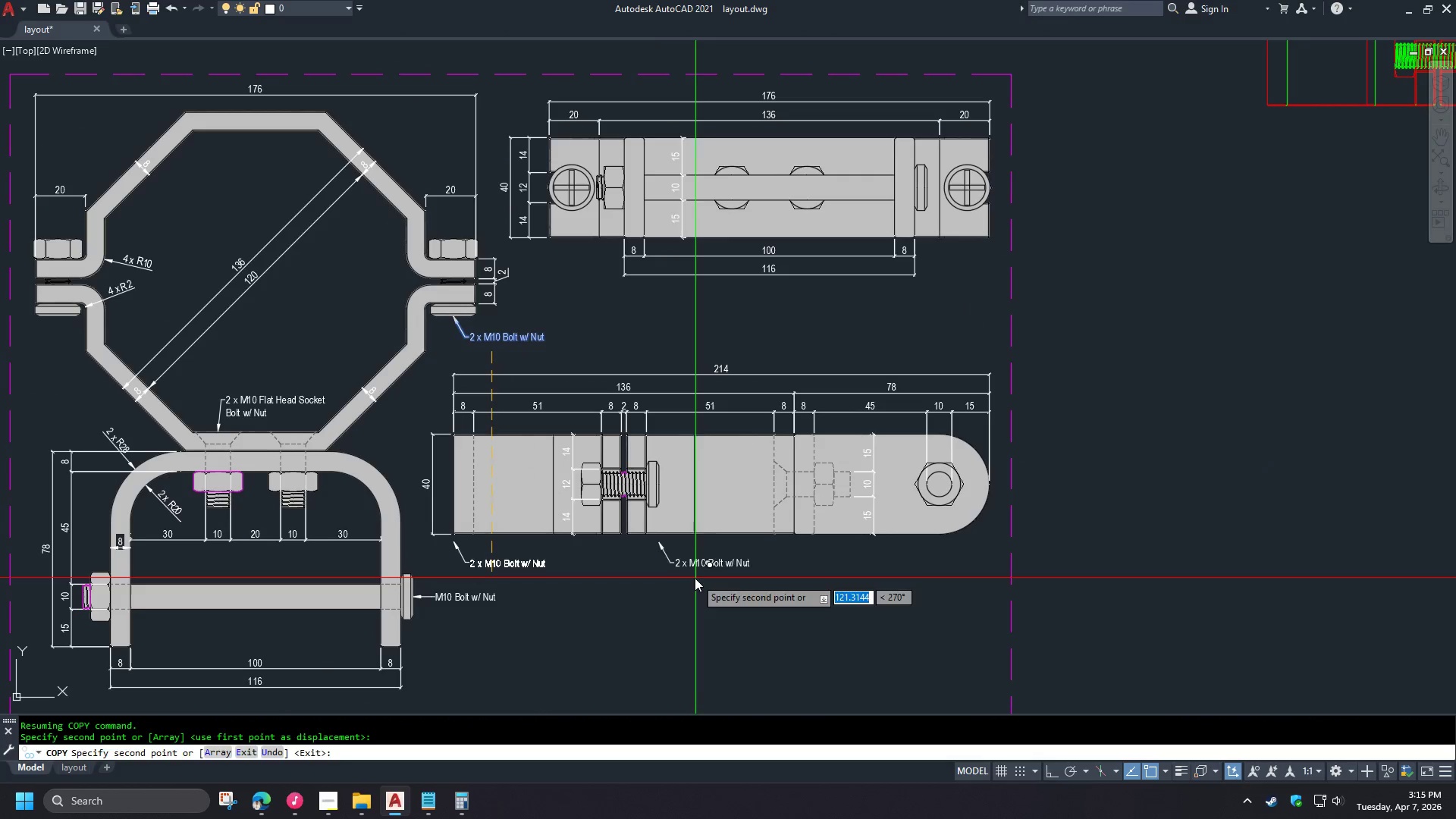 
key(Space)
 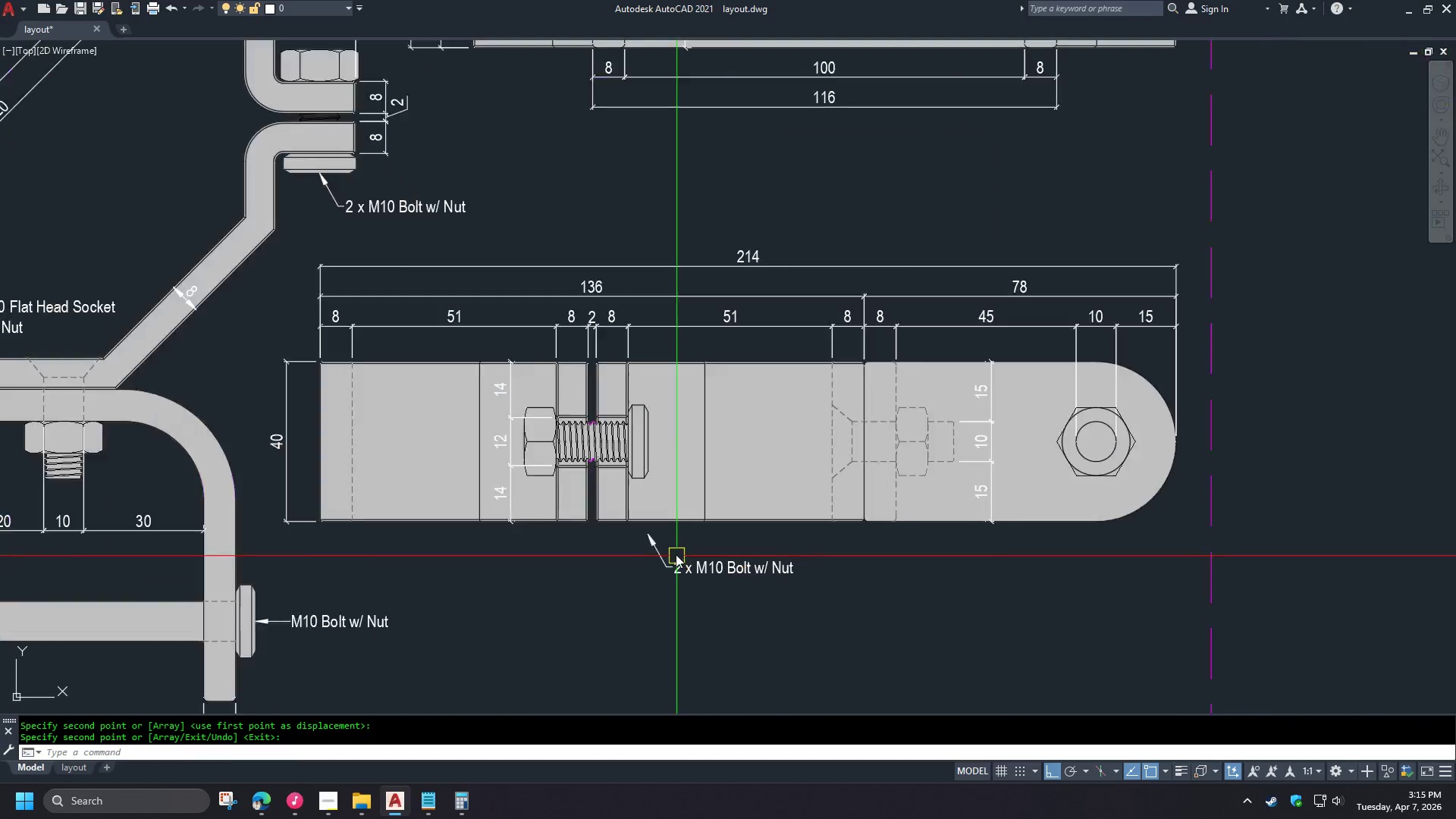 
left_click([626, 533])
 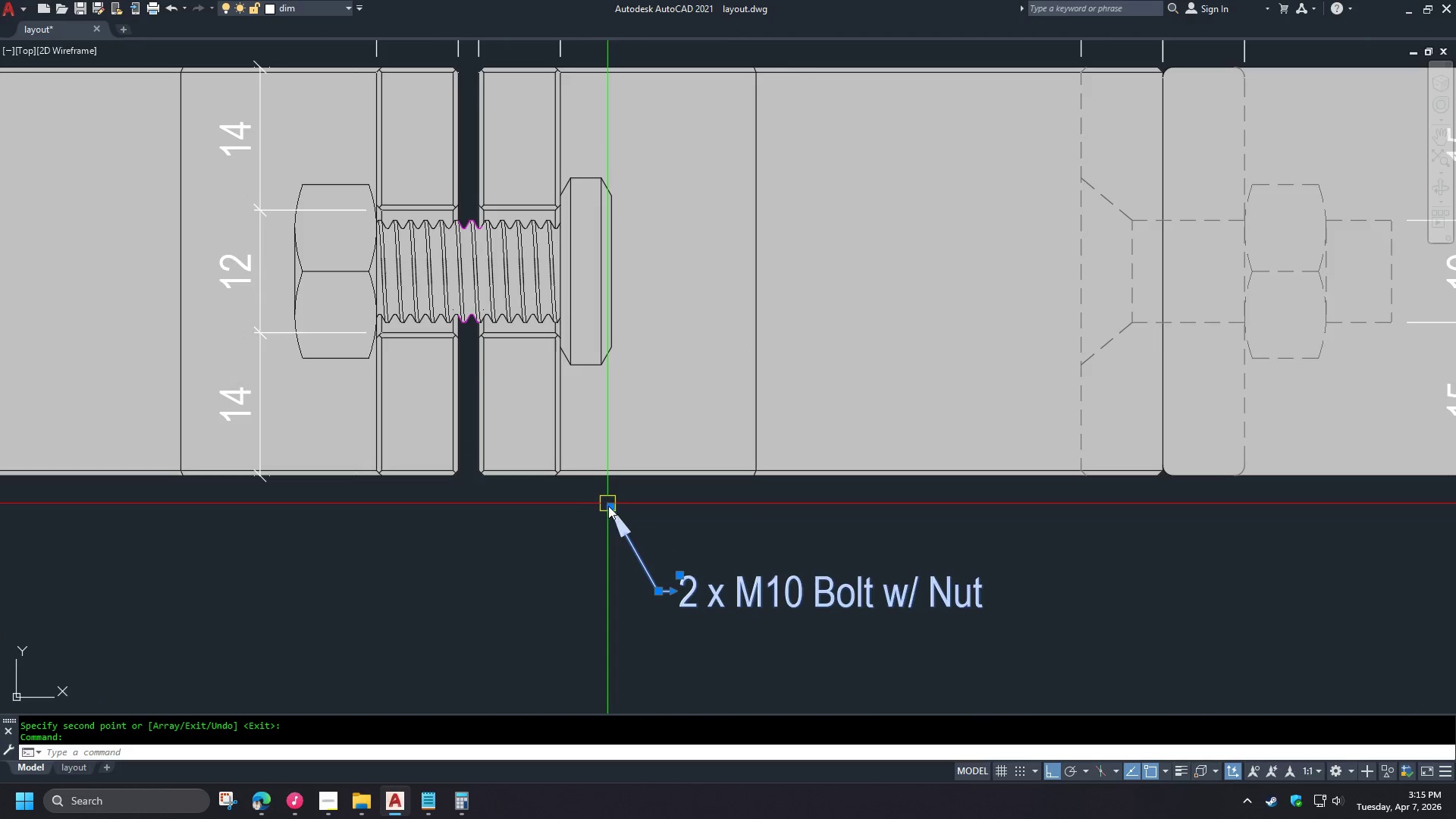 
left_click([611, 510])
 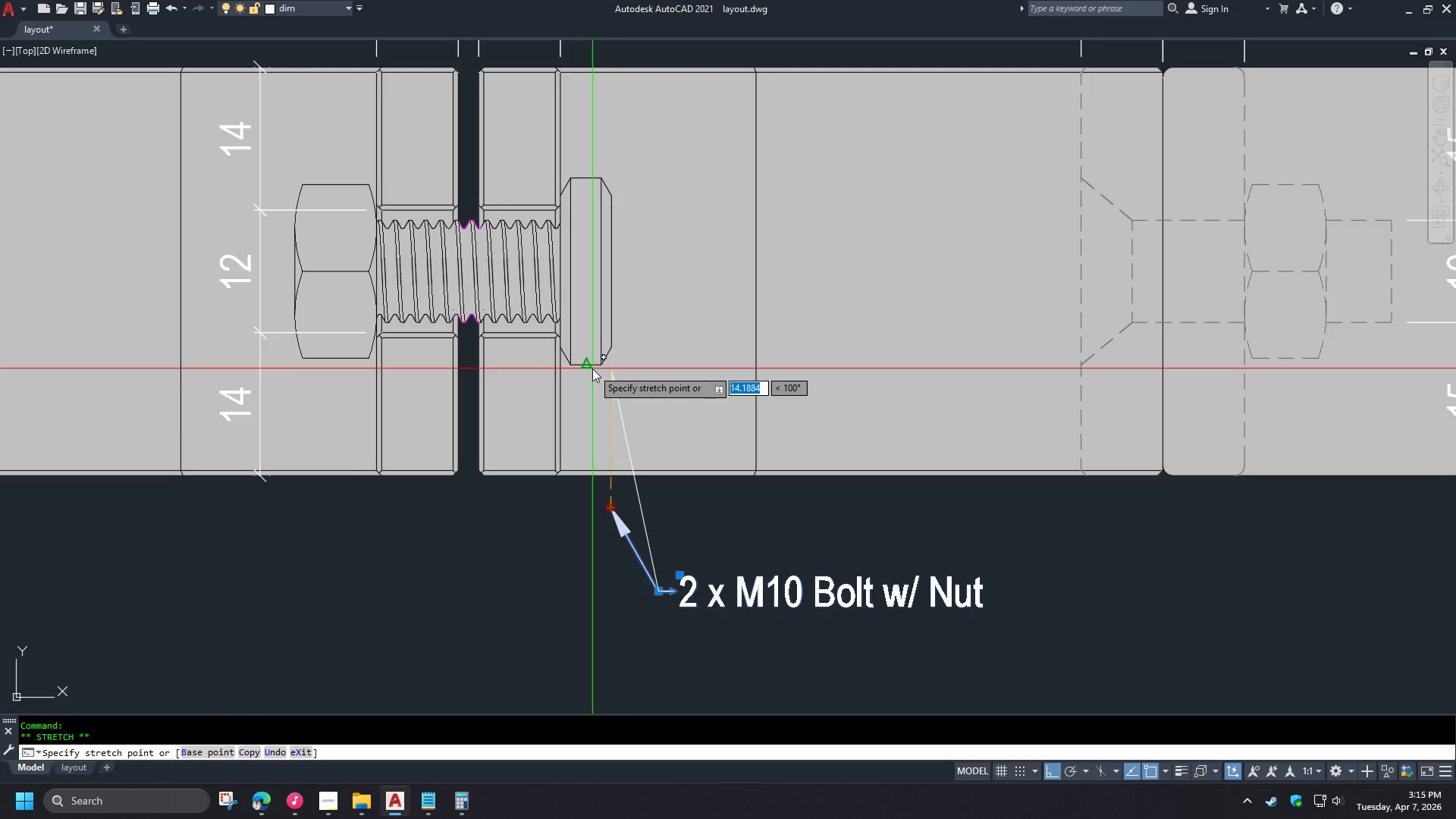 
left_click([592, 369])
 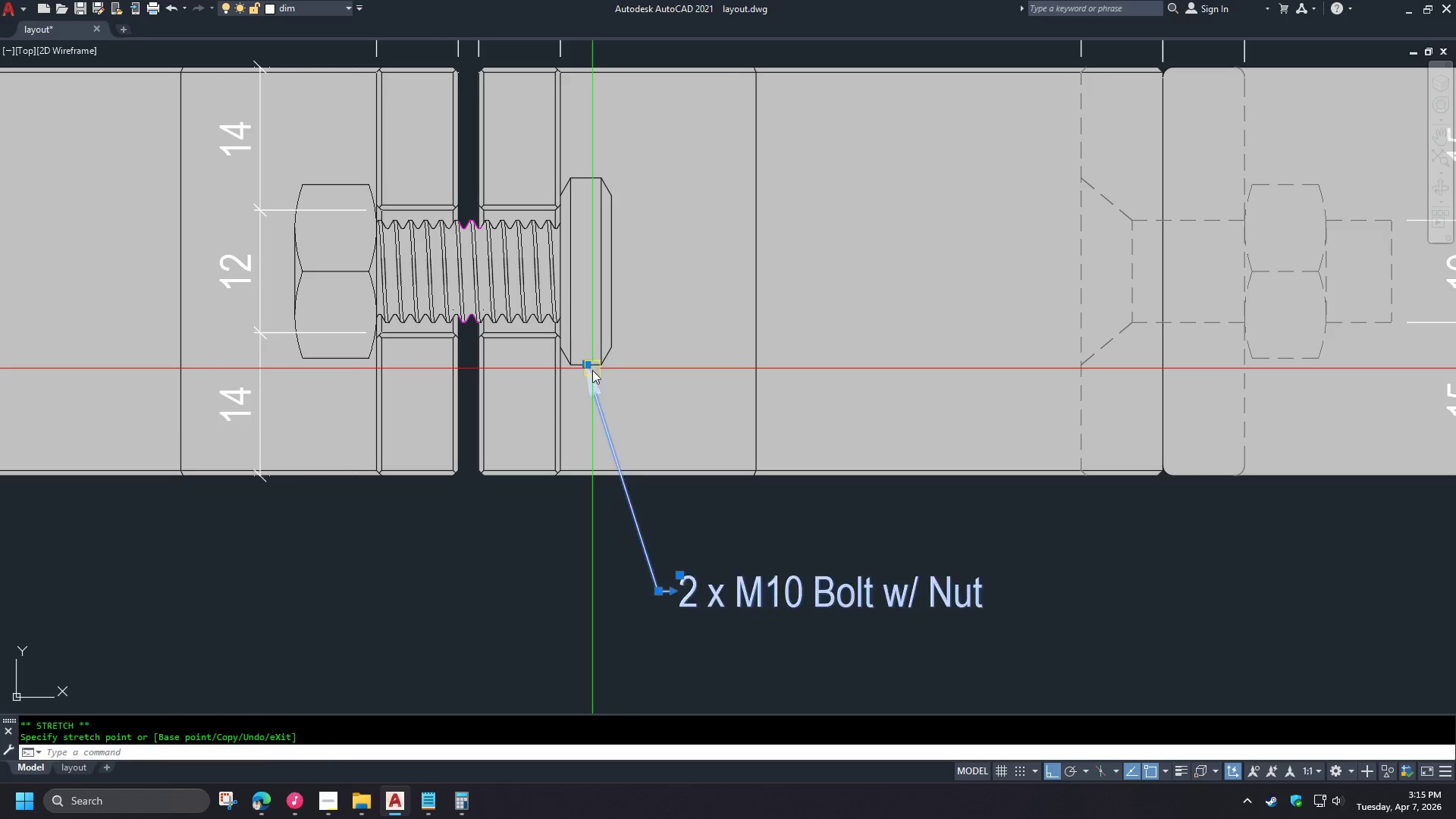 
key(Escape)
 